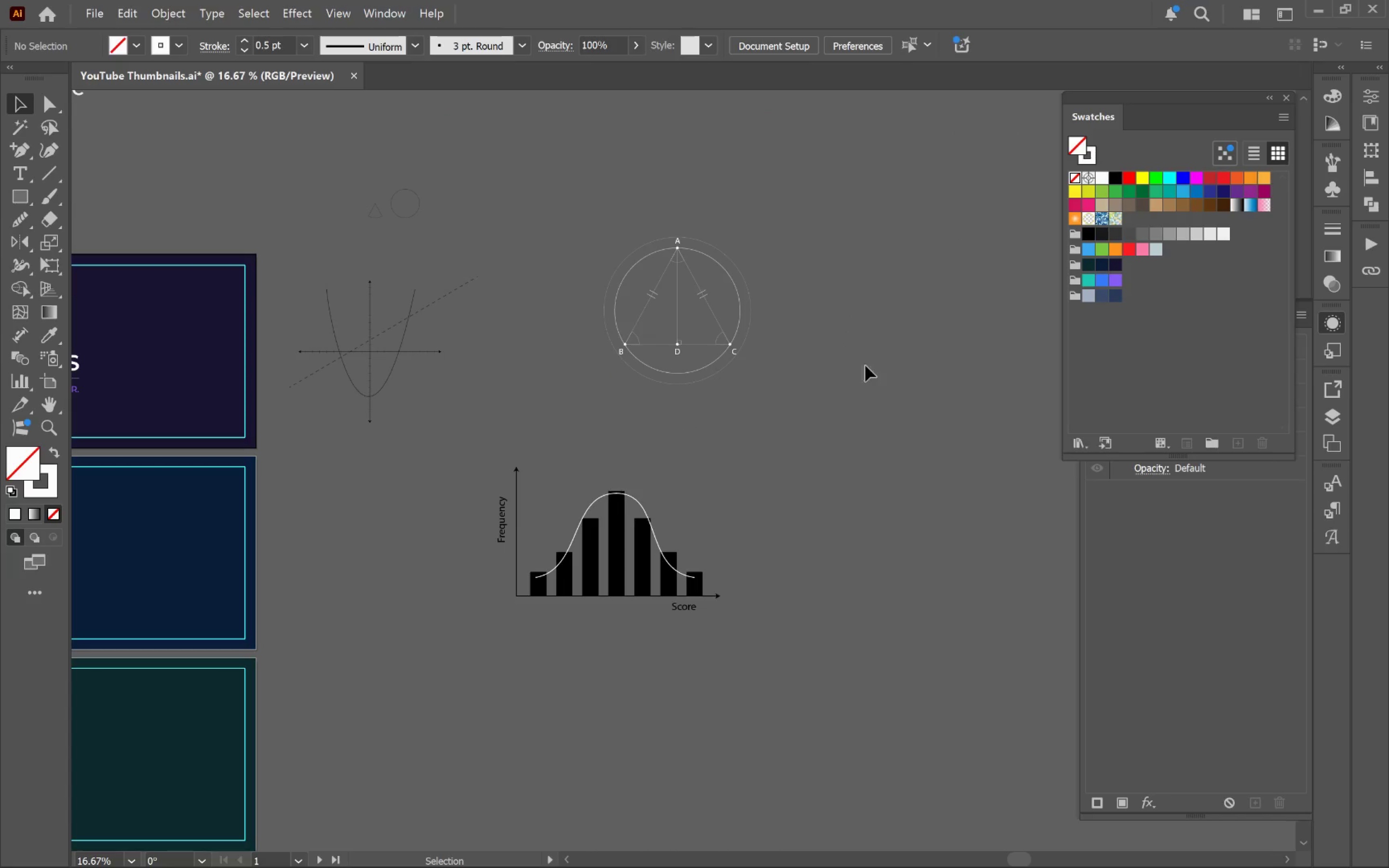 
left_click([881, 380])
 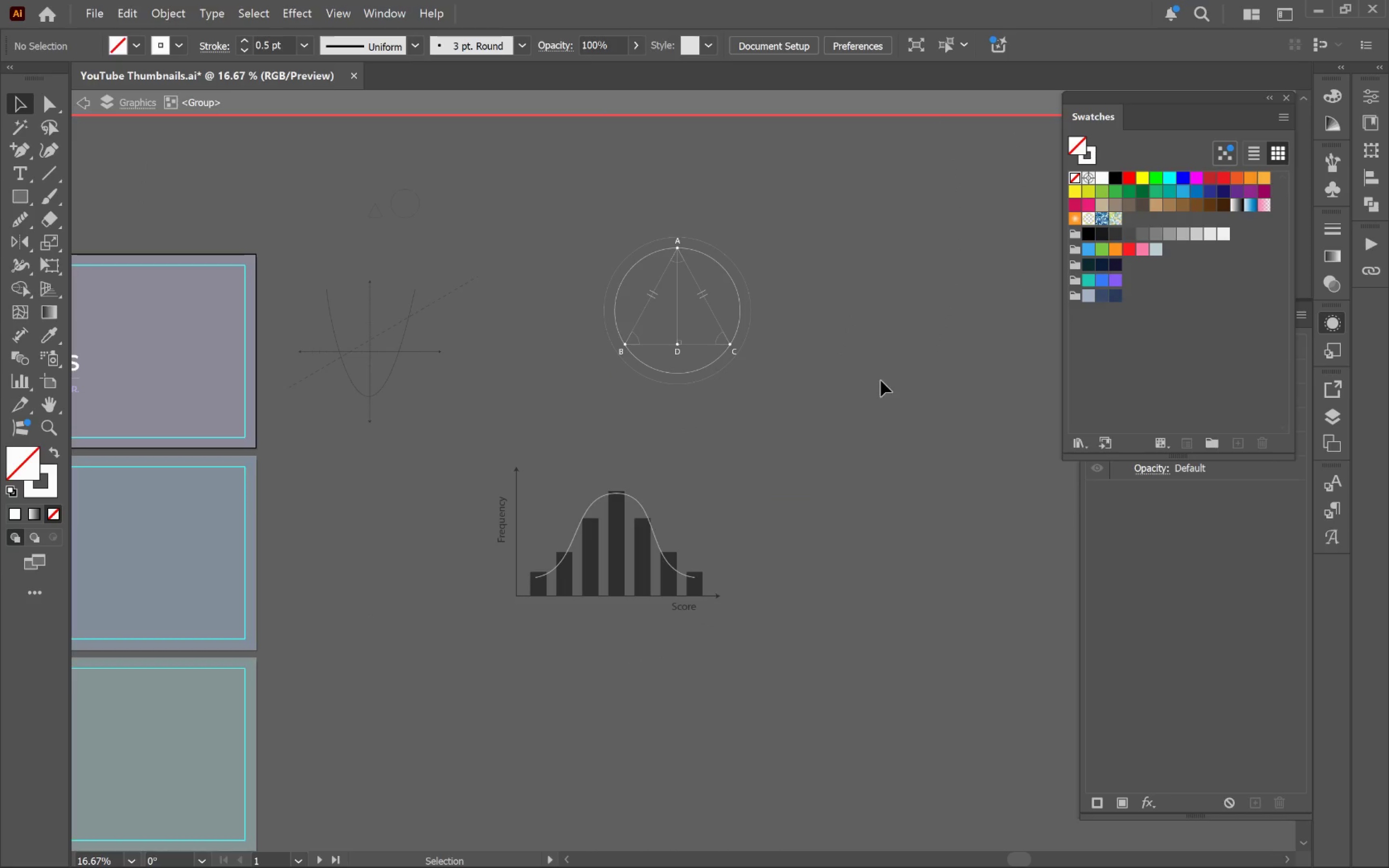 
scroll: coordinate [697, 329], scroll_direction: down, amount: 5.0
 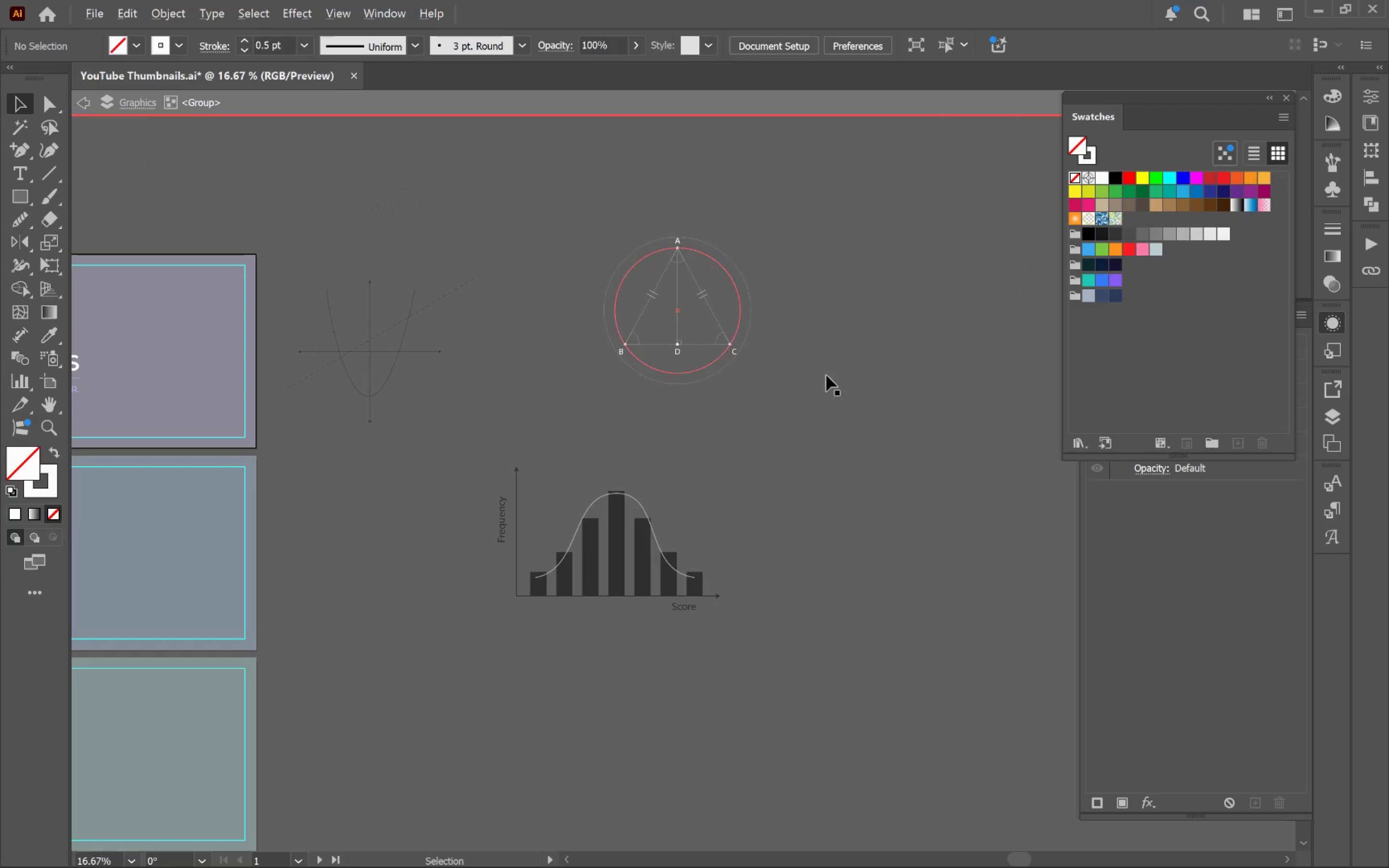 
double_click([881, 380])
 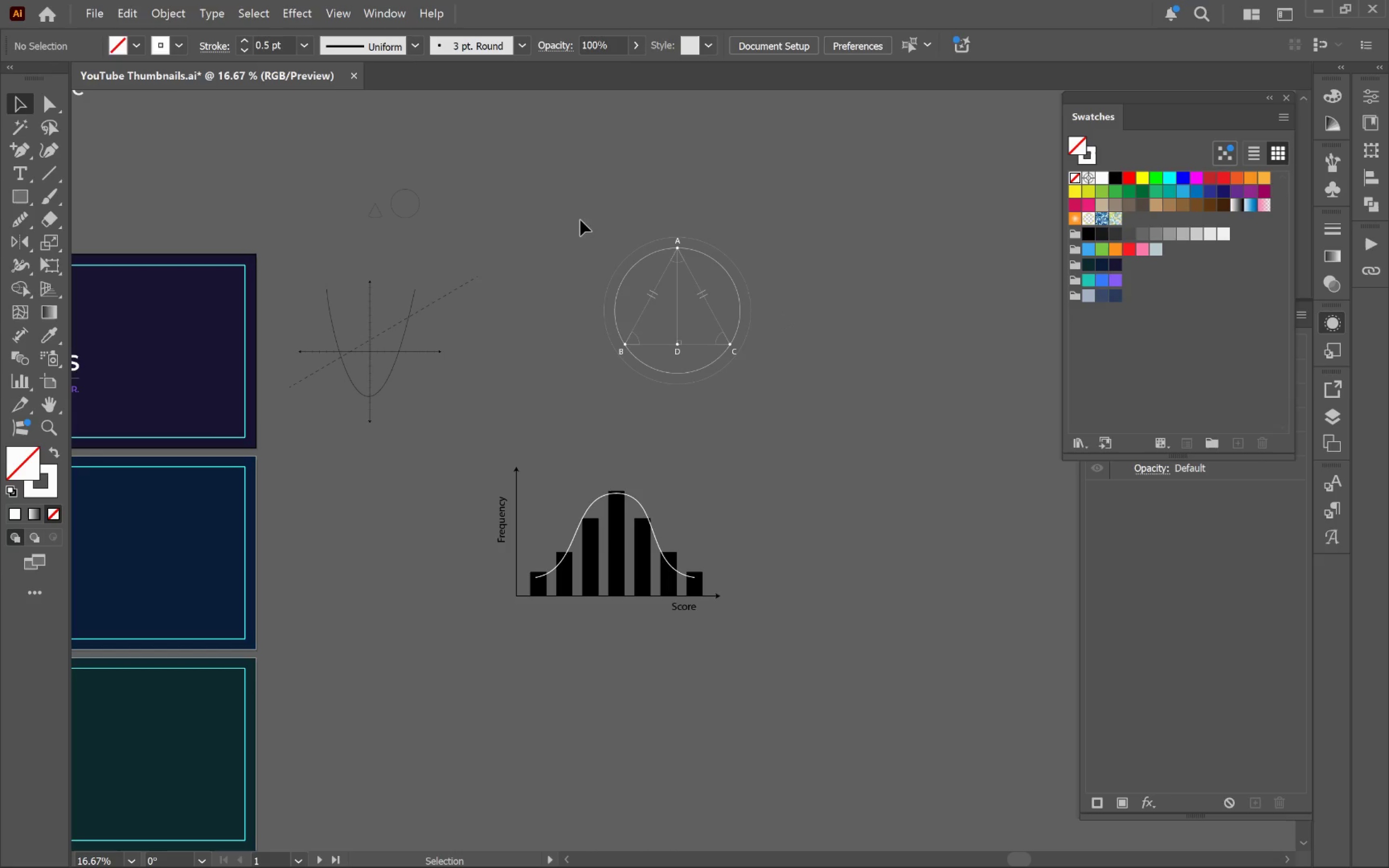 
left_click_drag(start_coordinate=[589, 221], to_coordinate=[838, 449])
 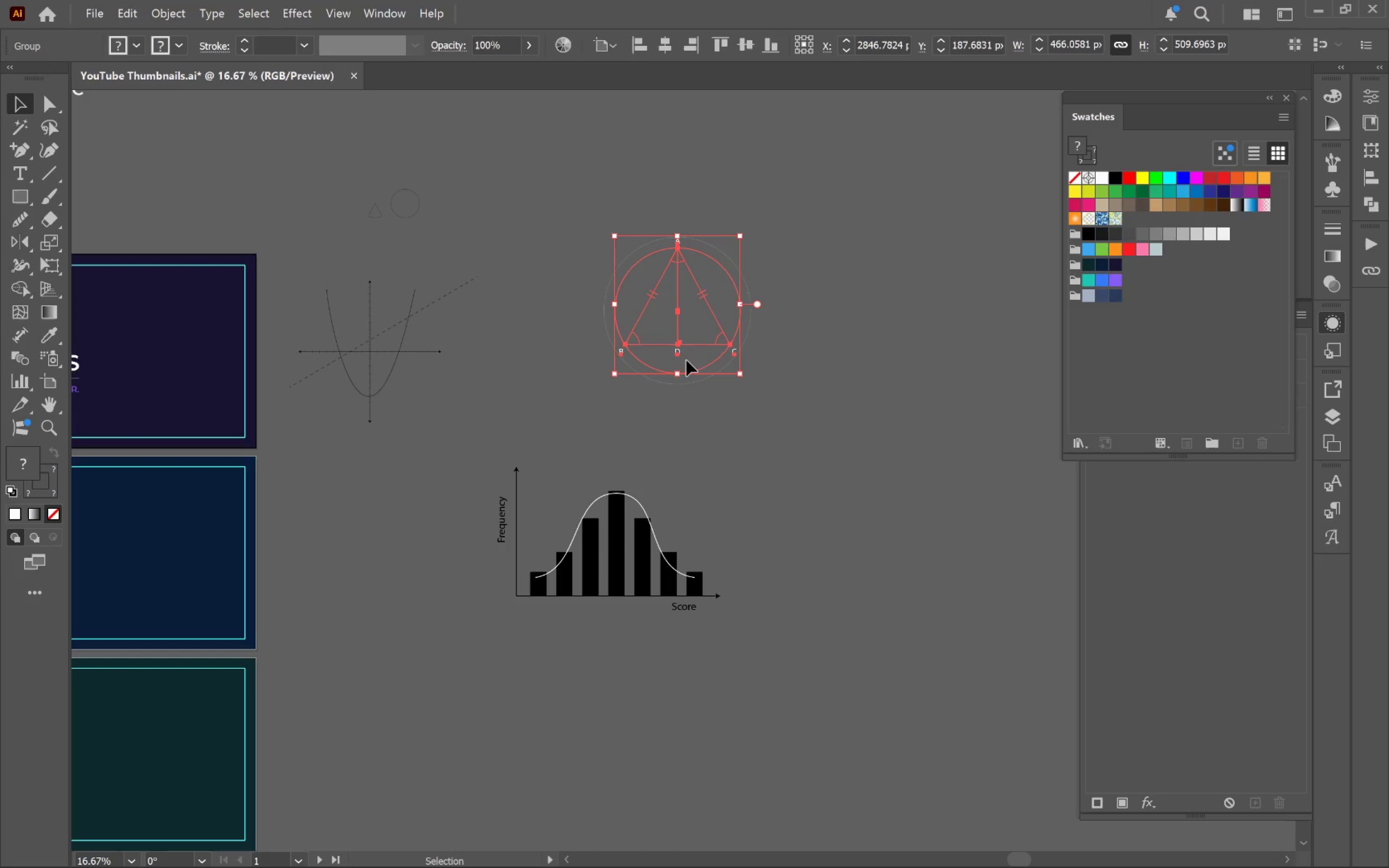 
hold_key(key=Space, duration=0.68)
 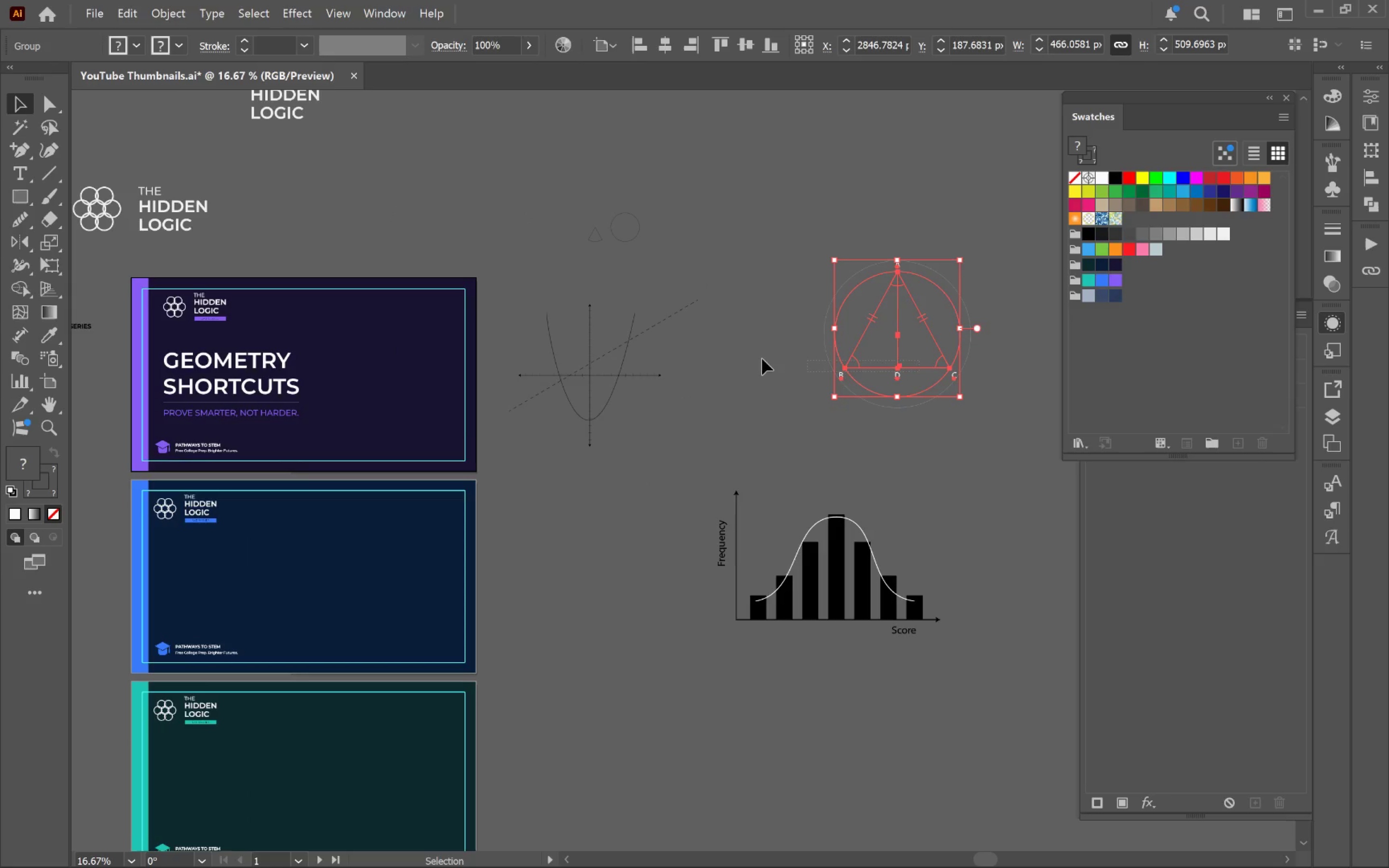 
left_click_drag(start_coordinate=[699, 350], to_coordinate=[918, 373])
 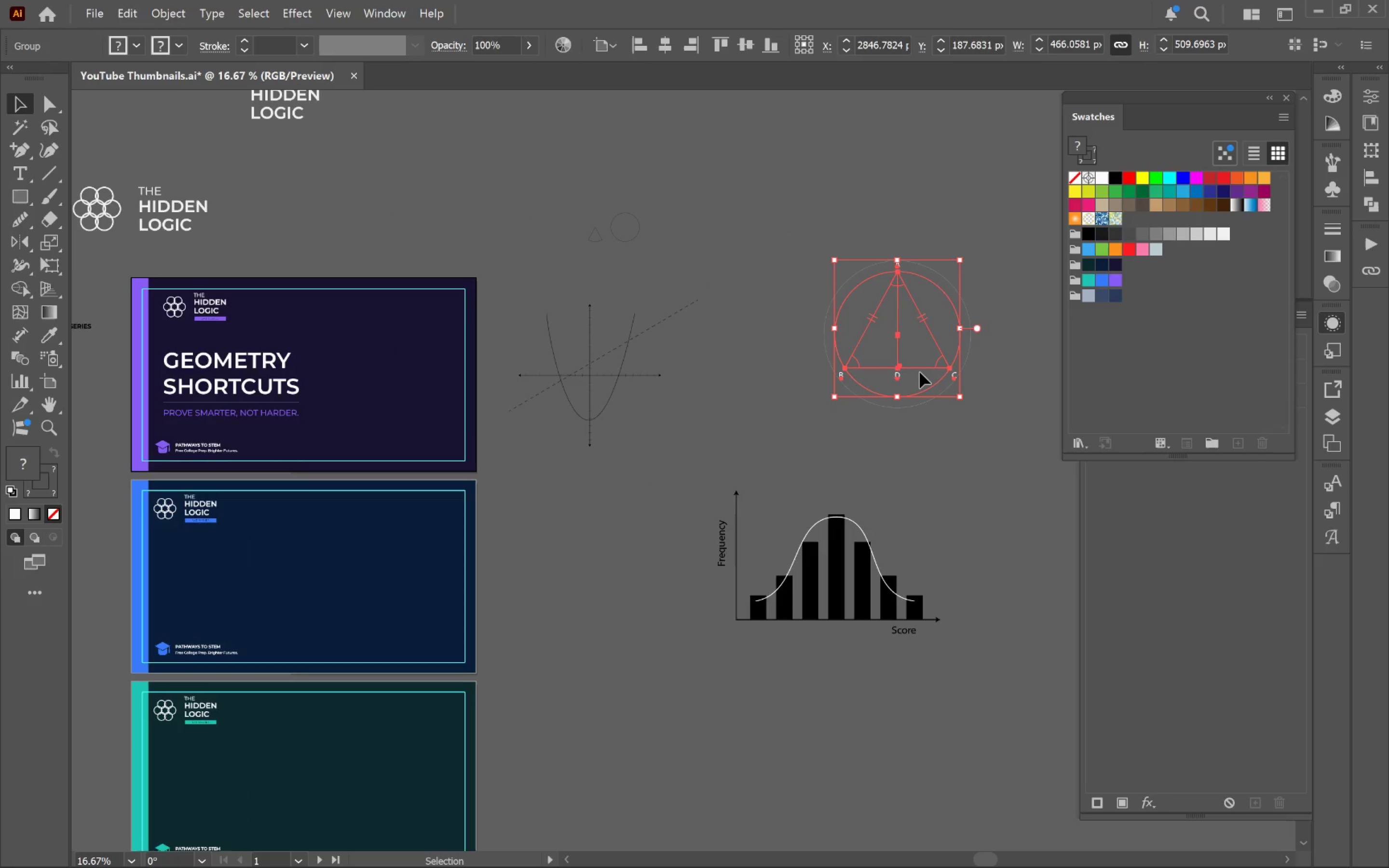 
left_click_drag(start_coordinate=[920, 372], to_coordinate=[593, 369])
 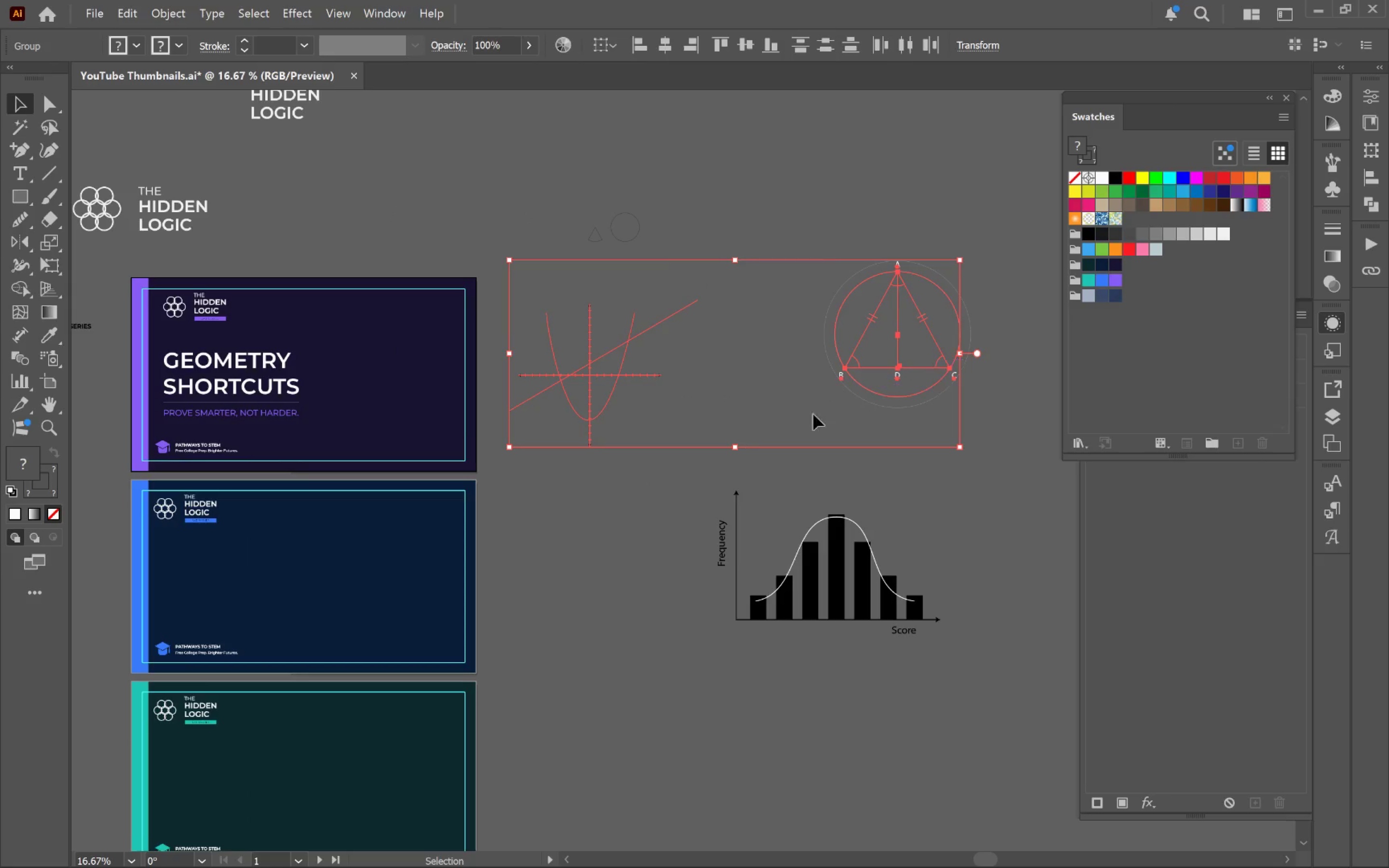 
left_click([714, 390])
 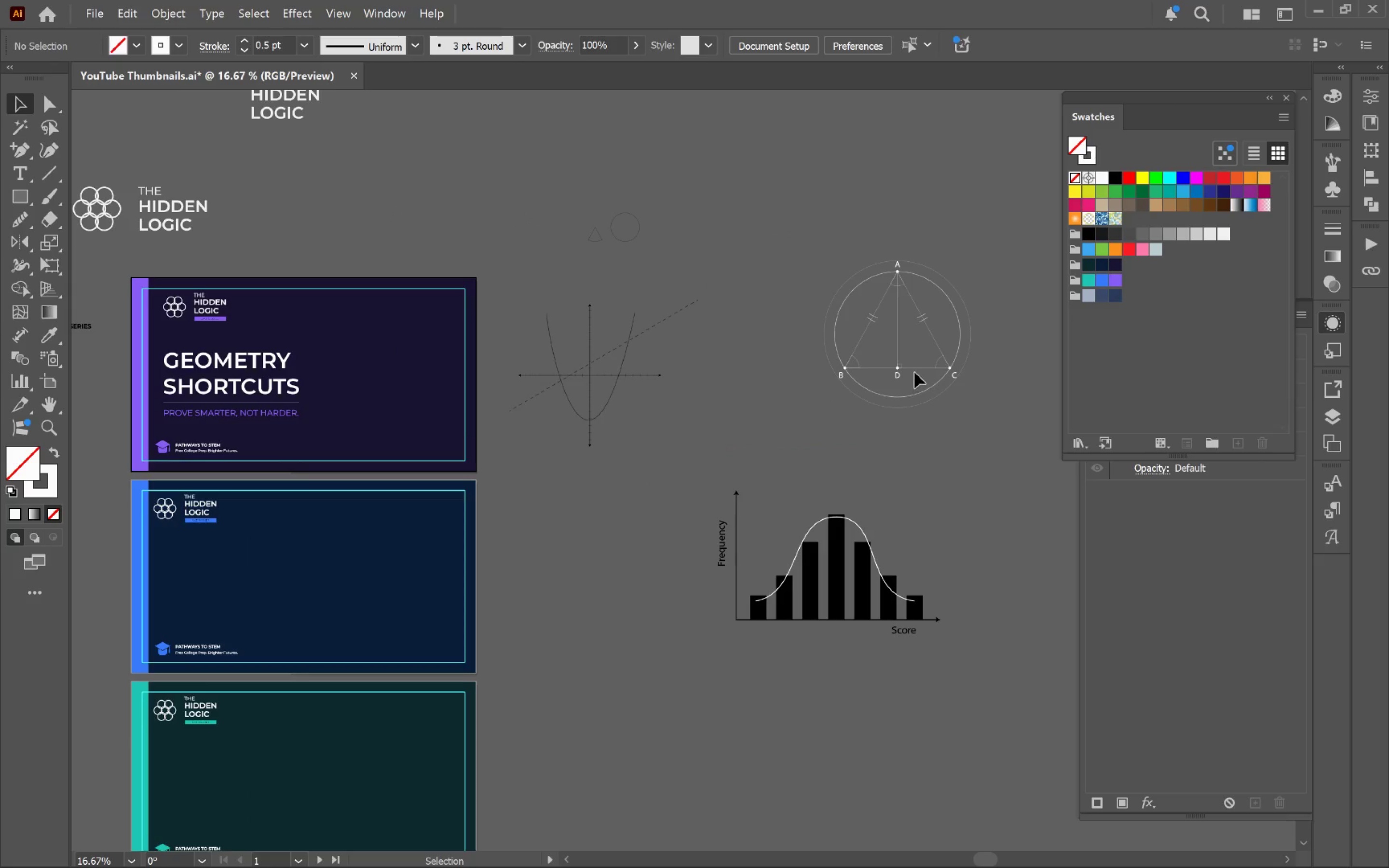 
left_click_drag(start_coordinate=[916, 370], to_coordinate=[420, 411])
 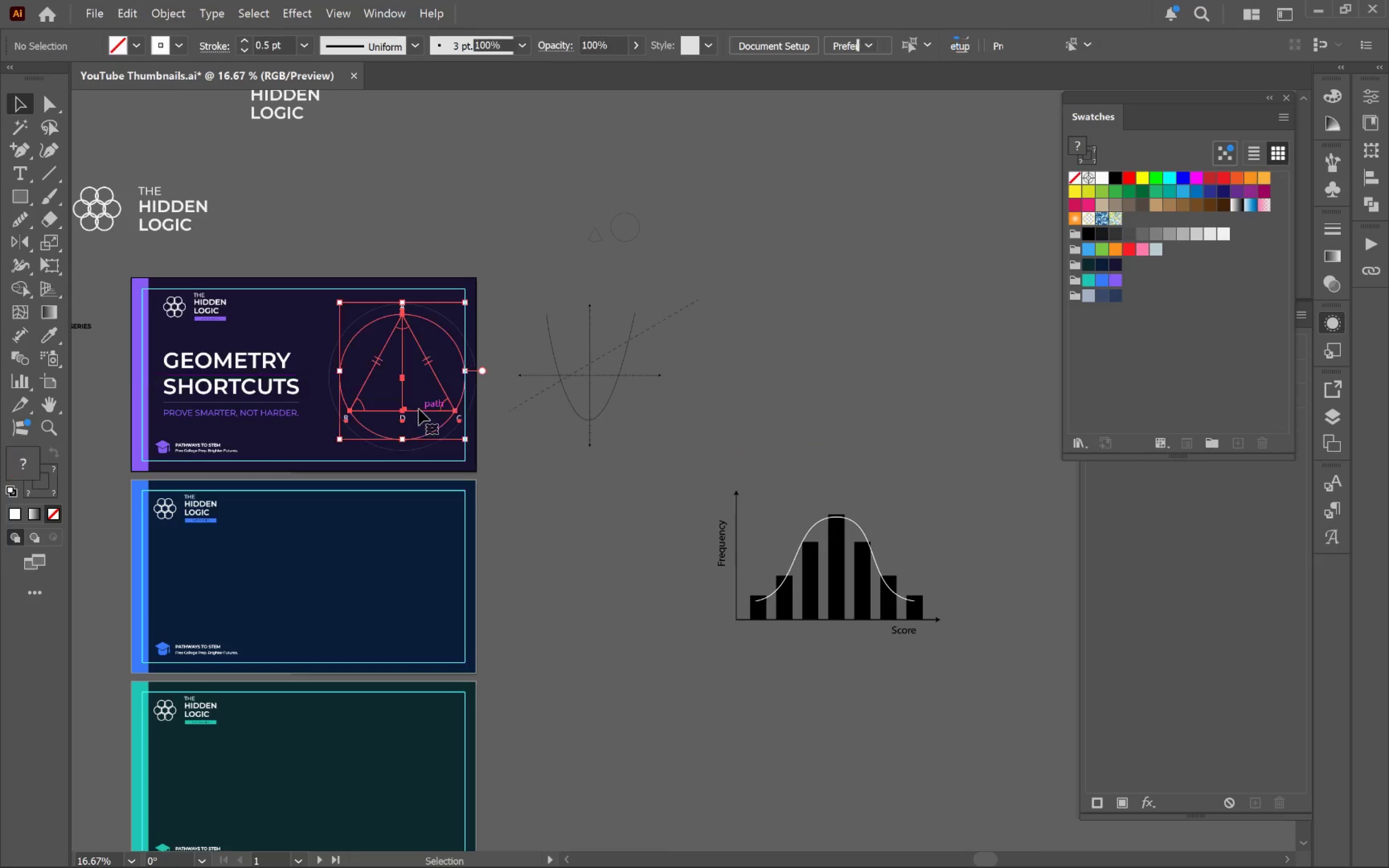 
hold_key(key=AltLeft, duration=0.4)
 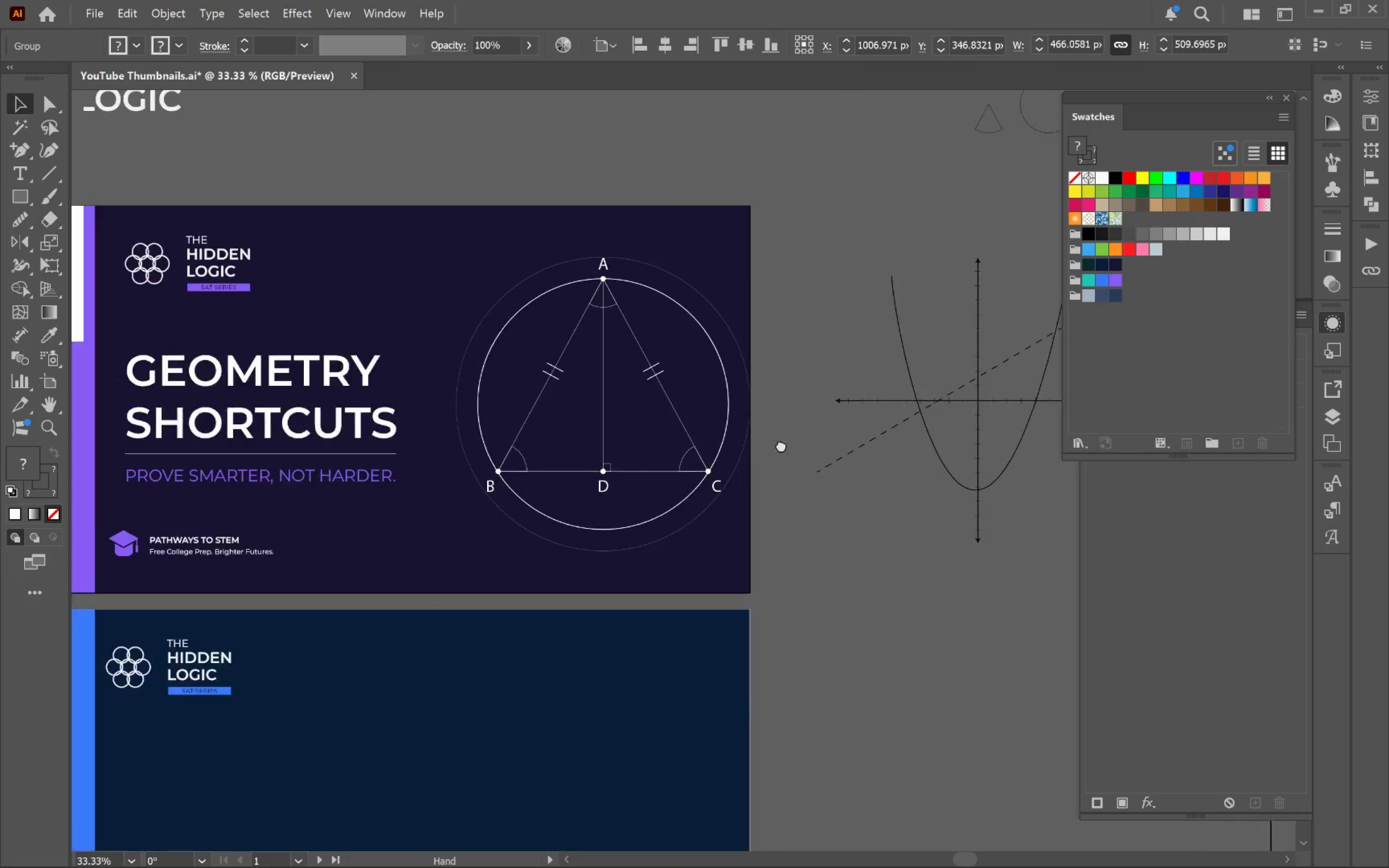 
hold_key(key=Space, duration=0.65)
 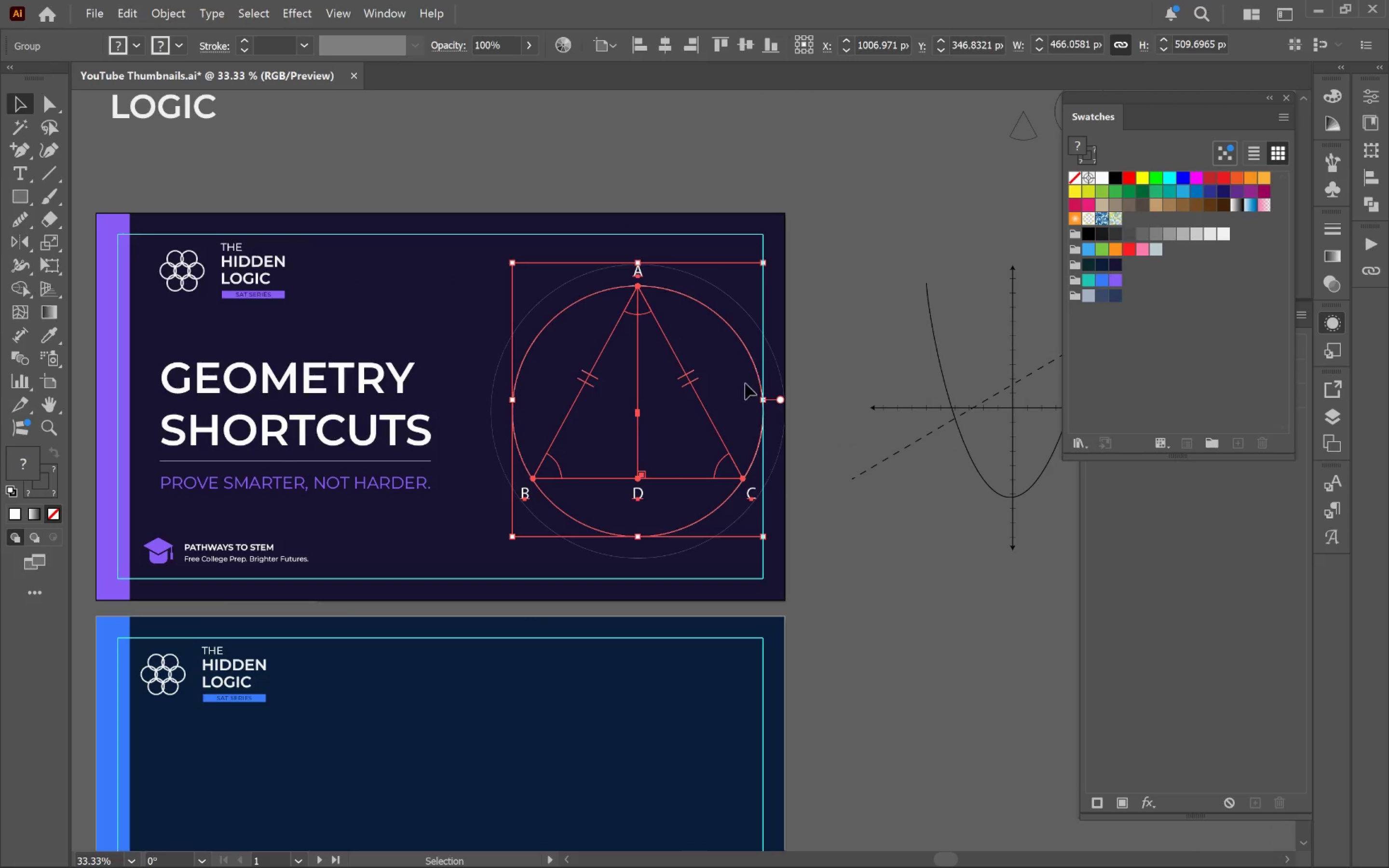 
left_click_drag(start_coordinate=[562, 410], to_coordinate=[807, 448])
 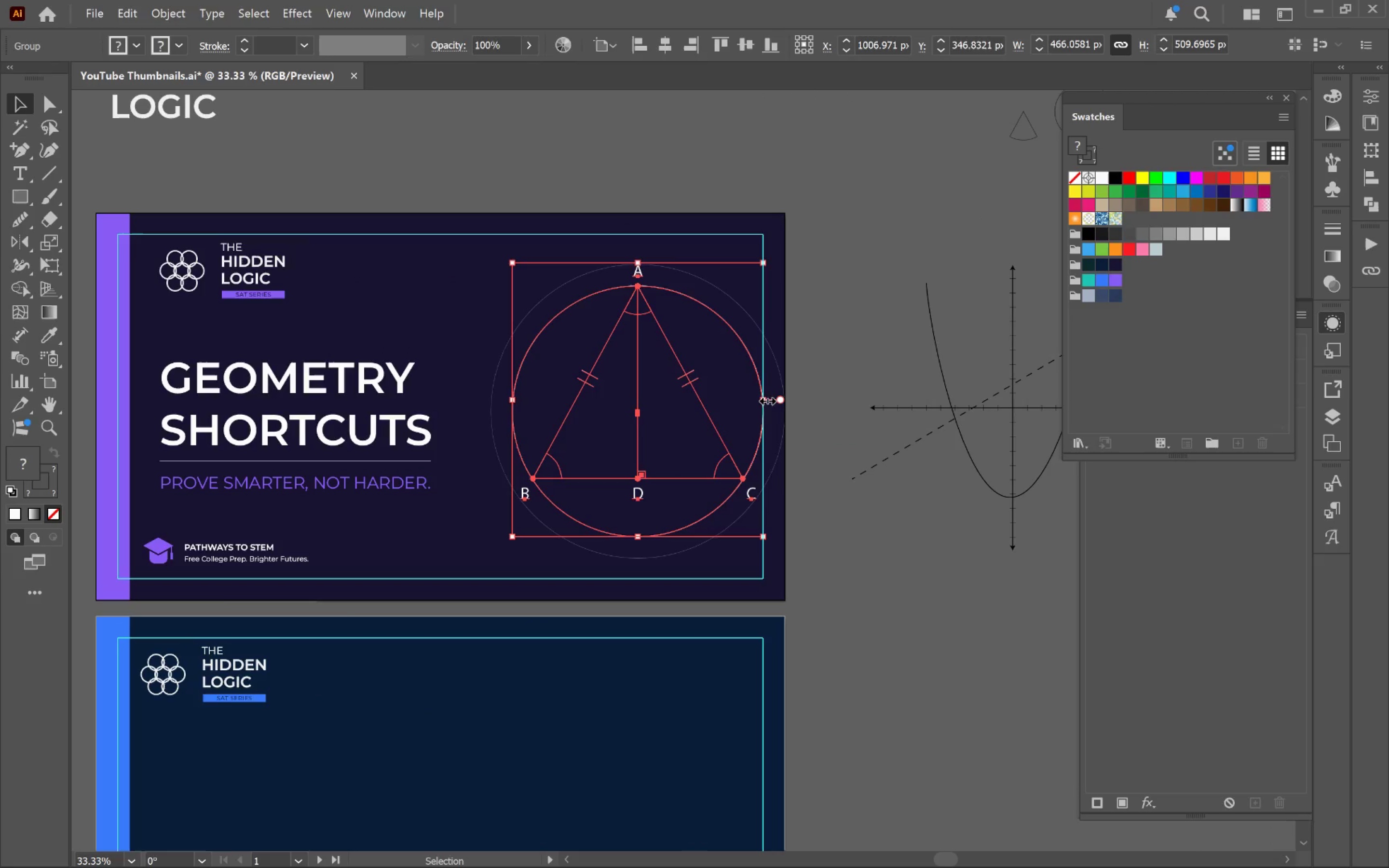 
scroll: coordinate [413, 382], scroll_direction: up, amount: 2.0
 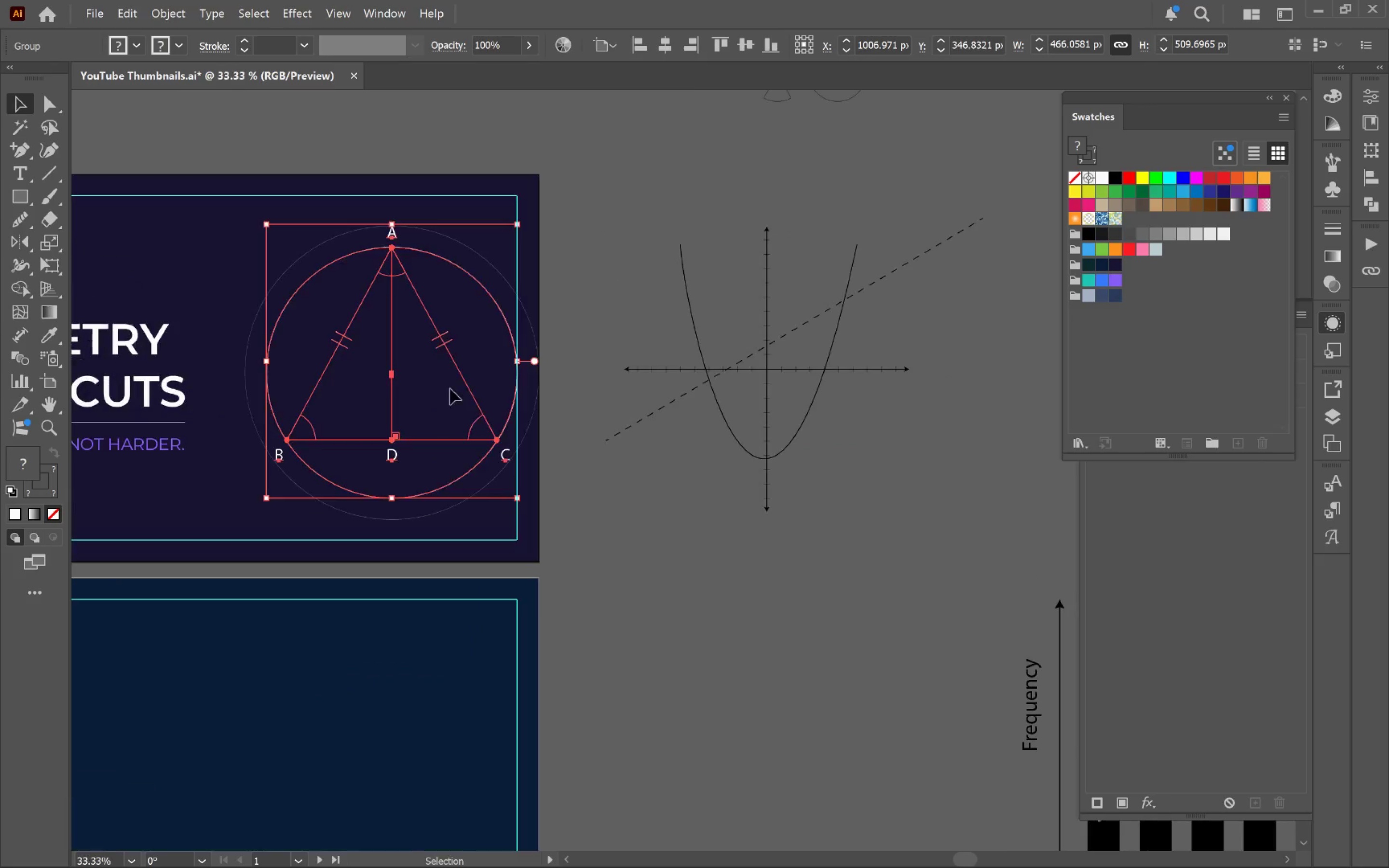 
left_click_drag(start_coordinate=[761, 397], to_coordinate=[692, 406])
 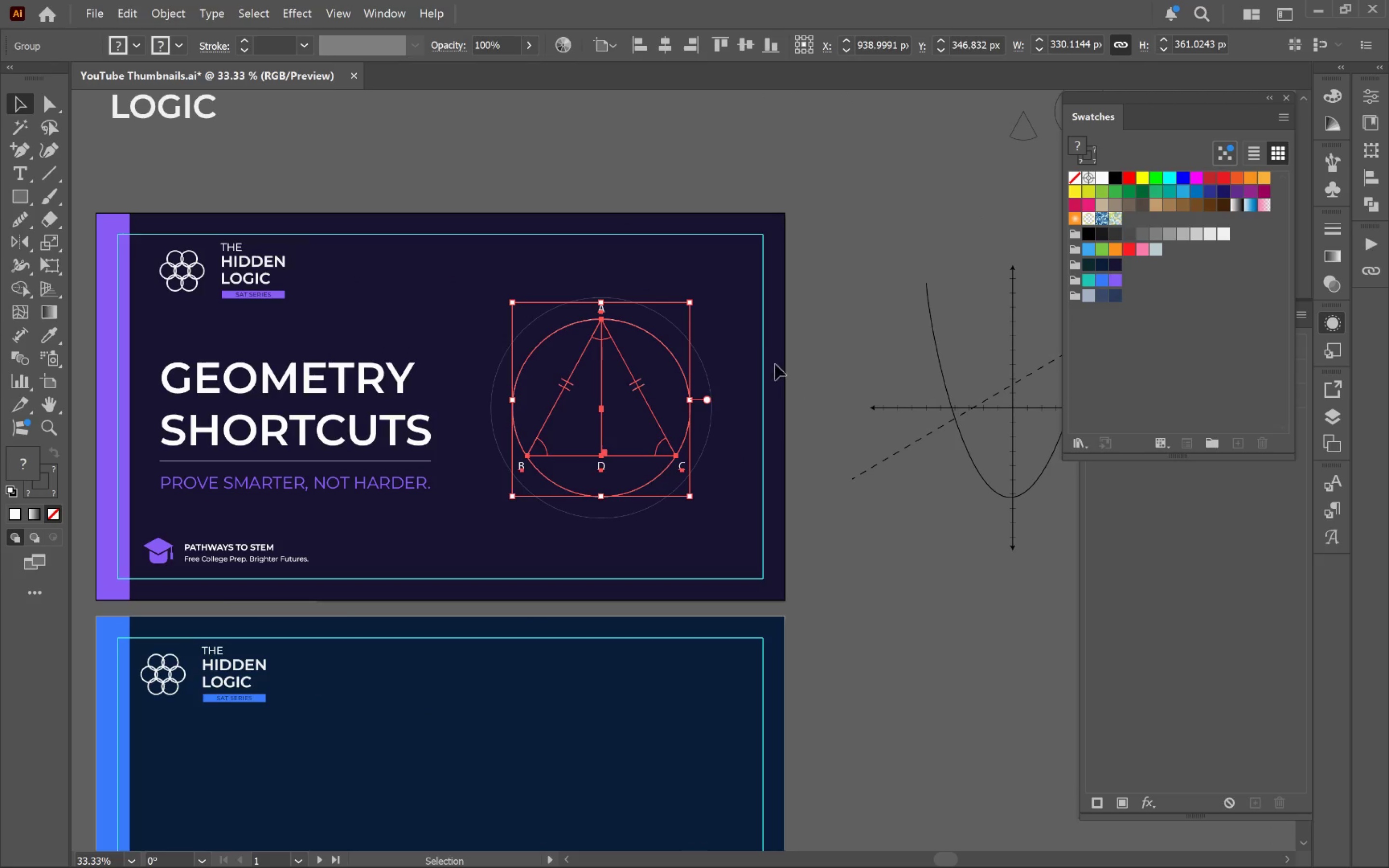 
hold_key(key=ShiftLeft, duration=1.99)
 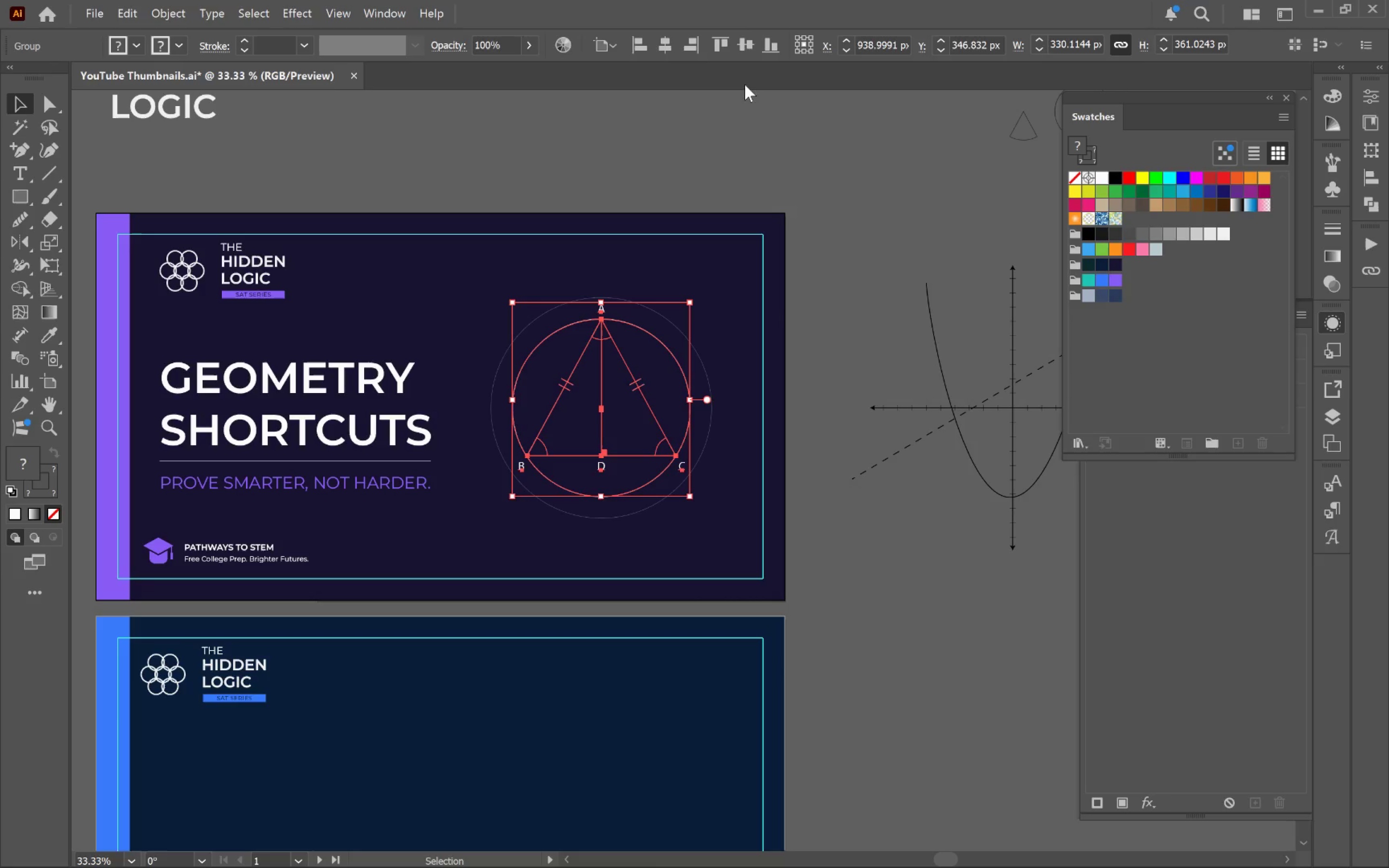 
left_click([743, 38])
 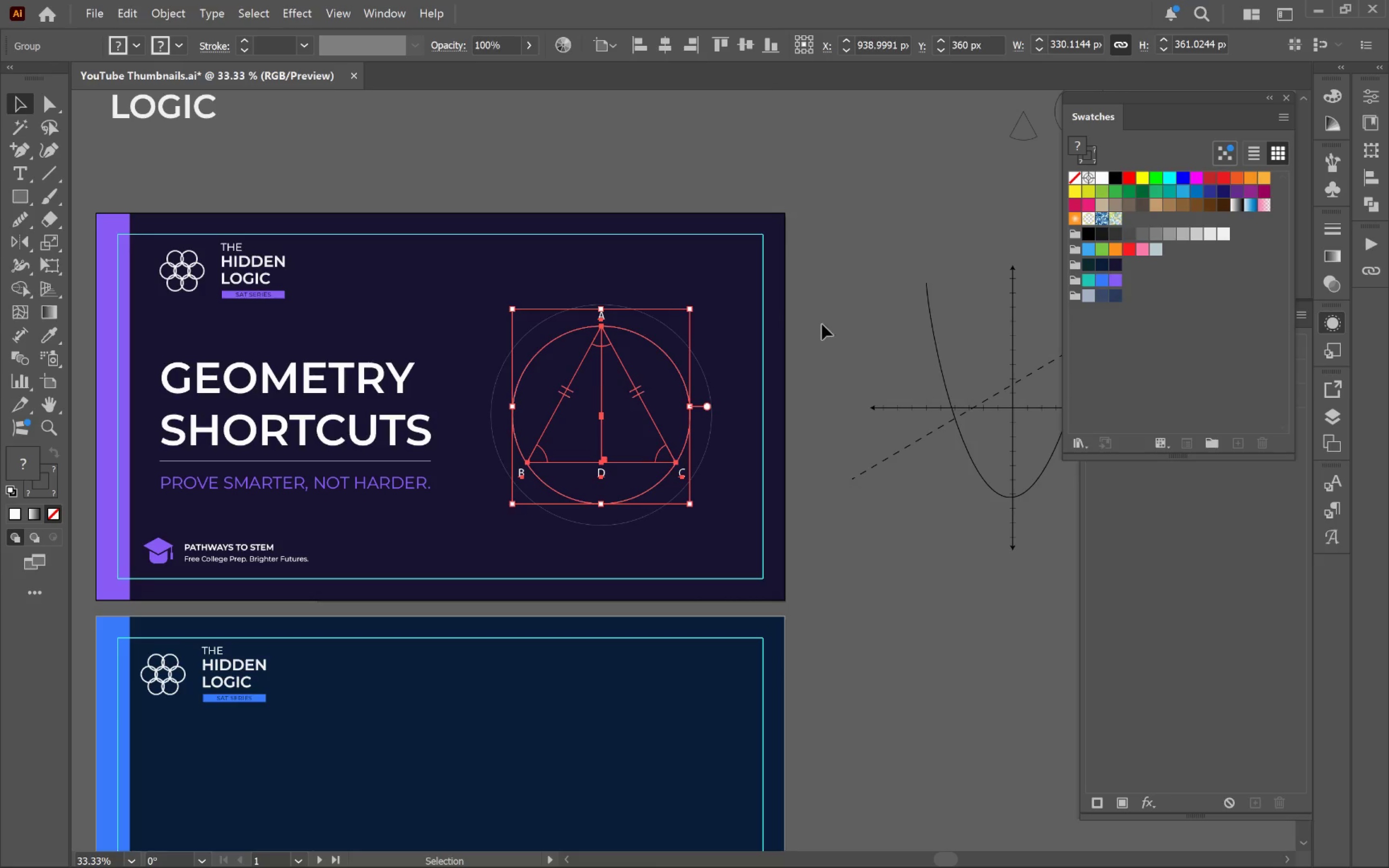 
left_click([837, 364])
 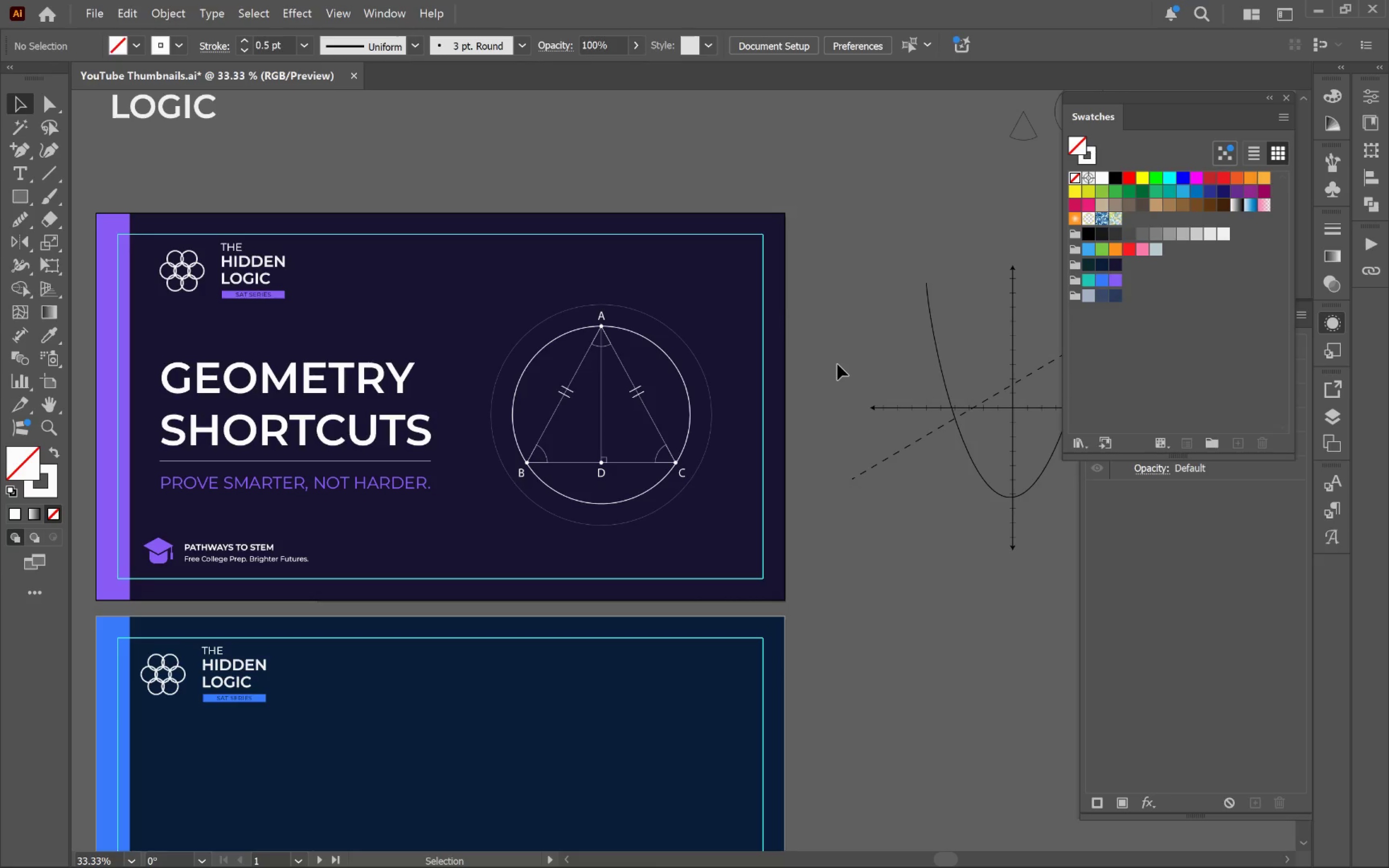 
hold_key(key=AltLeft, duration=0.68)
 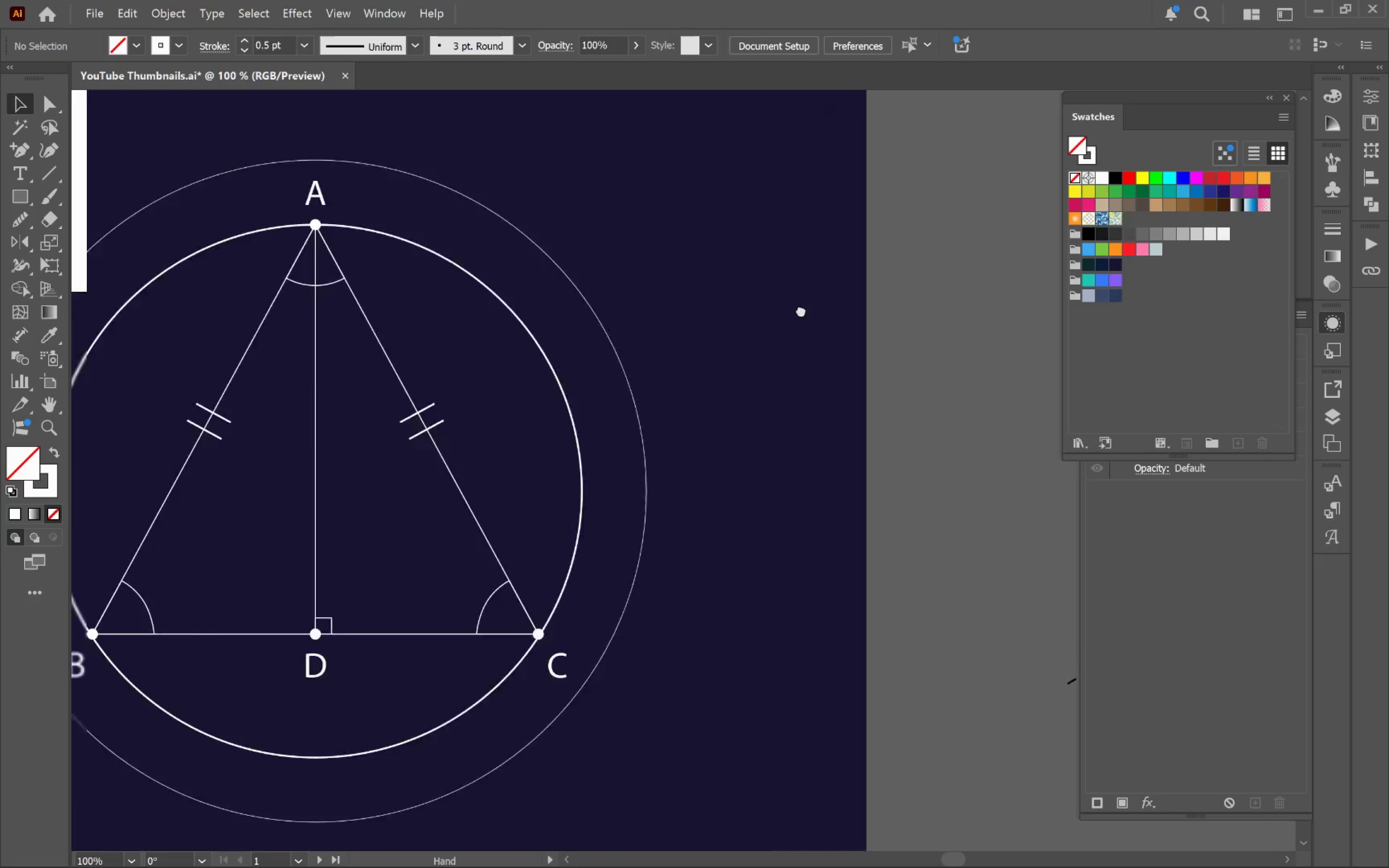 
hold_key(key=Space, duration=1.12)
 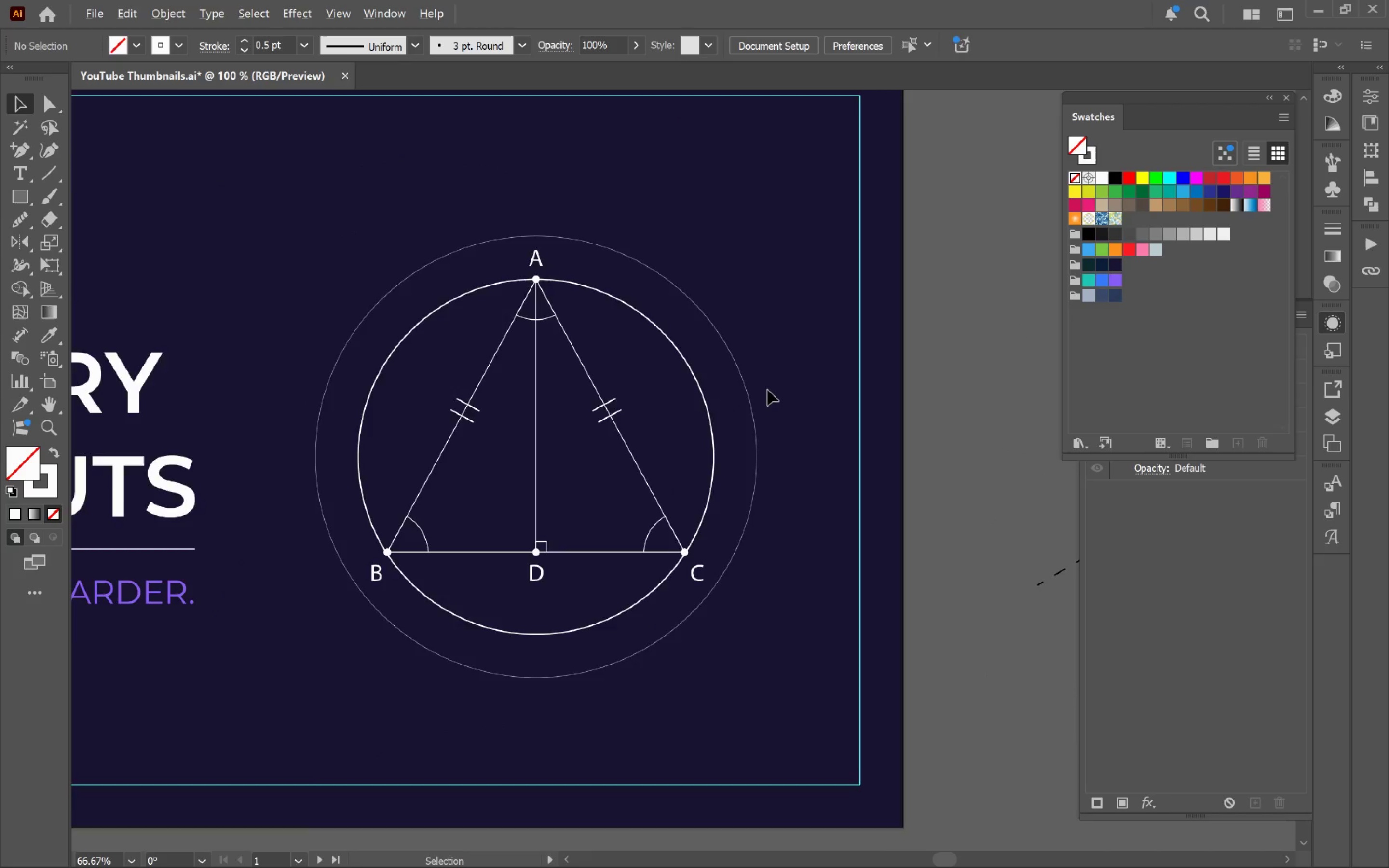 
left_click_drag(start_coordinate=[599, 339], to_coordinate=[891, 311])
 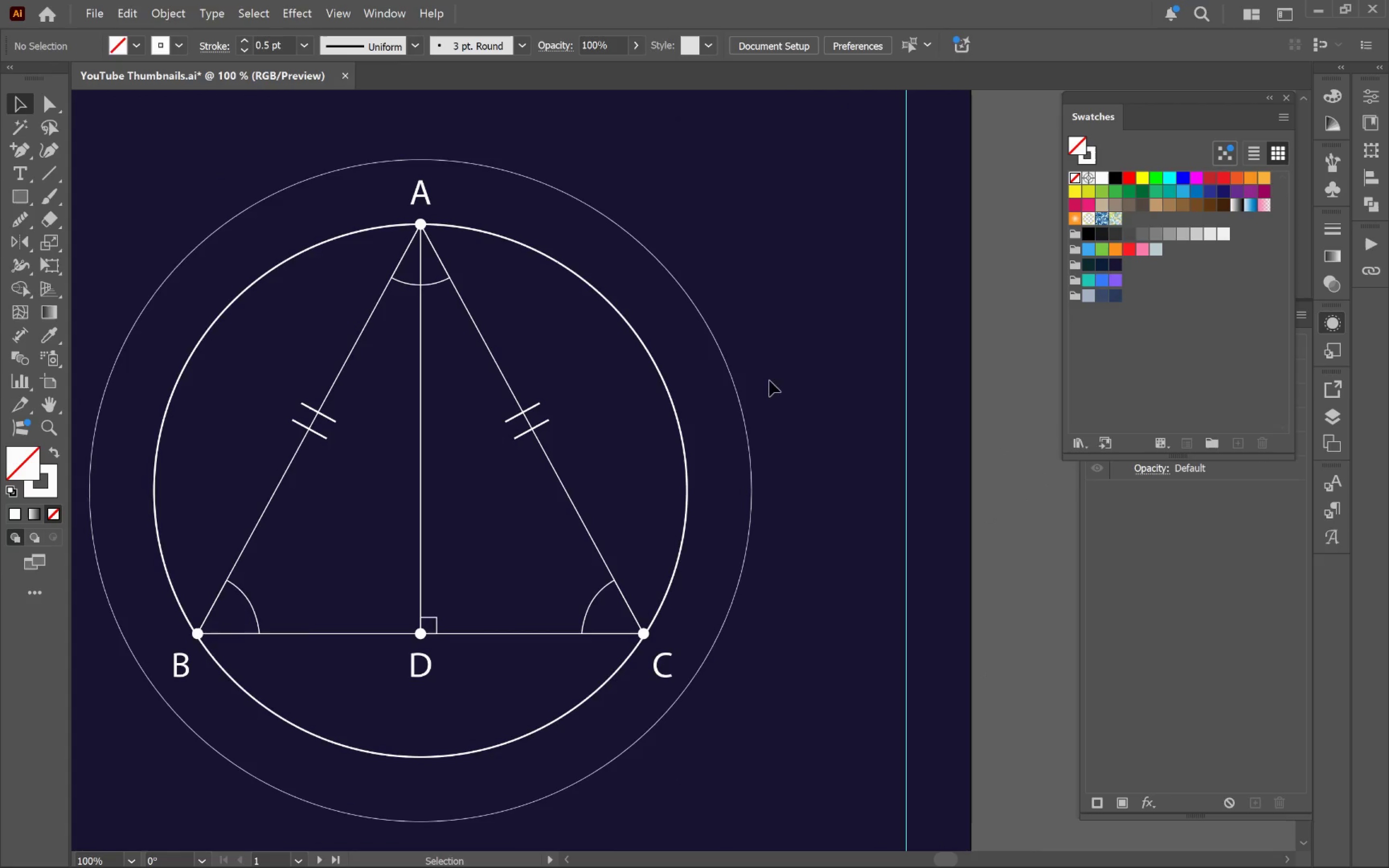 
scroll: coordinate [838, 364], scroll_direction: up, amount: 3.0
 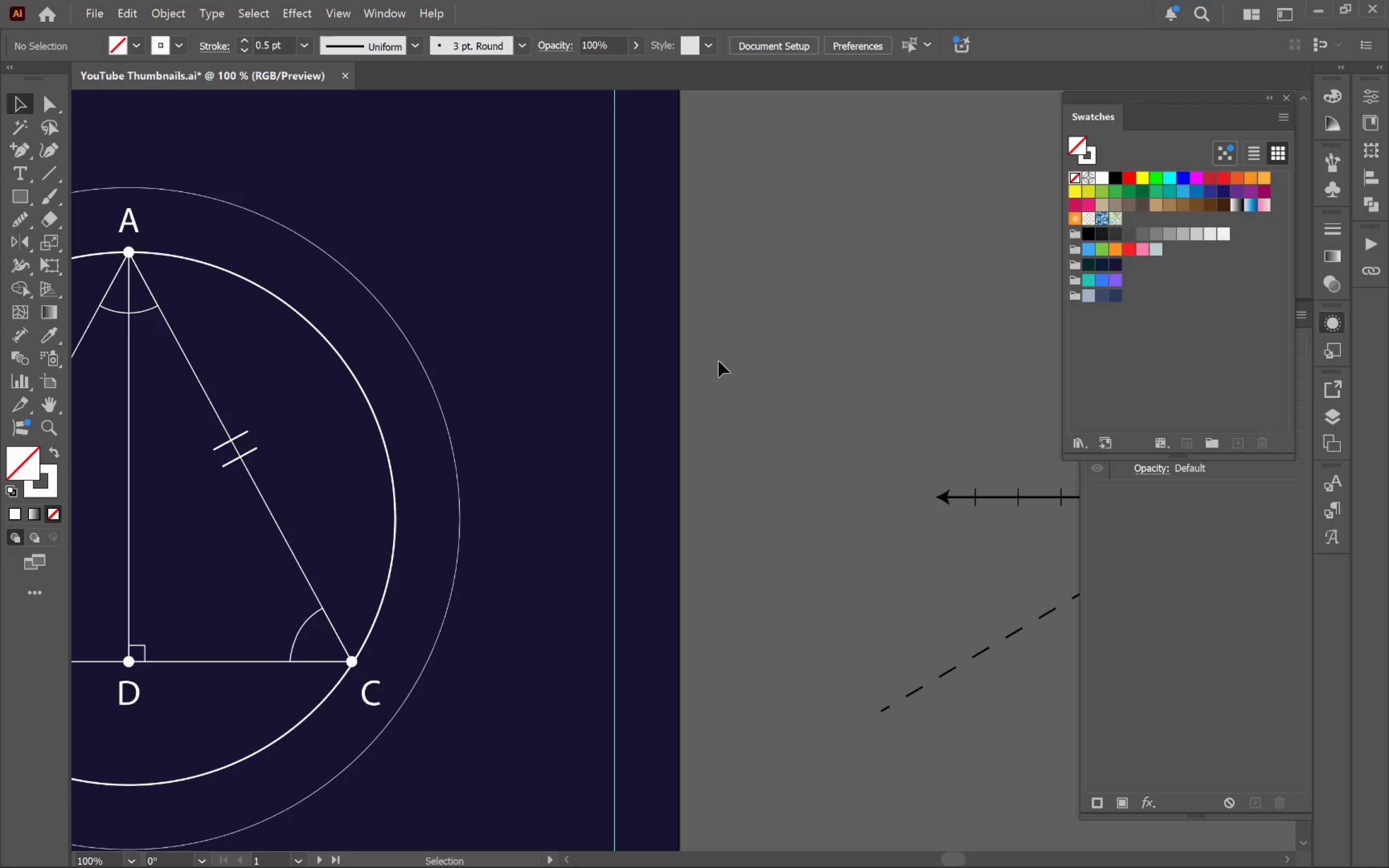 
hold_key(key=AltLeft, duration=0.77)
scroll: coordinate [767, 390], scroll_direction: down, amount: 2.0
 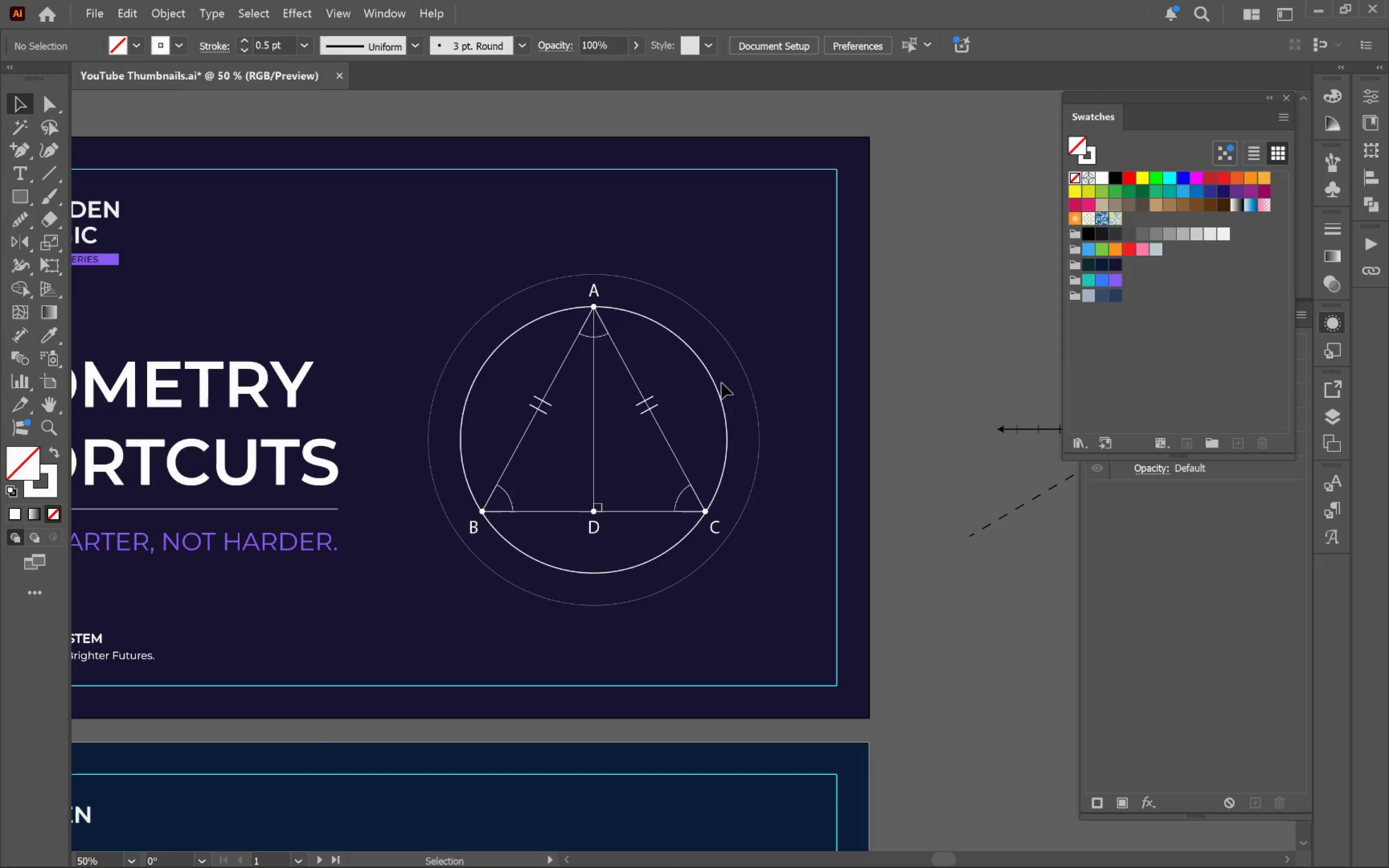 
left_click([720, 389])
 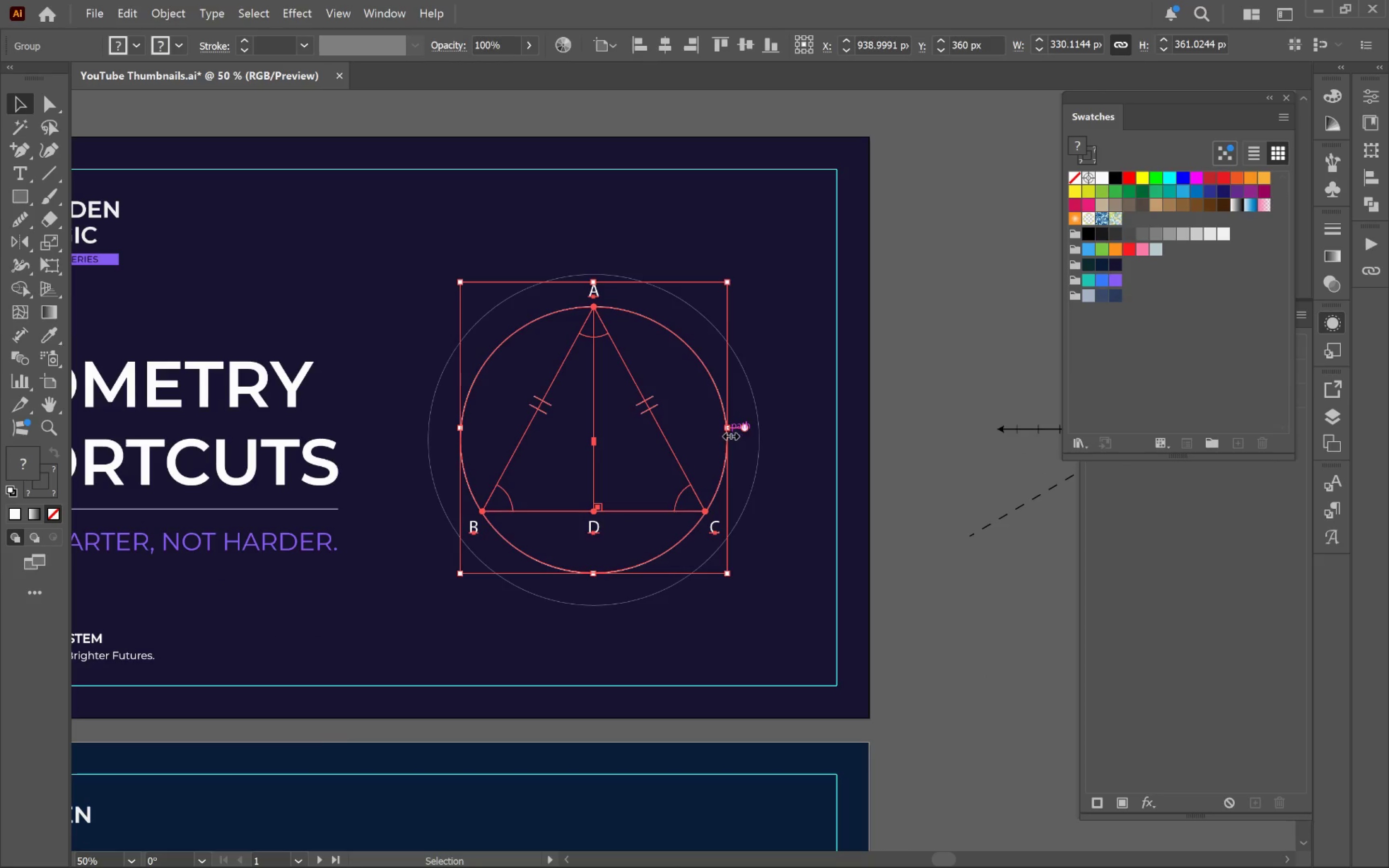 
left_click_drag(start_coordinate=[727, 427], to_coordinate=[750, 443])
 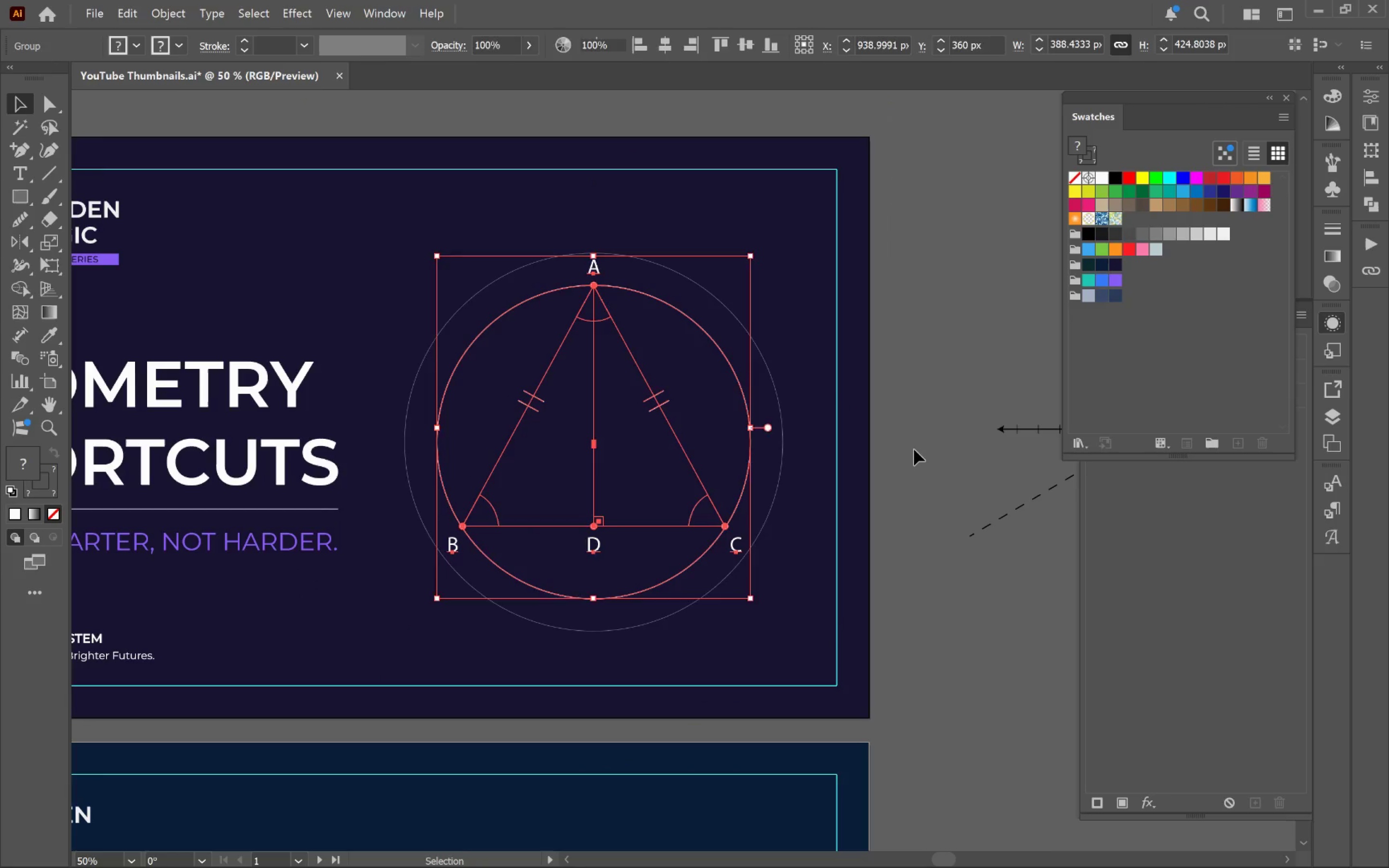 
hold_key(key=AltLeft, duration=5.38)
 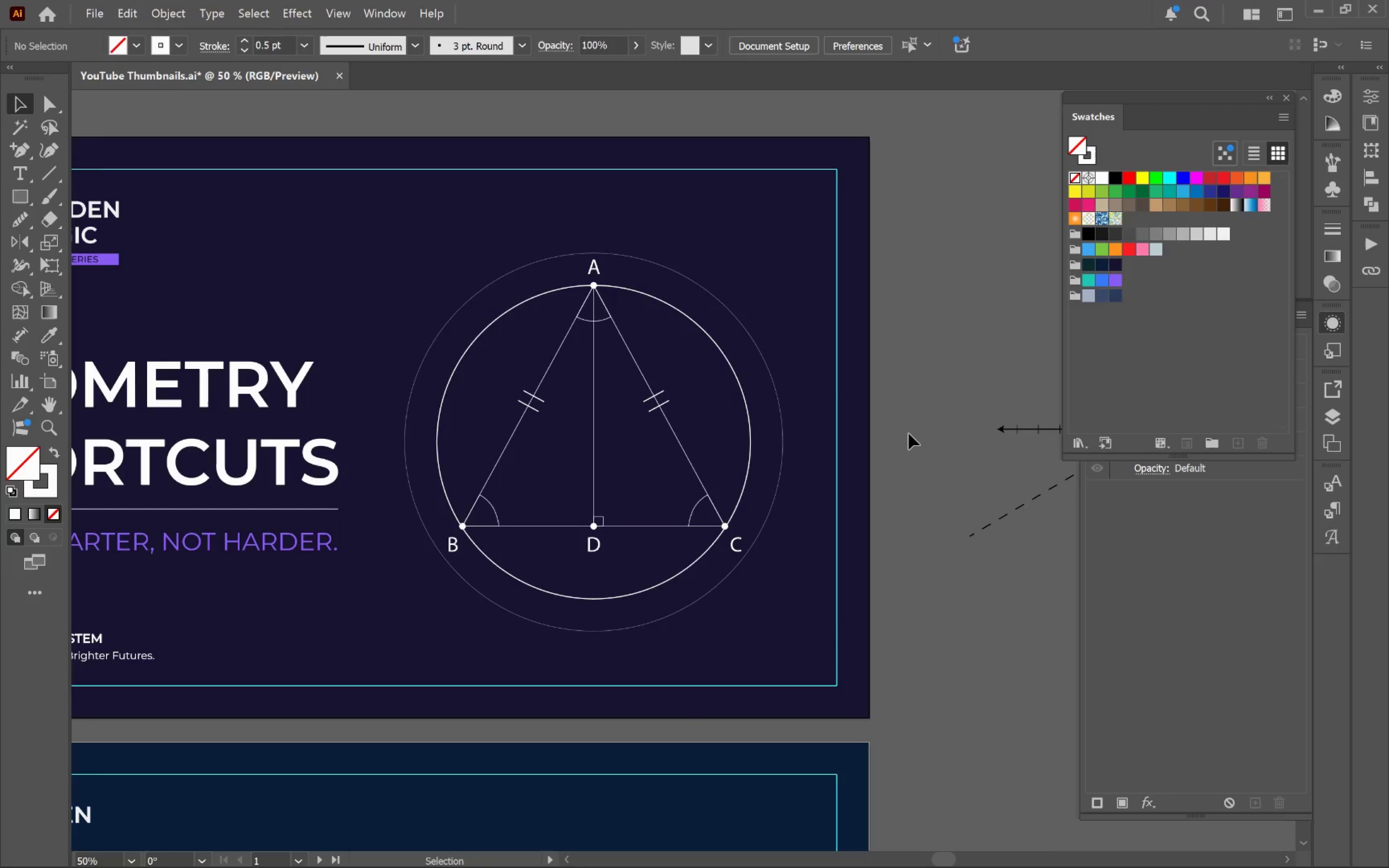 
hold_key(key=ShiftLeft, duration=5.34)
 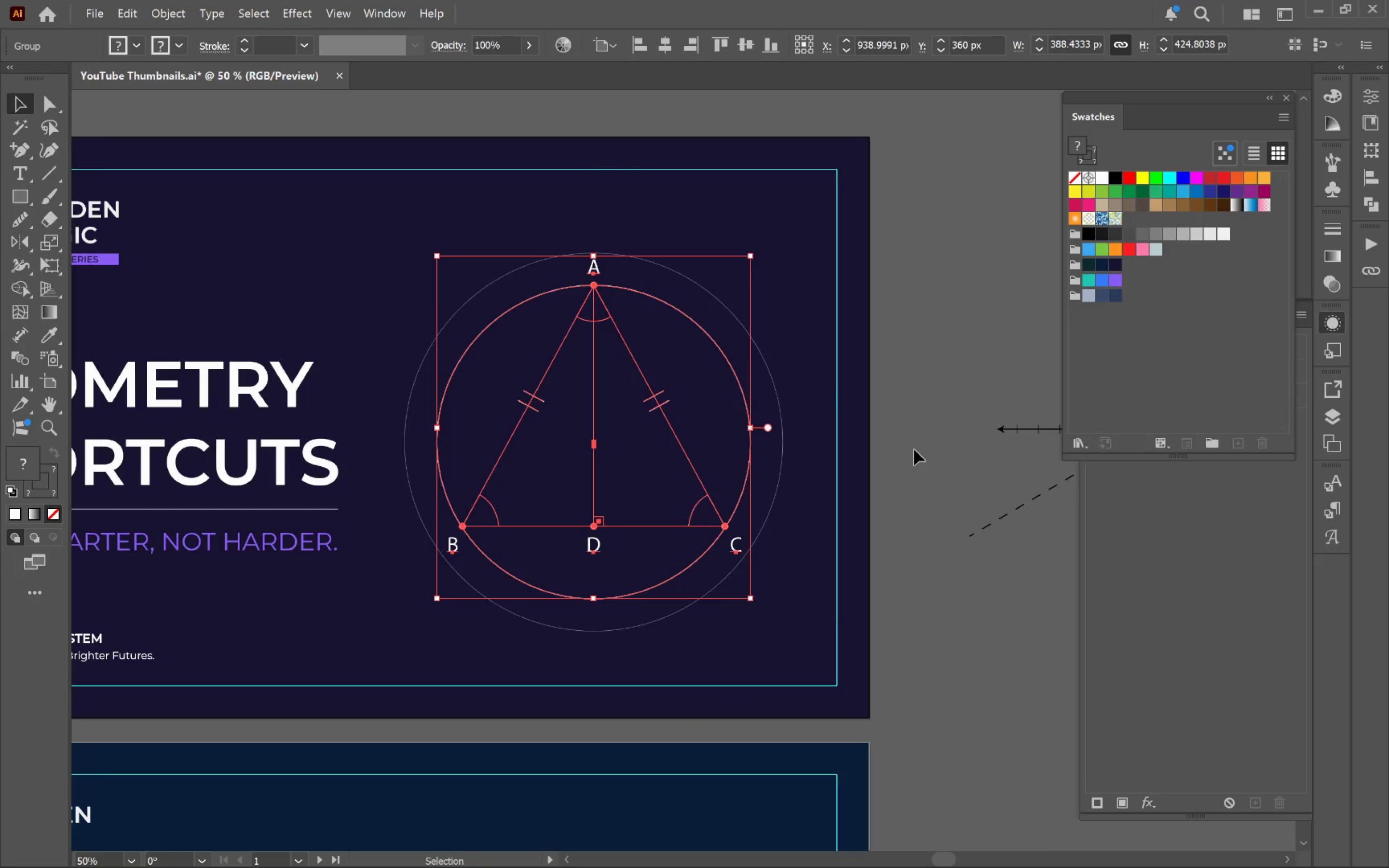 
left_click([914, 449])
 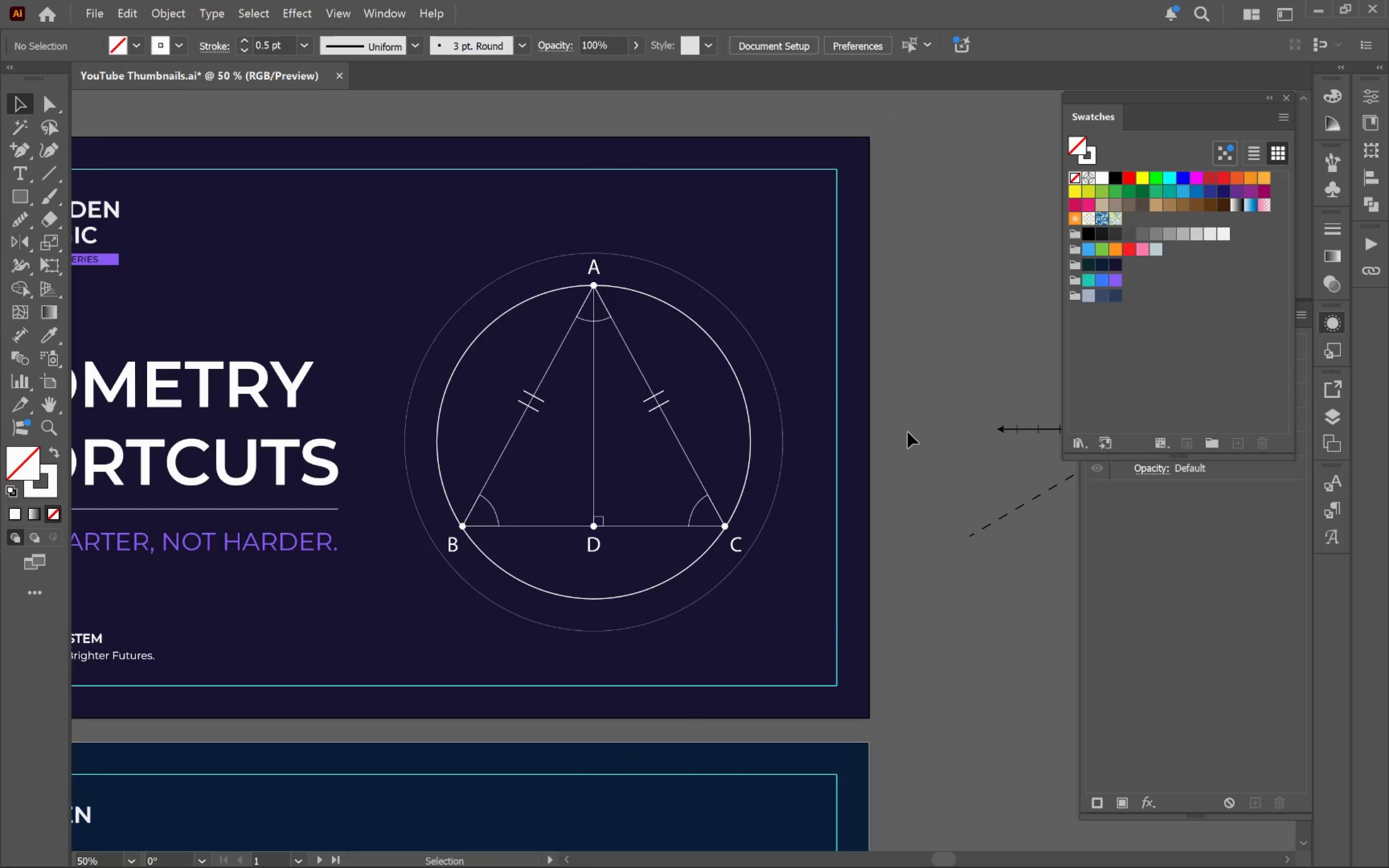 
hold_key(key=AltLeft, duration=0.56)
 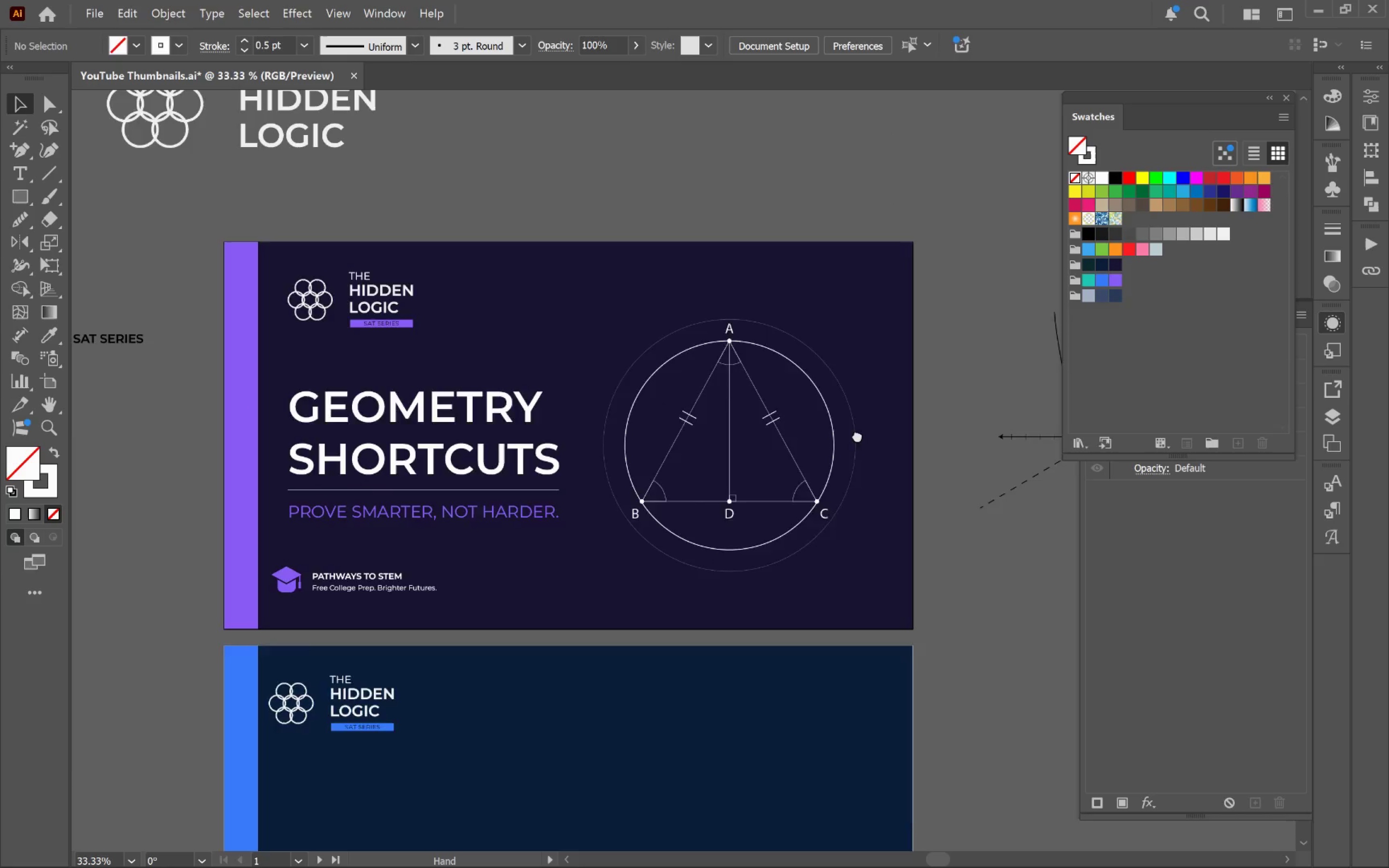 
hold_key(key=Space, duration=1.1)
 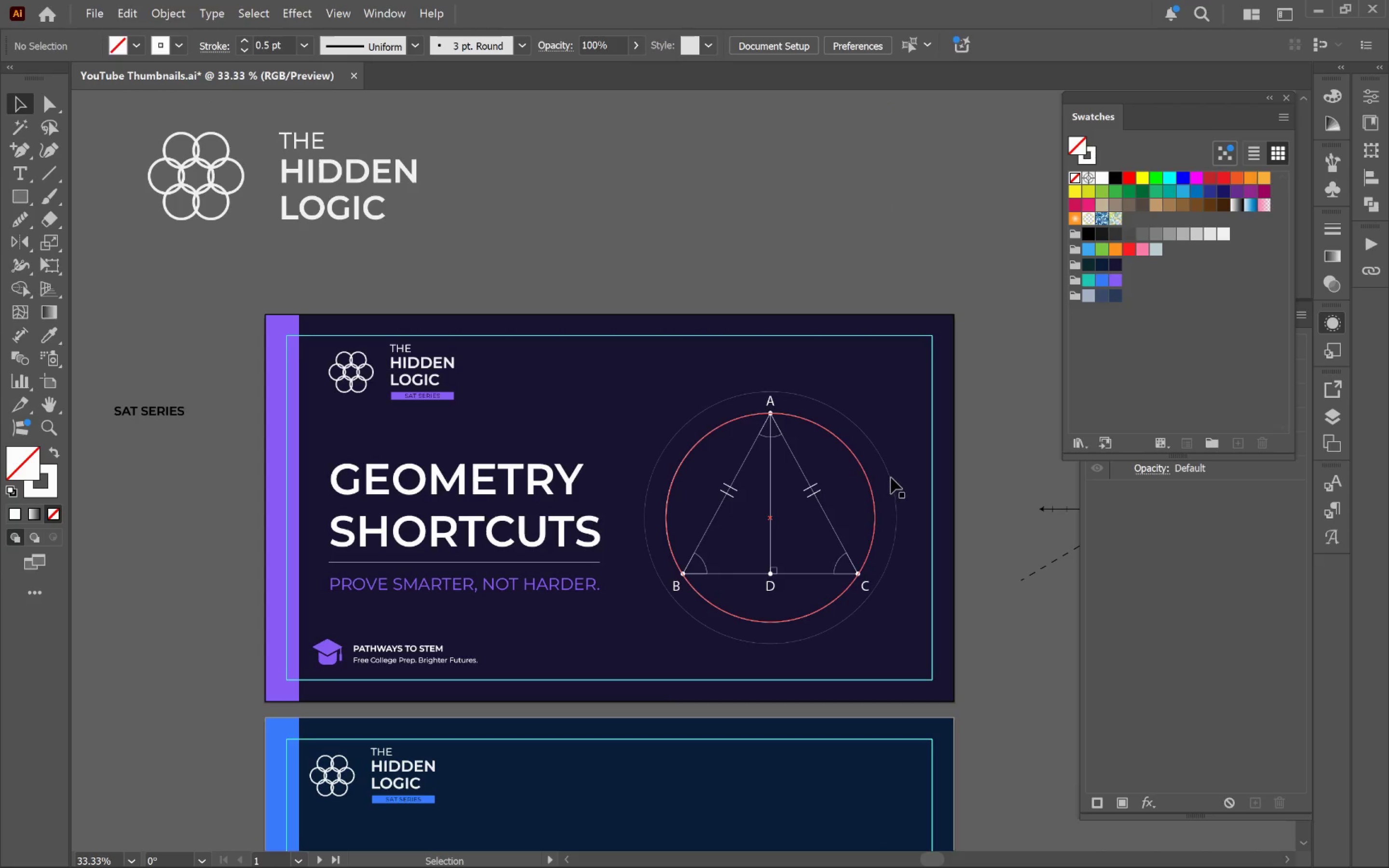 
scroll: coordinate [910, 429], scroll_direction: down, amount: 1.0
 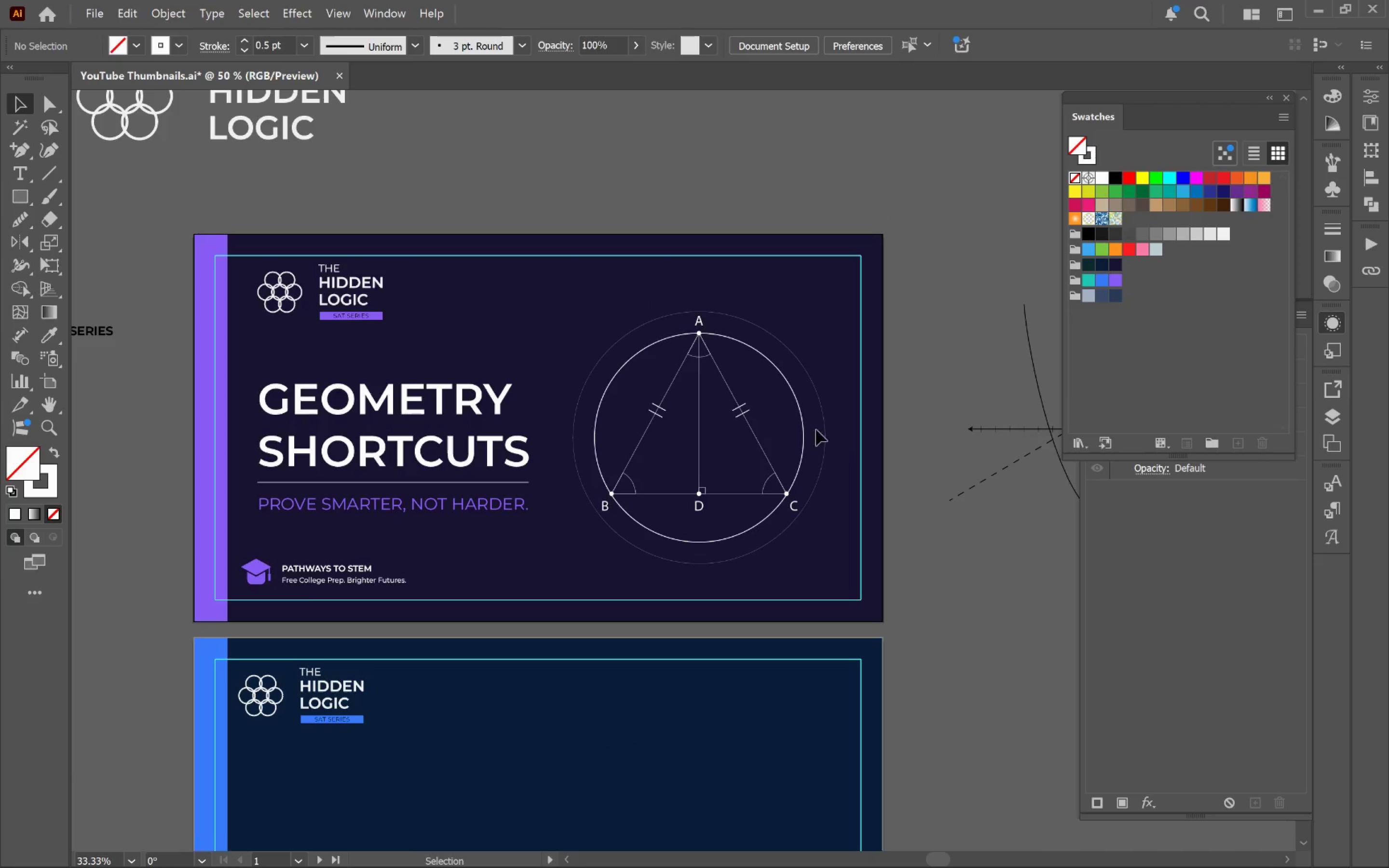 
left_click_drag(start_coordinate=[820, 423], to_coordinate=[891, 503])
 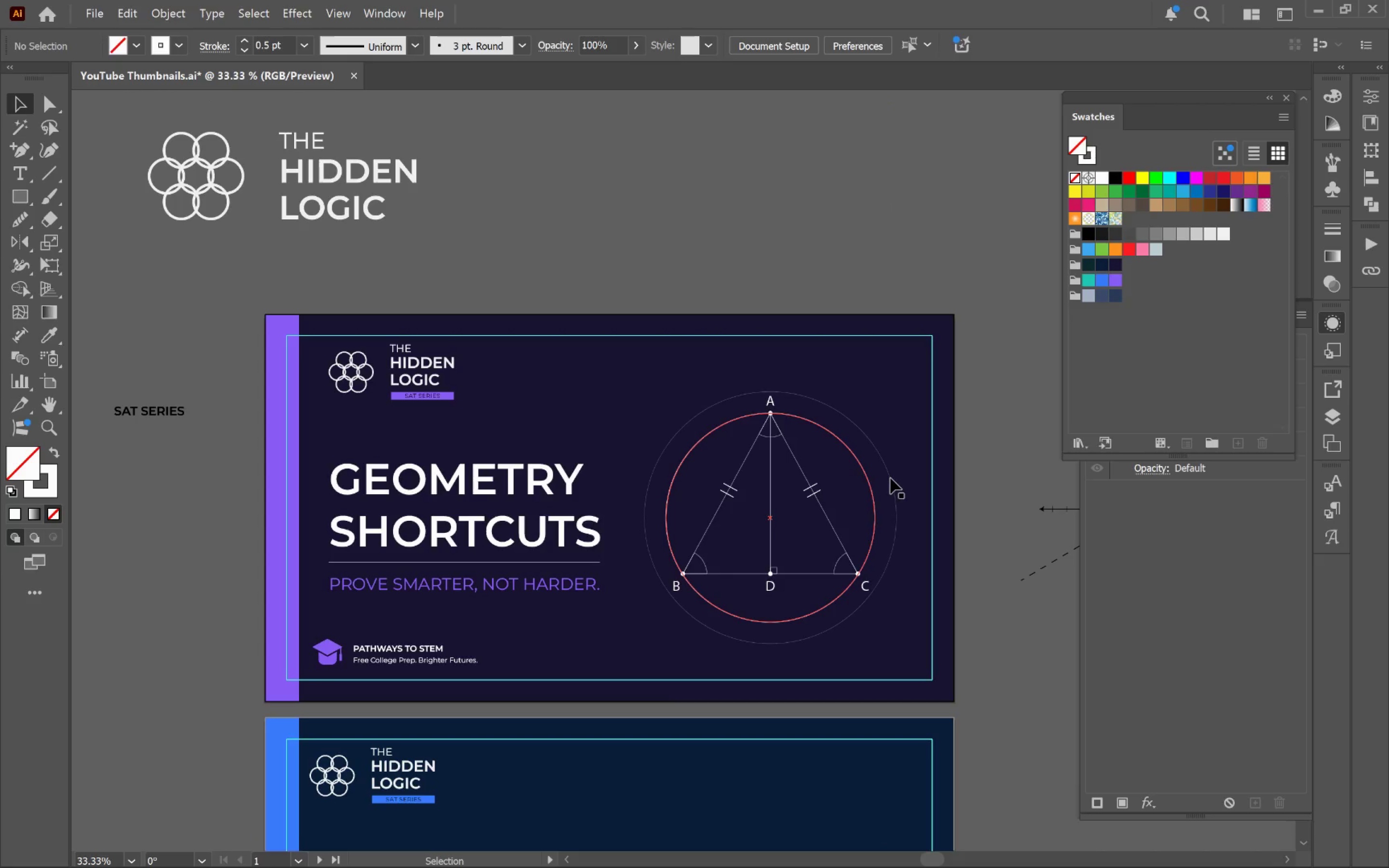 
key(Control+S)
 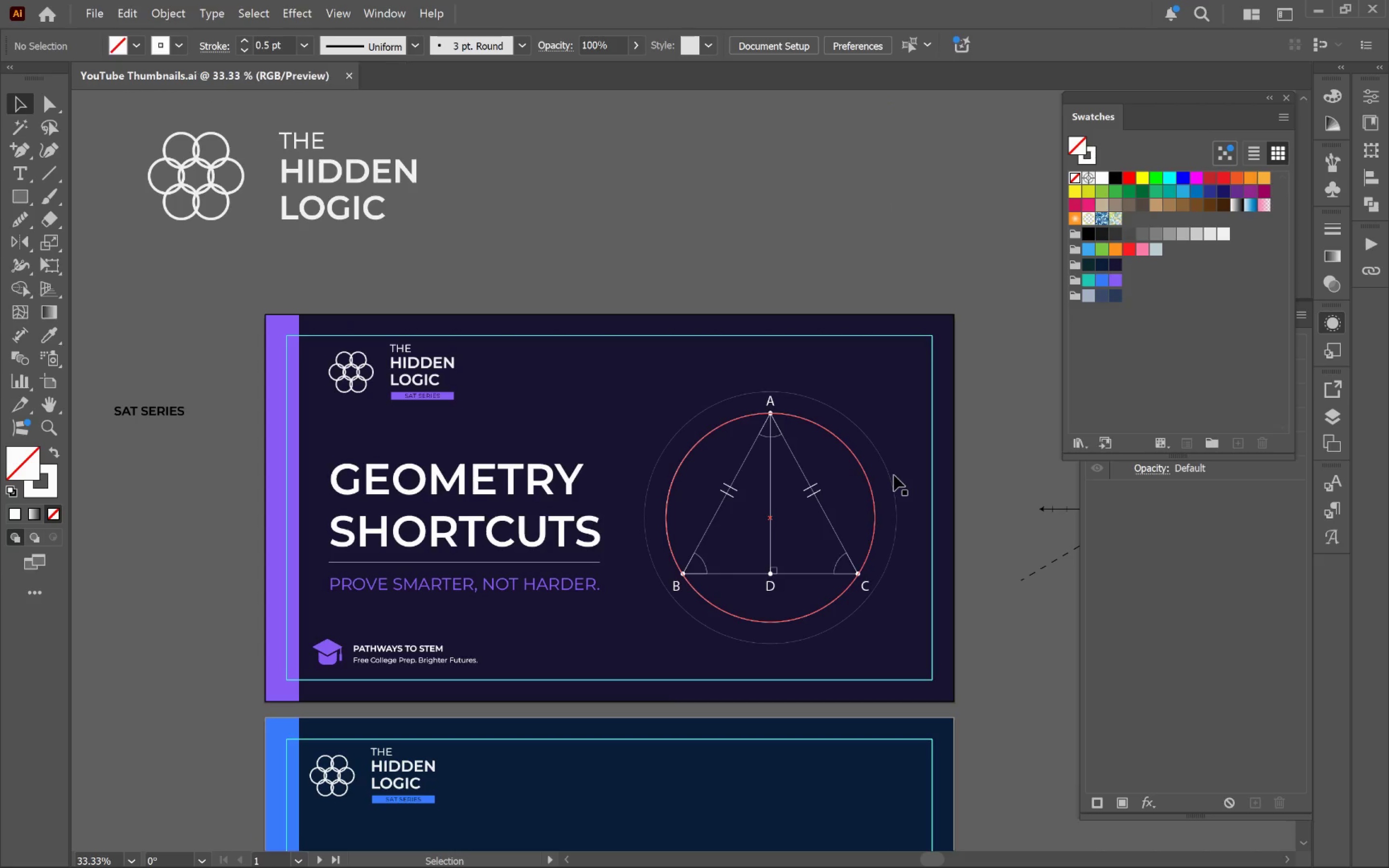 
hold_key(key=AltLeft, duration=0.41)
 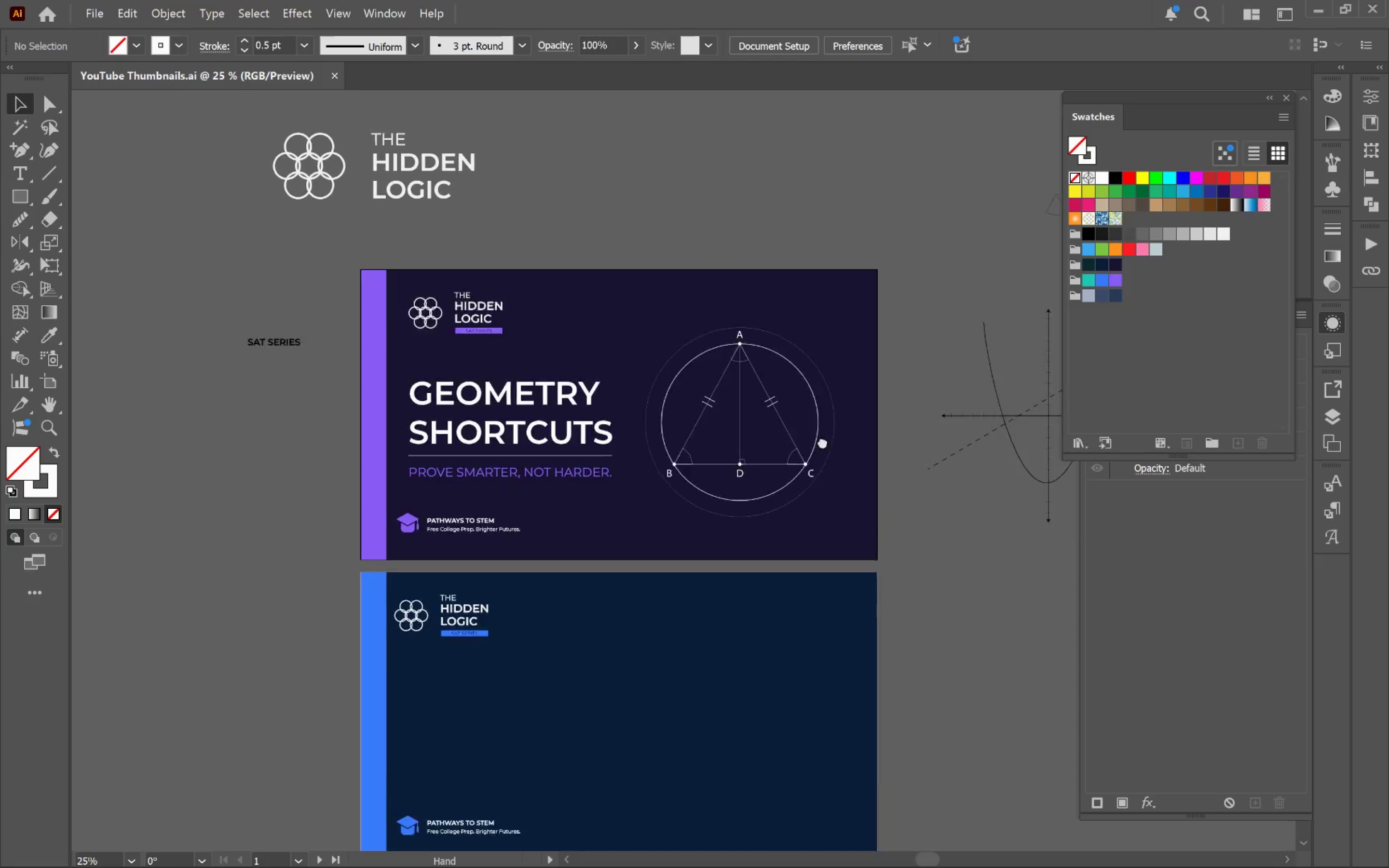 
hold_key(key=Space, duration=1.1)
 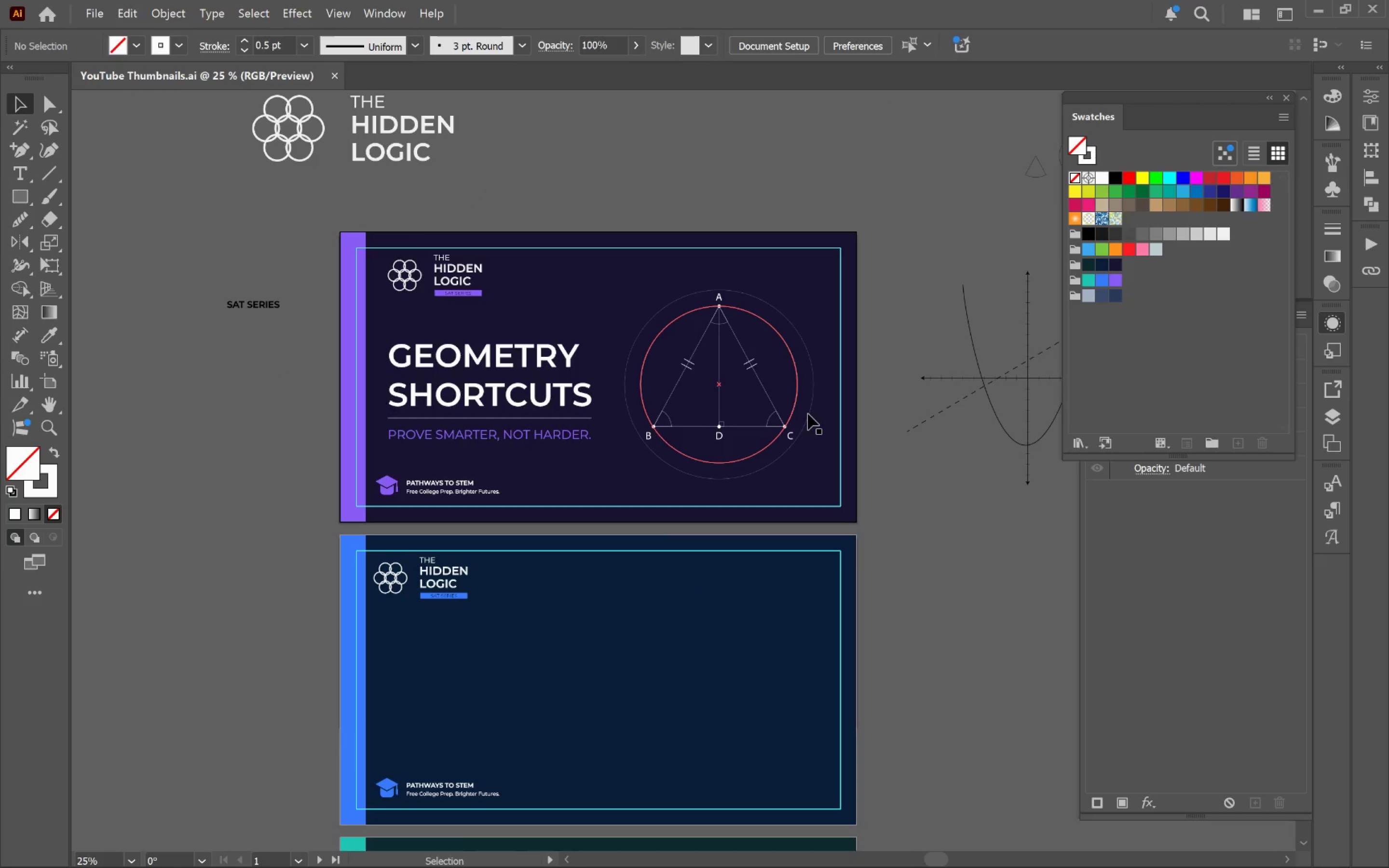 
scroll: coordinate [894, 475], scroll_direction: down, amount: 1.0
 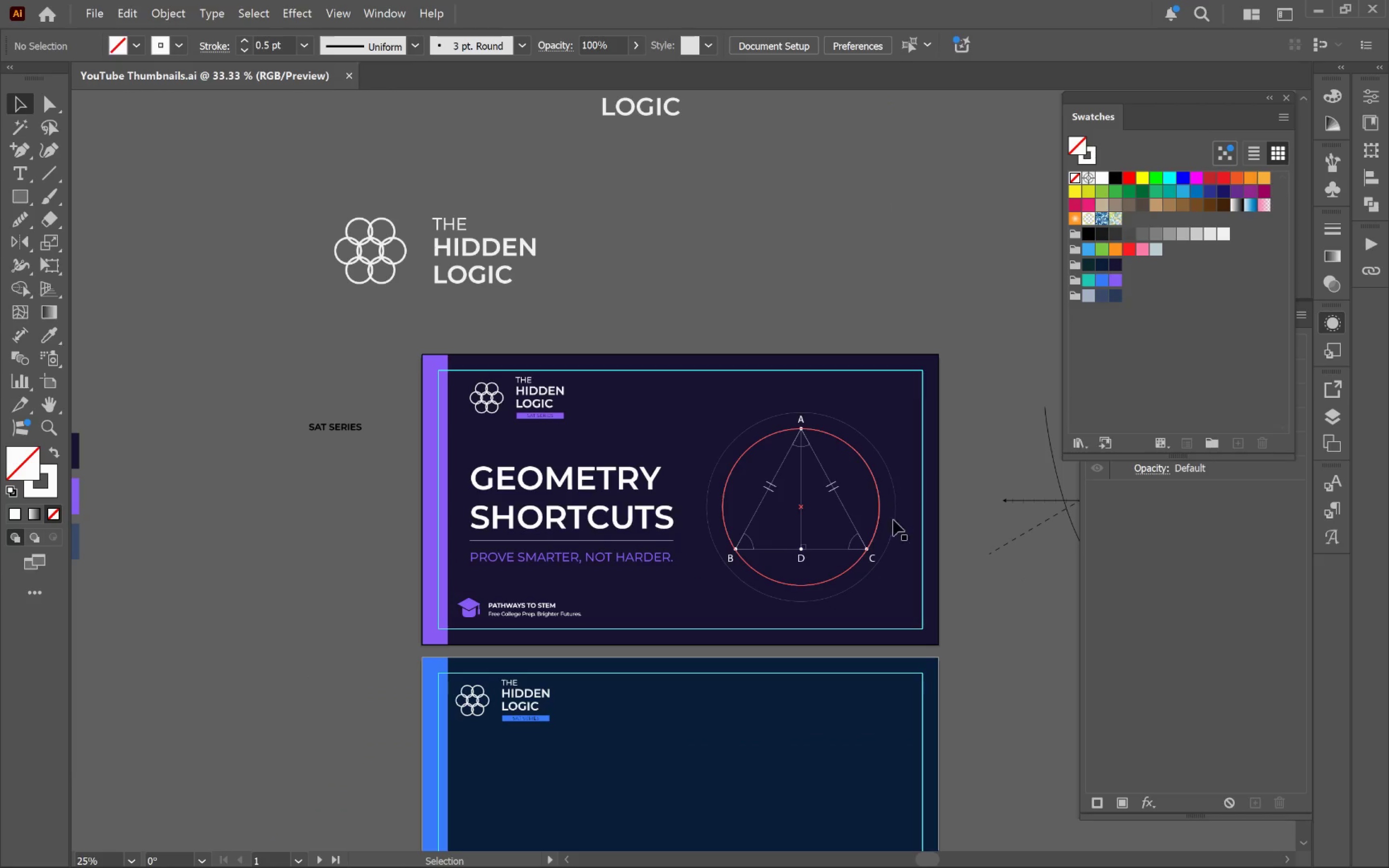 
left_click_drag(start_coordinate=[890, 537], to_coordinate=[808, 414])
 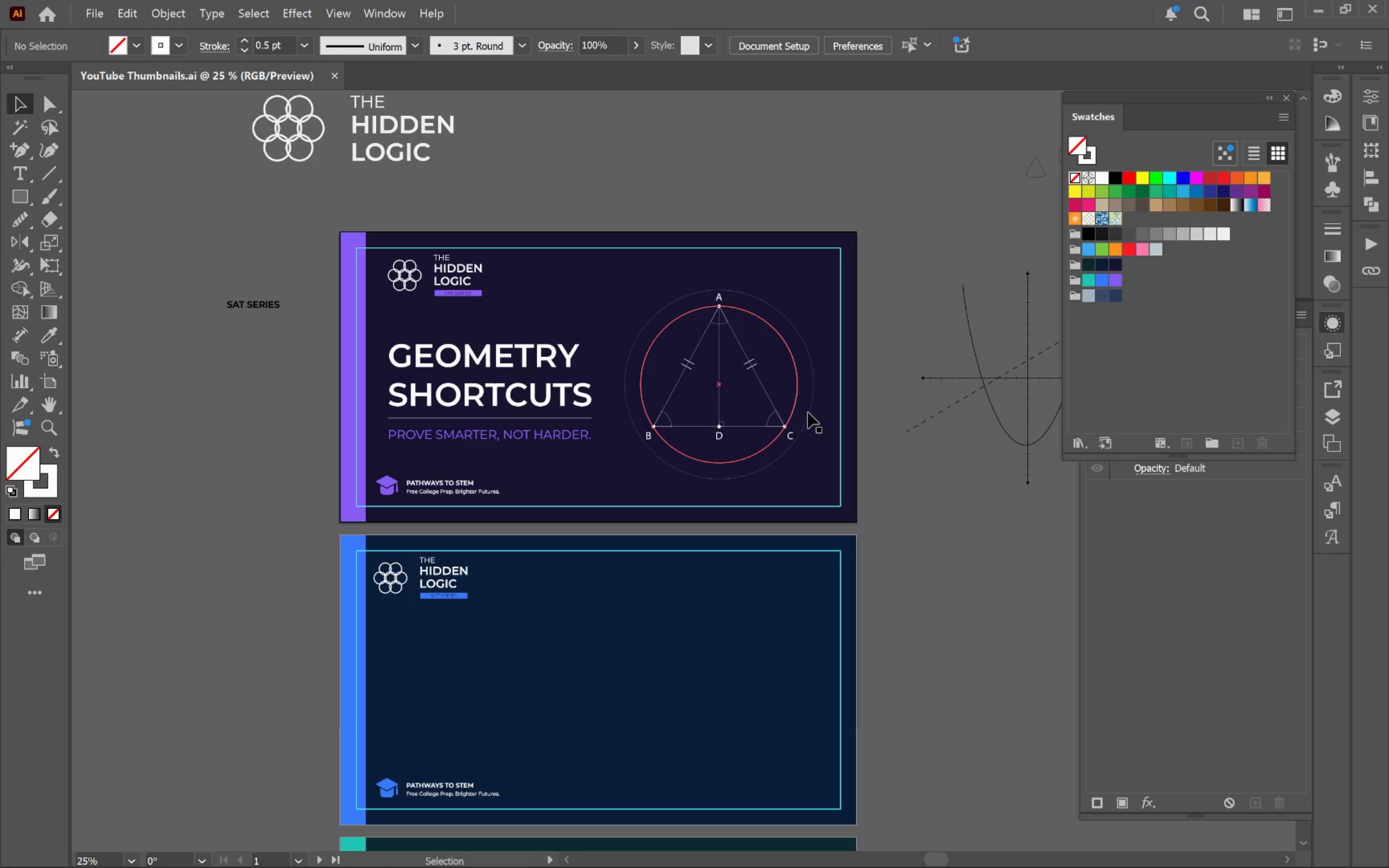 
hold_key(key=Space, duration=1.1)
 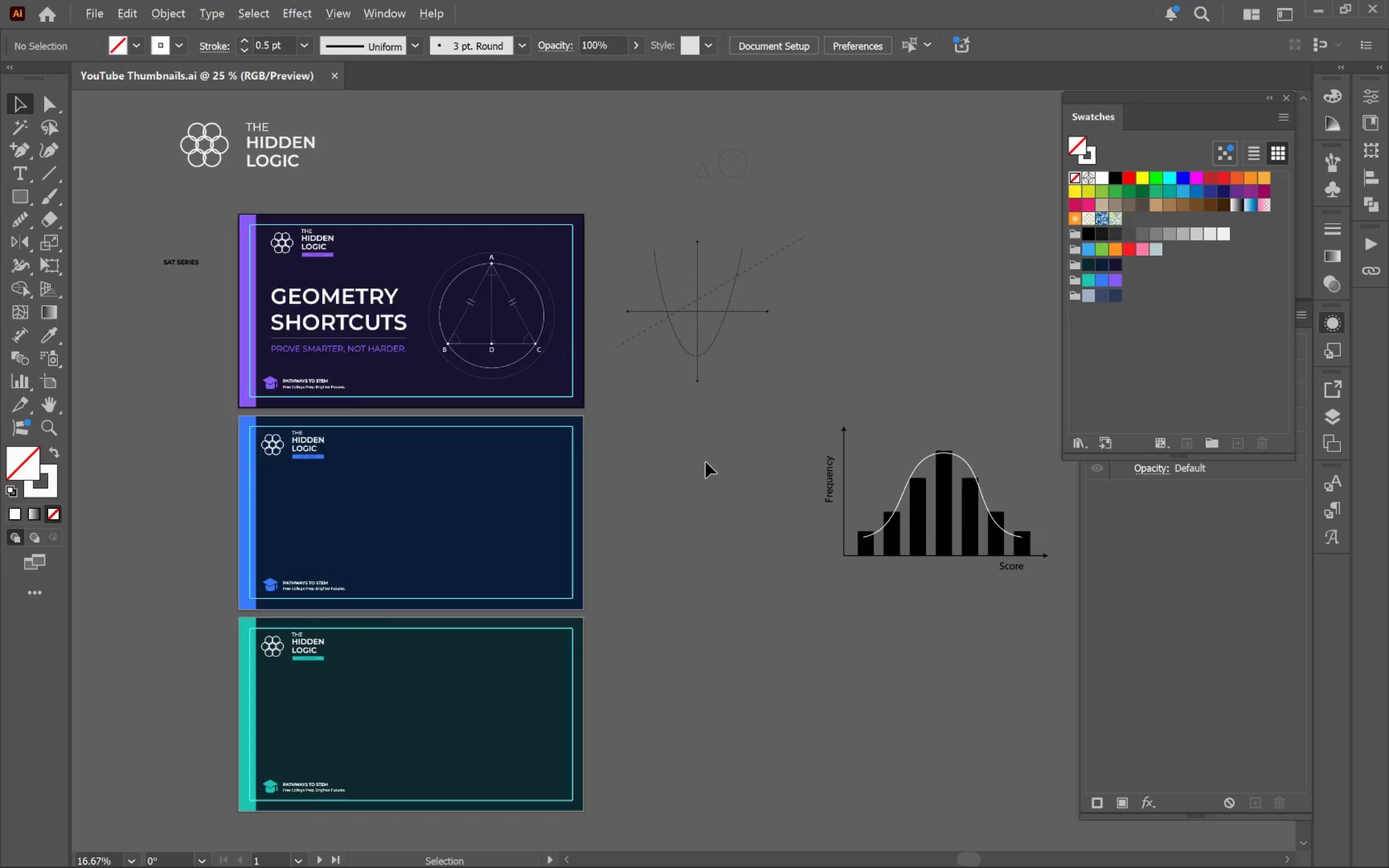 
left_click_drag(start_coordinate=[885, 451], to_coordinate=[551, 308])
 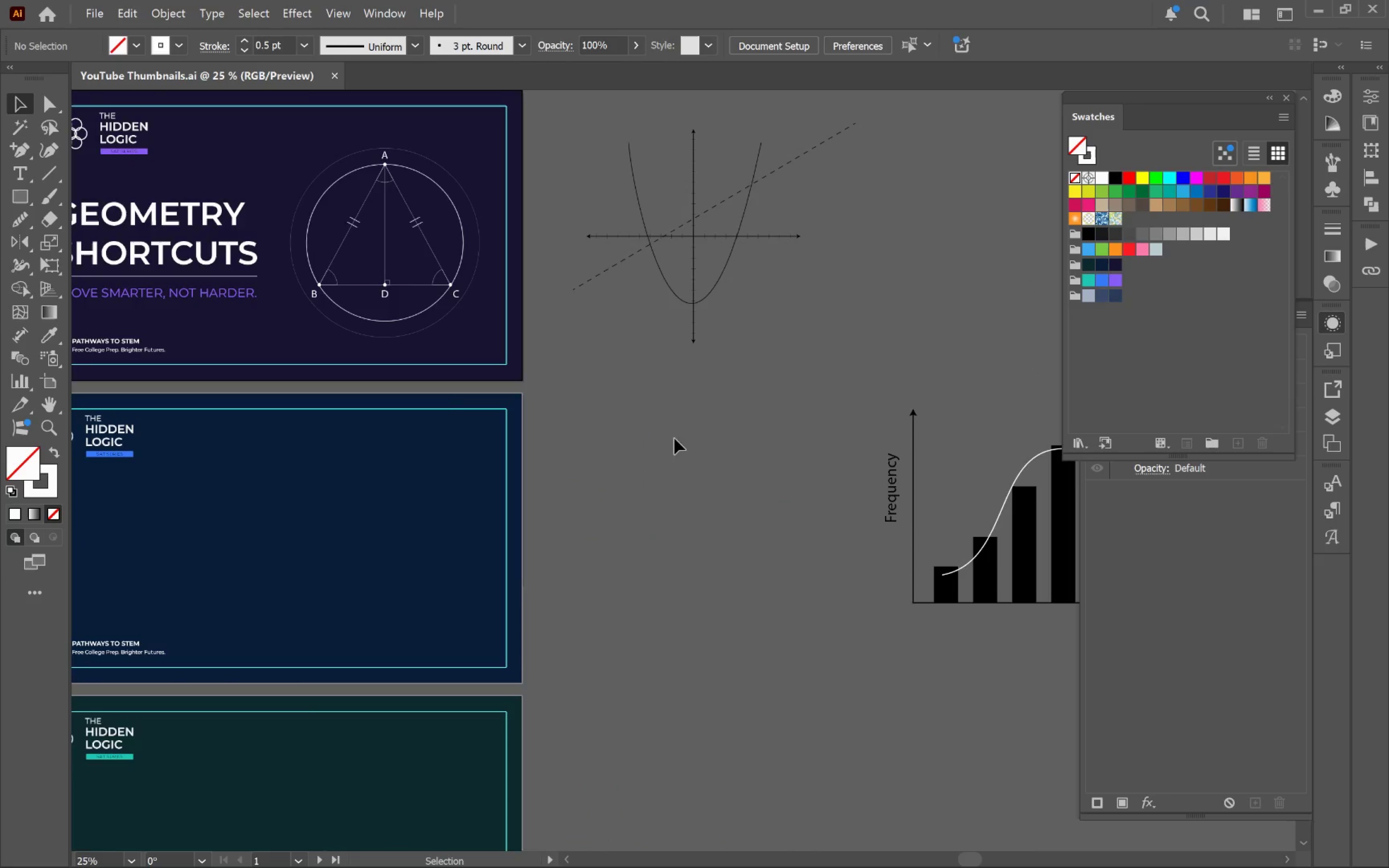 
hold_key(key=AltLeft, duration=0.57)
 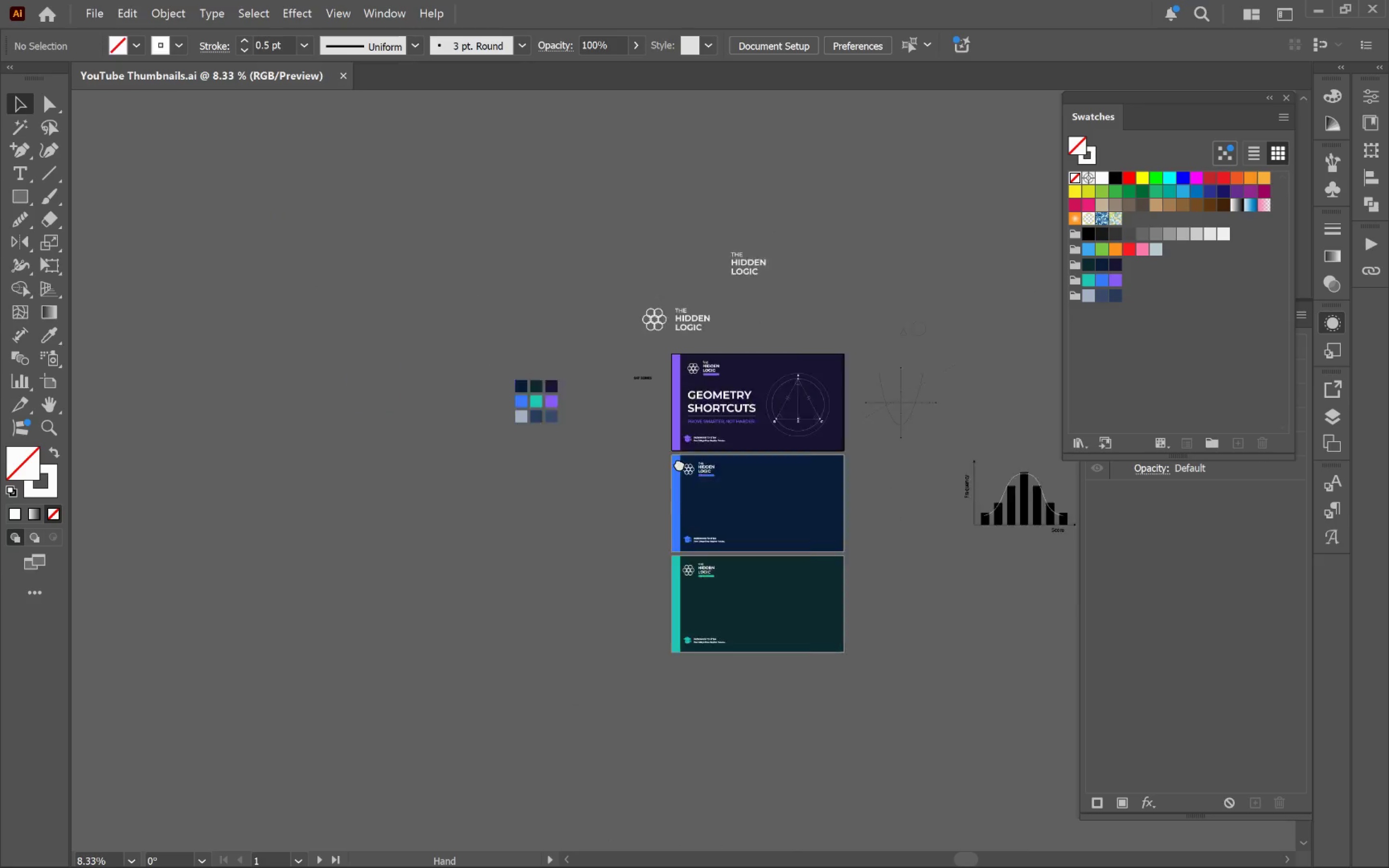 
hold_key(key=Space, duration=0.68)
 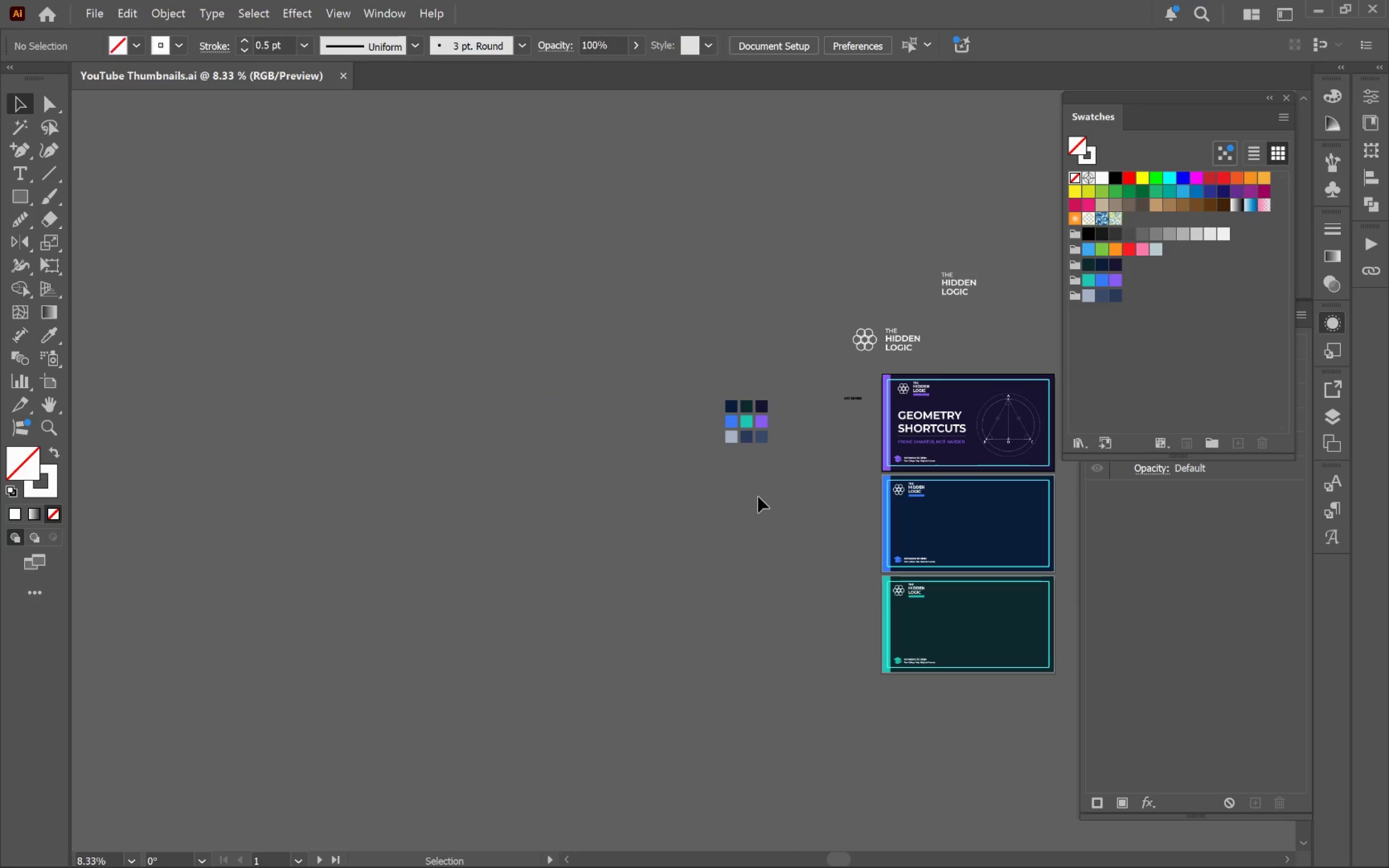 
left_click_drag(start_coordinate=[430, 440], to_coordinate=[839, 477])
 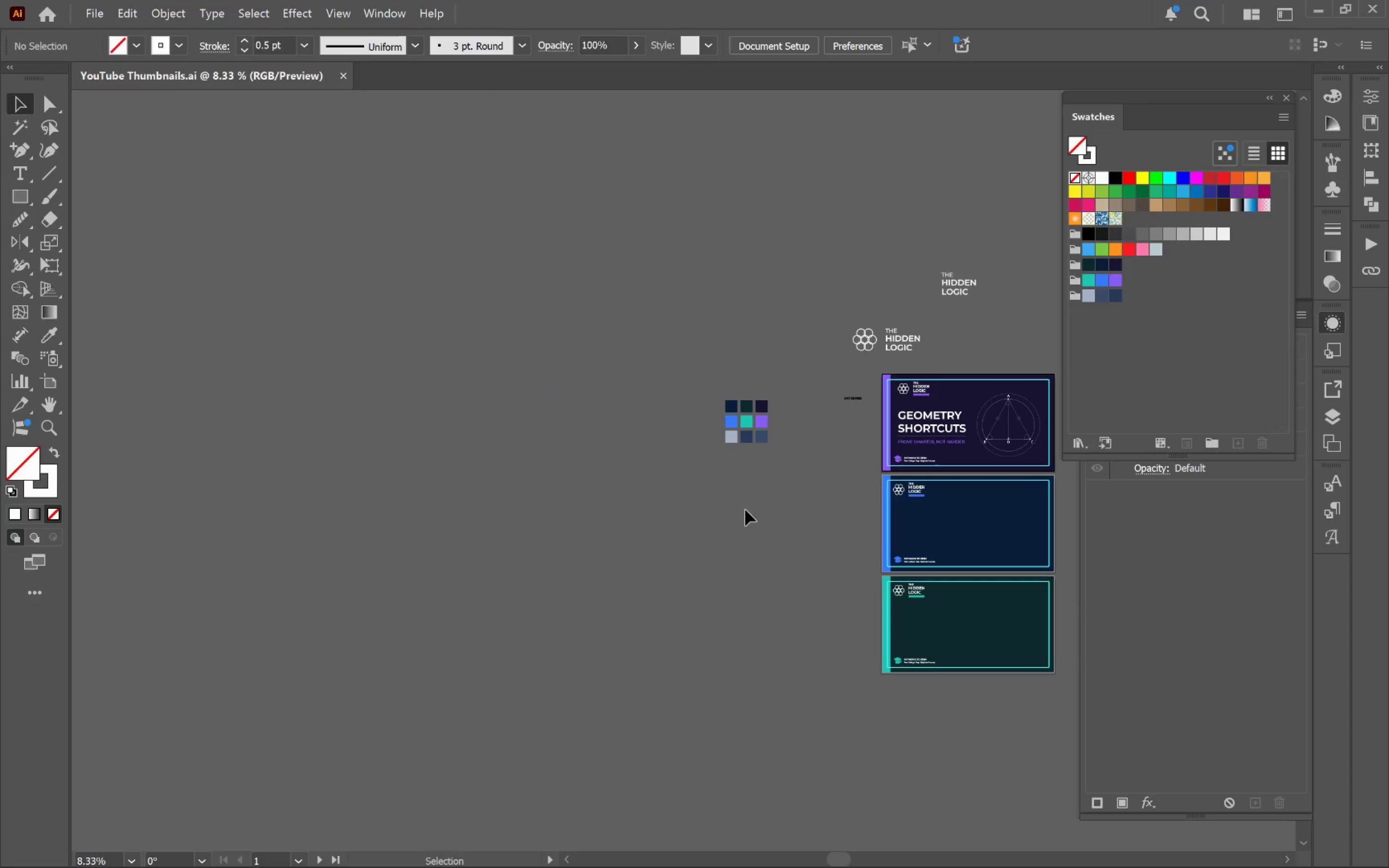 
scroll: coordinate [706, 462], scroll_direction: down, amount: 3.0
 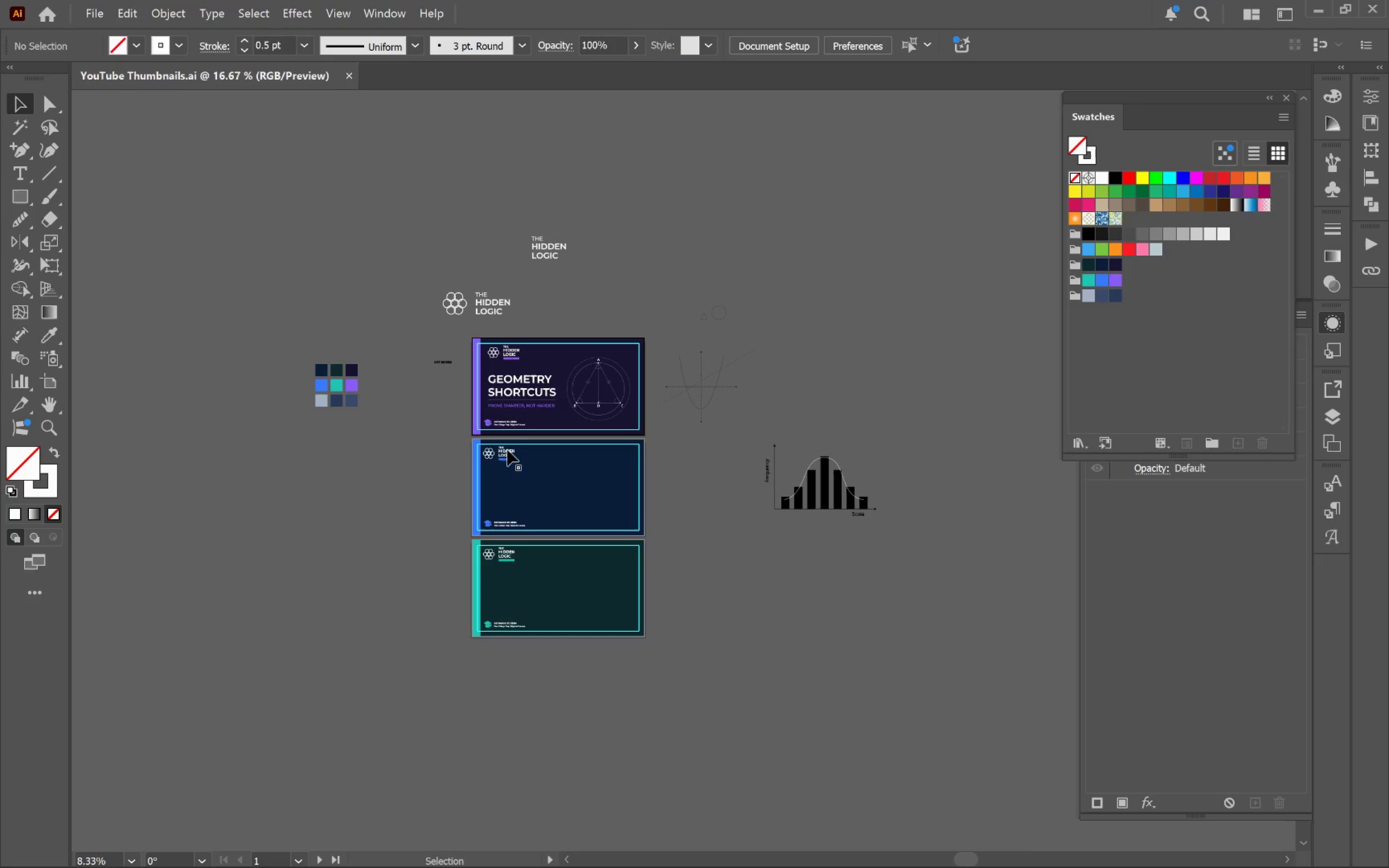 
left_click_drag(start_coordinate=[746, 508], to_coordinate=[749, 507])
 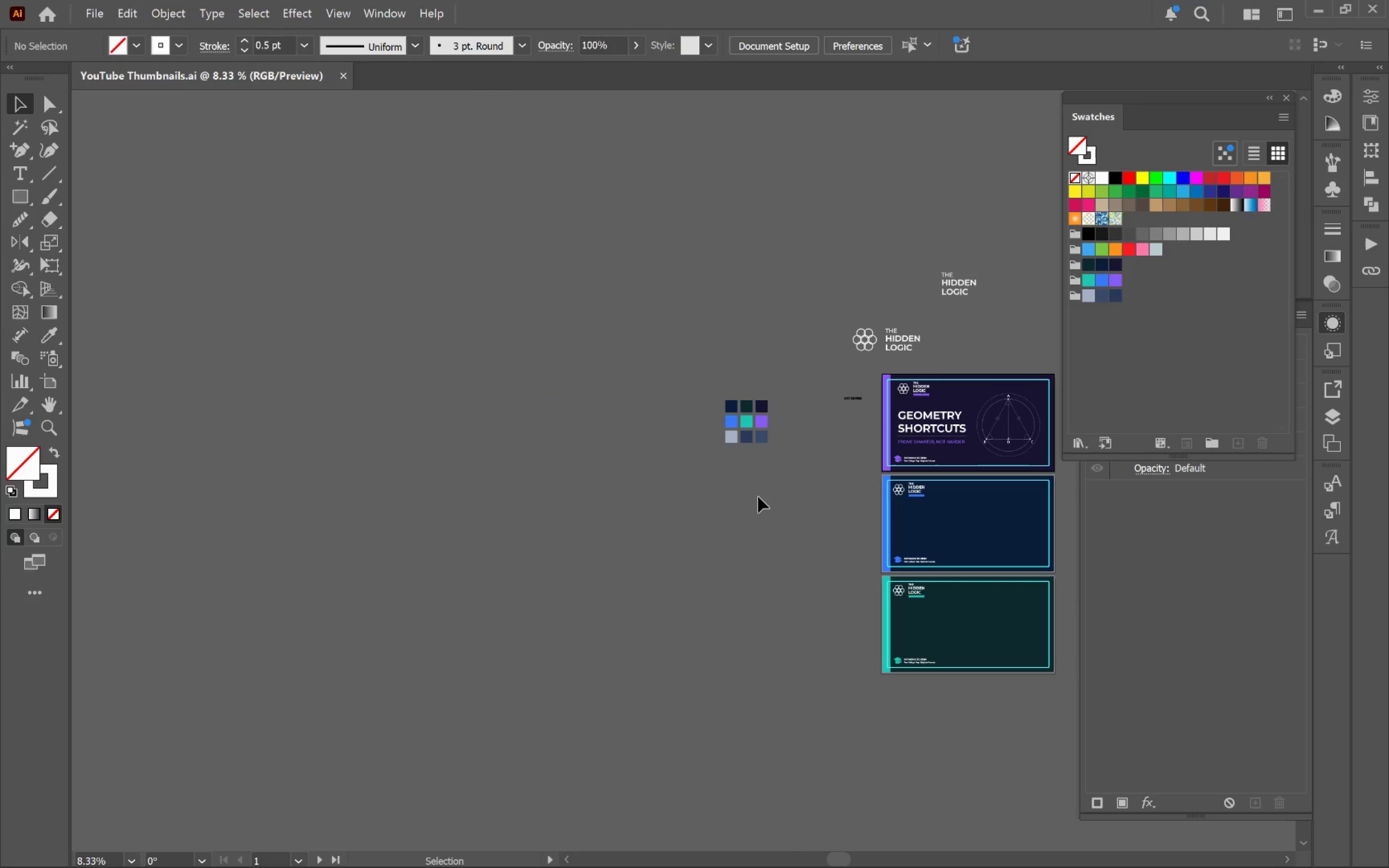 
hold_key(key=AltLeft, duration=0.57)
 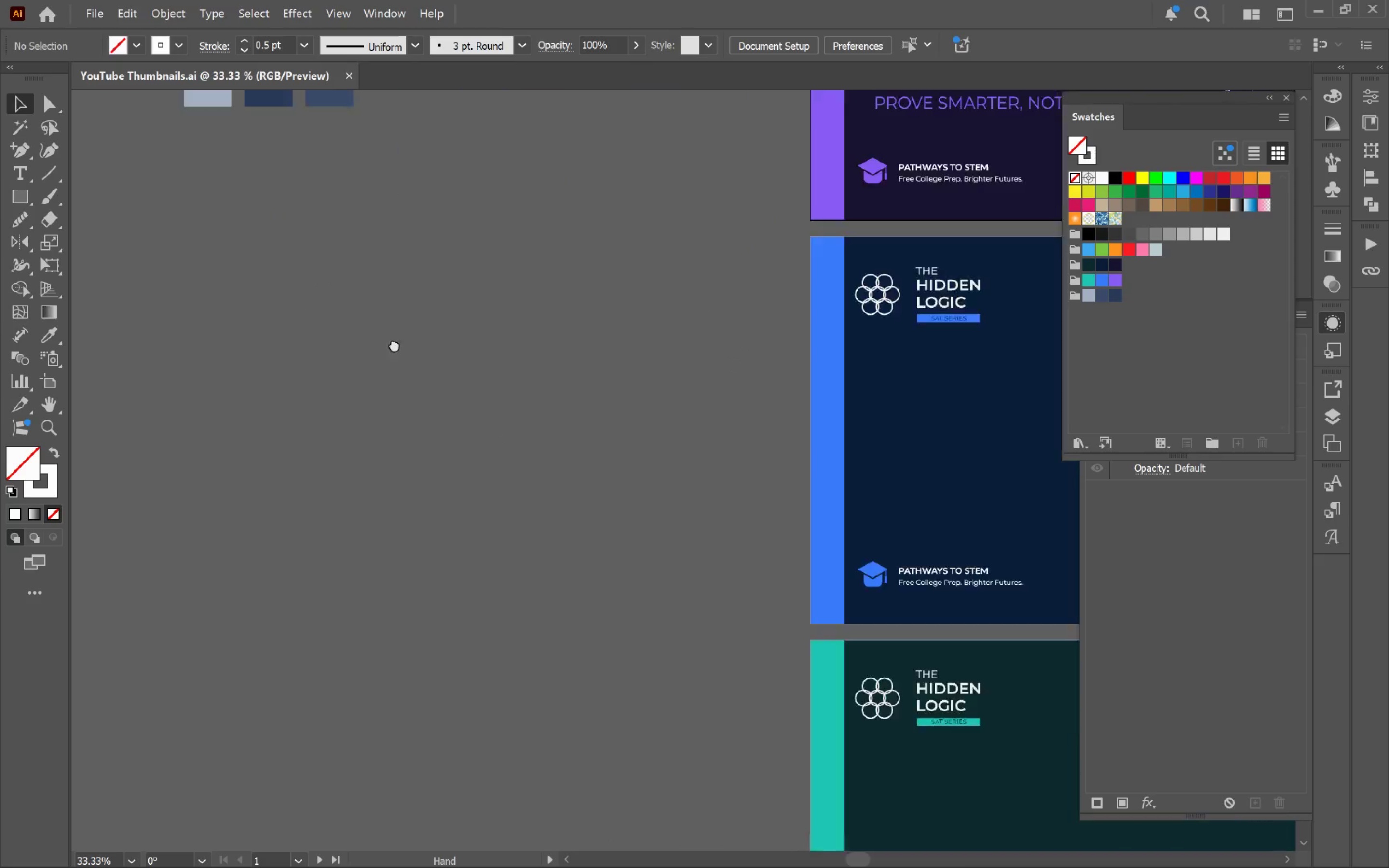 
hold_key(key=Space, duration=1.03)
 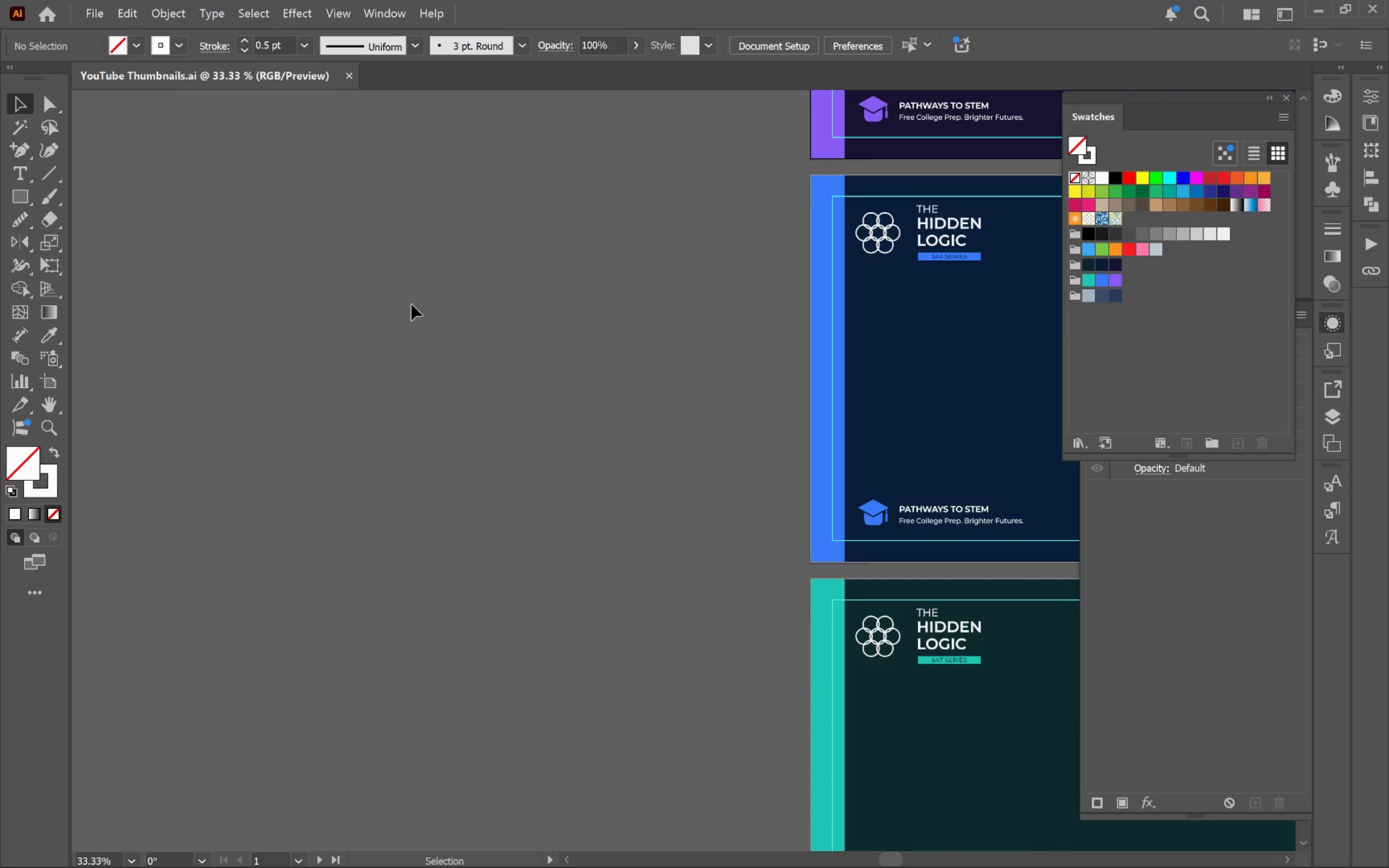 
scroll: coordinate [769, 502], scroll_direction: up, amount: 4.0
 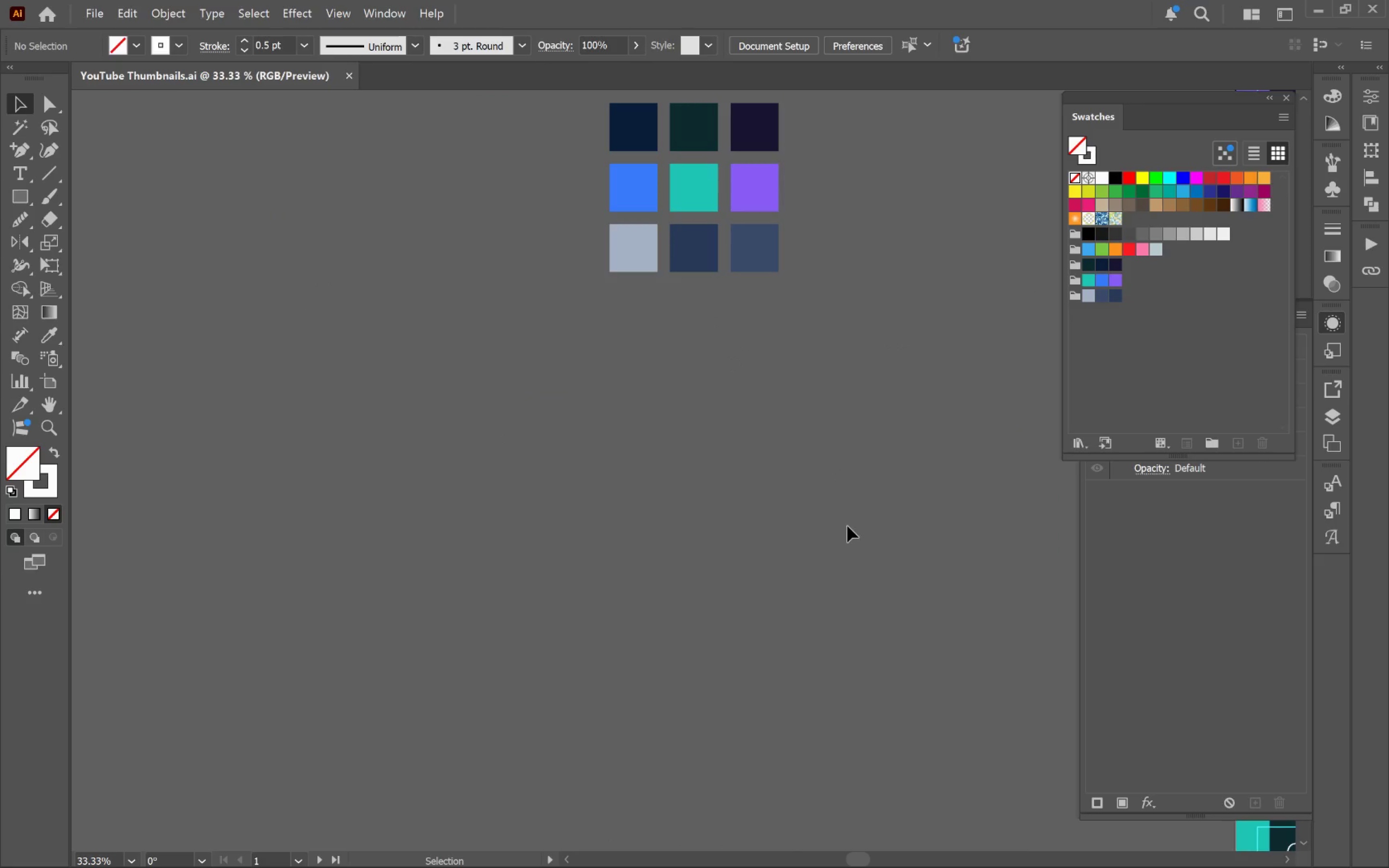 
left_click_drag(start_coordinate=[839, 518], to_coordinate=[415, 291])
 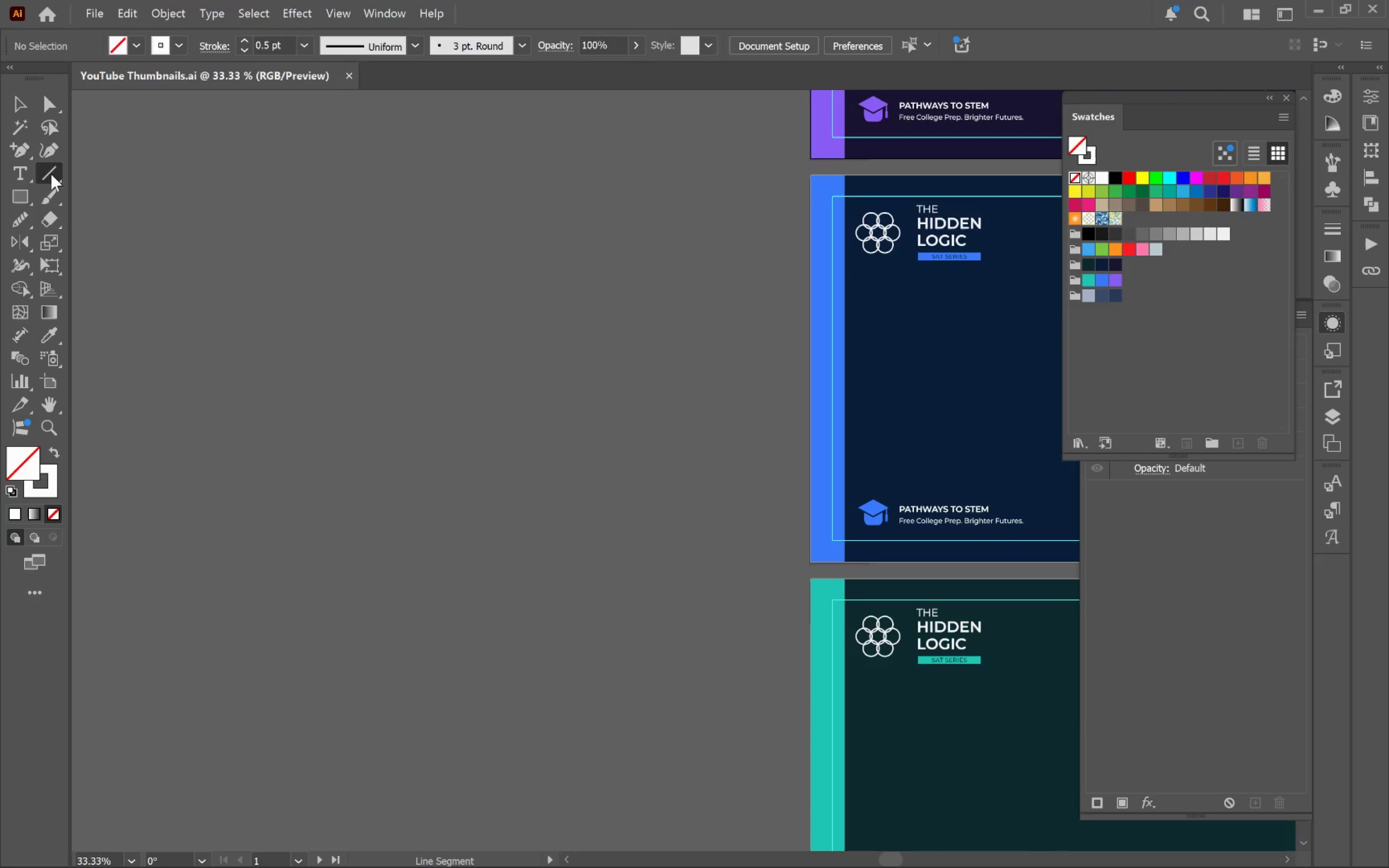 
left_click_drag(start_coordinate=[210, 177], to_coordinate=[216, 728])
 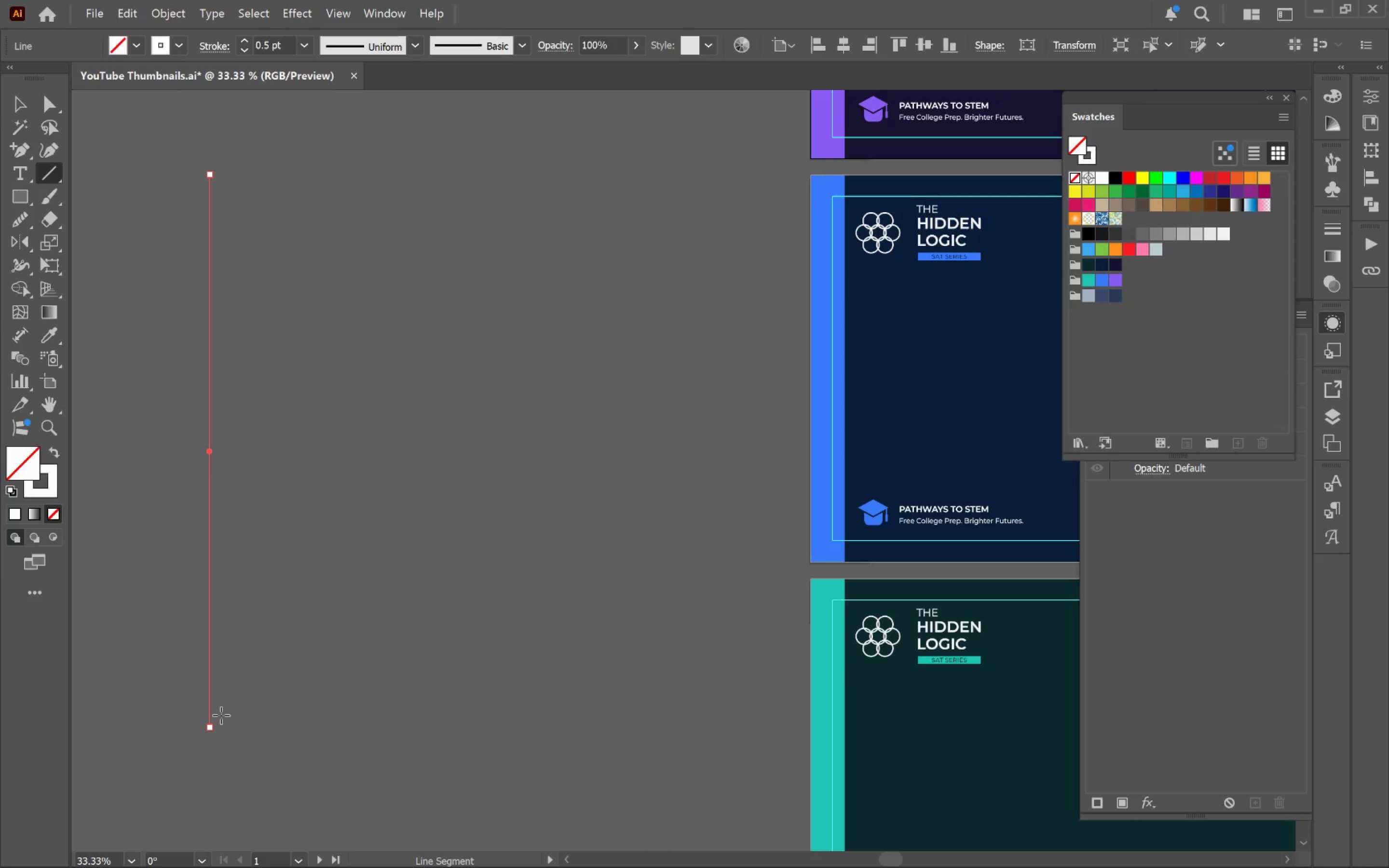 
hold_key(key=ShiftLeft, duration=0.86)
 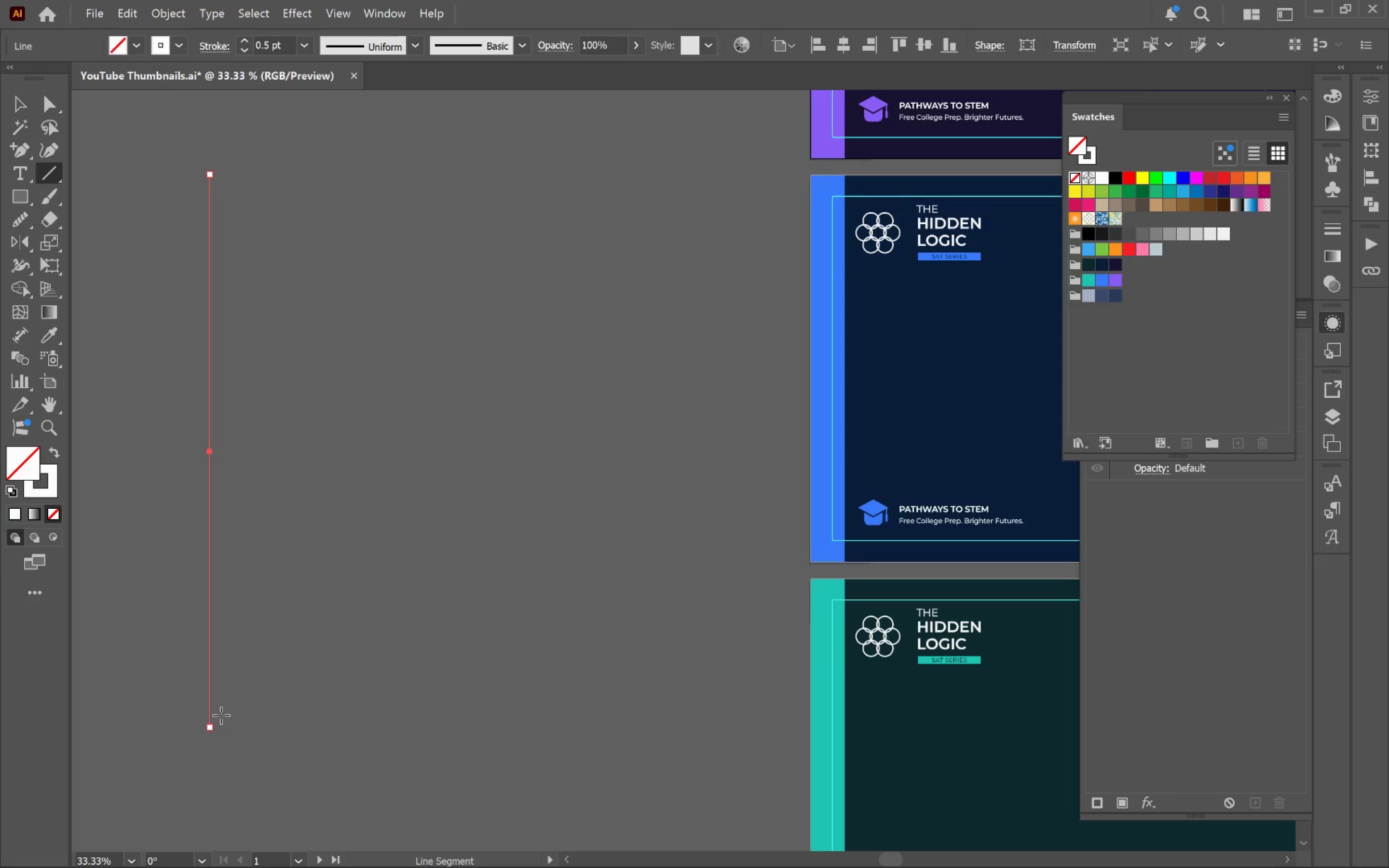 
key(V)
 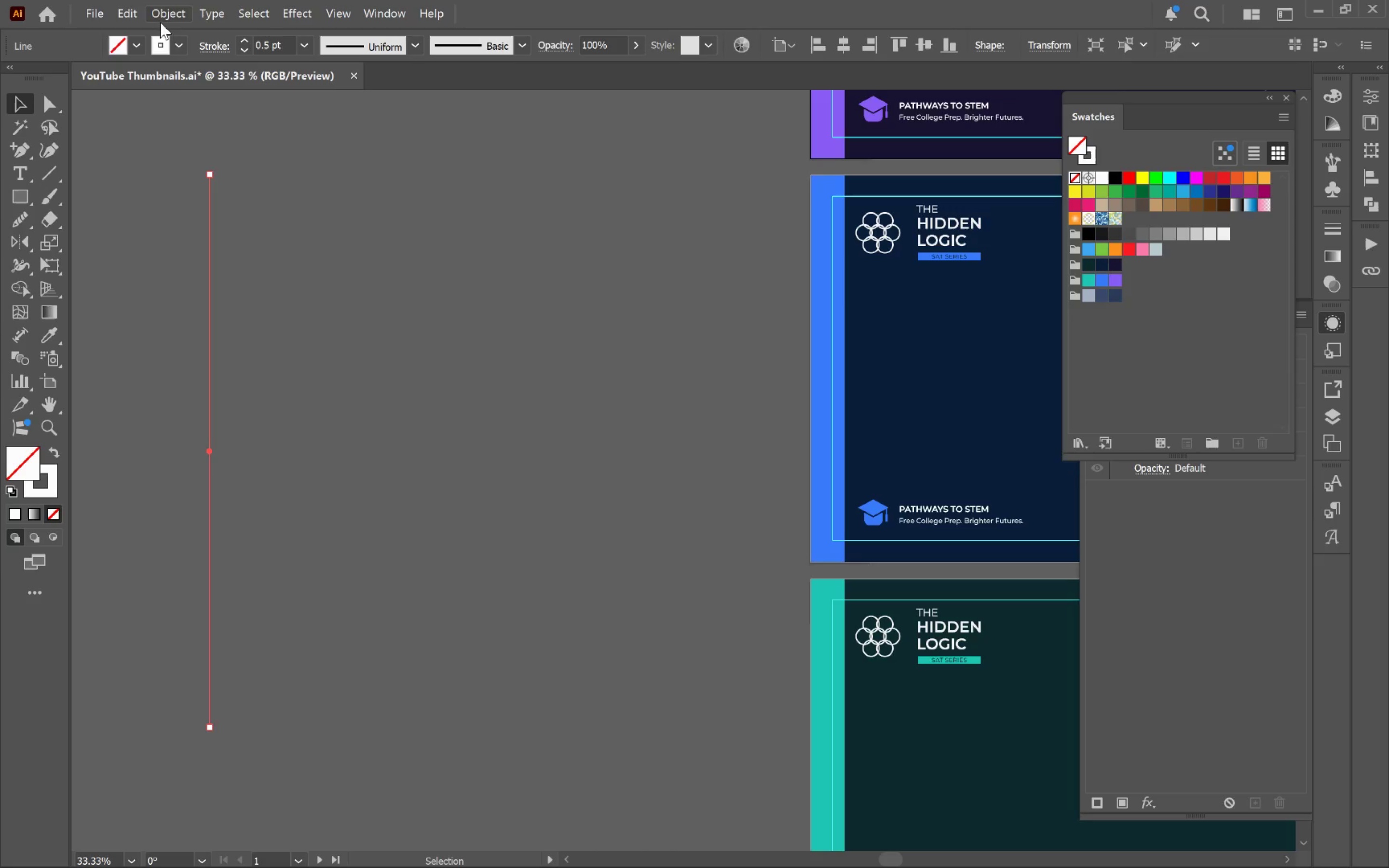 
hold_key(key=AltLeft, duration=1.34)
left_click_drag(start_coordinate=[210, 337], to_coordinate=[250, 338])
 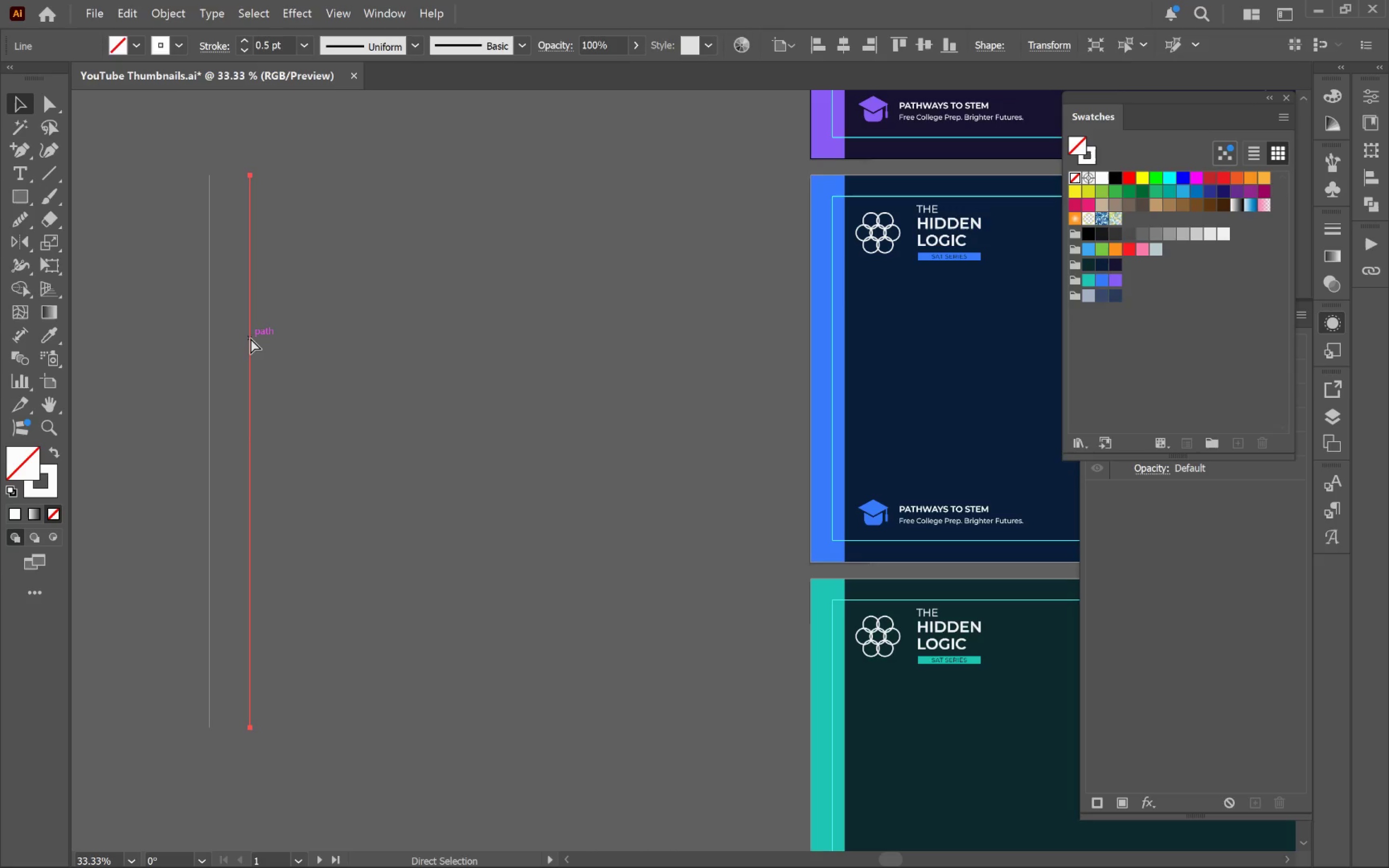 
hold_key(key=ShiftLeft, duration=1.23)
 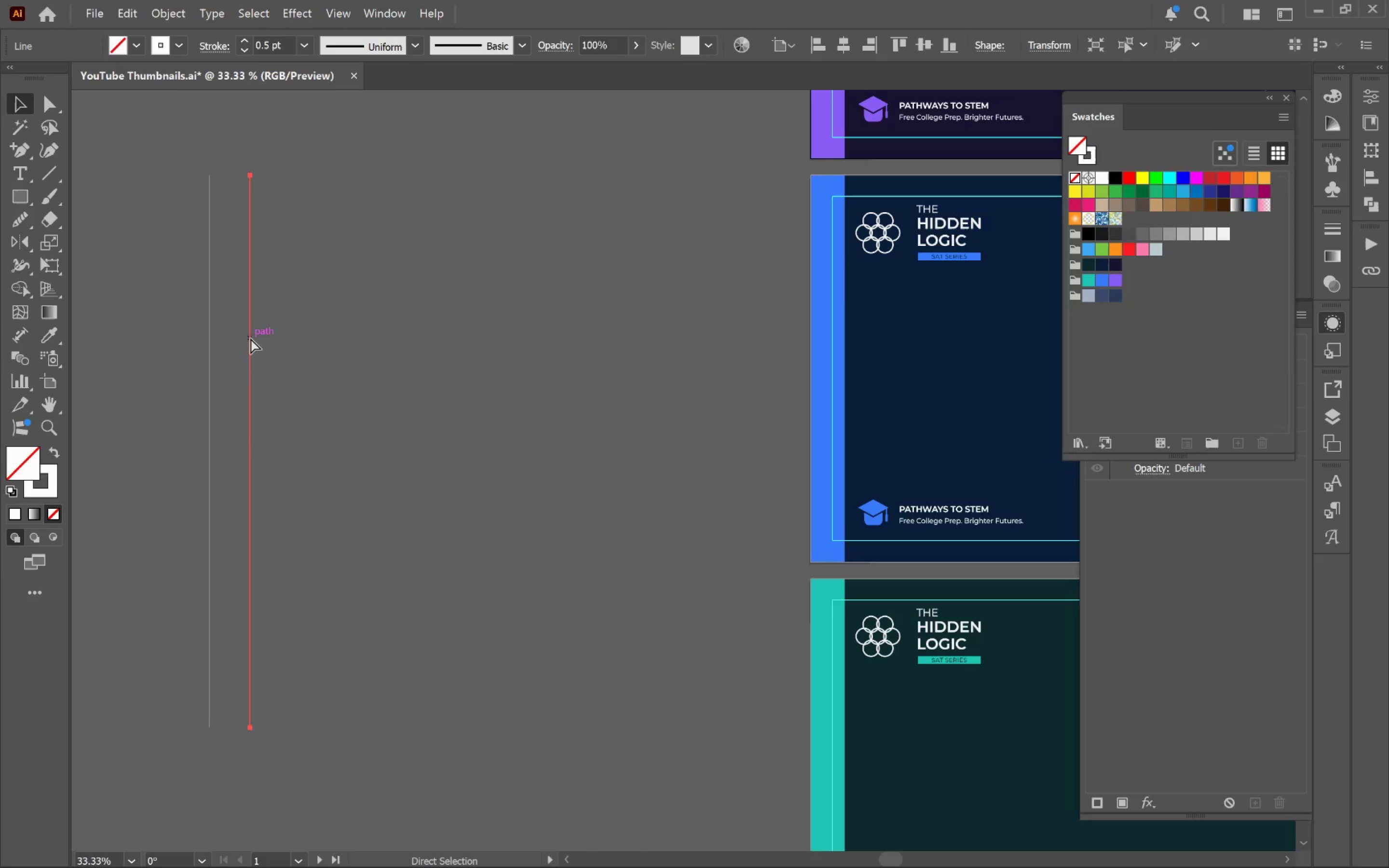 
key(Control+D)
 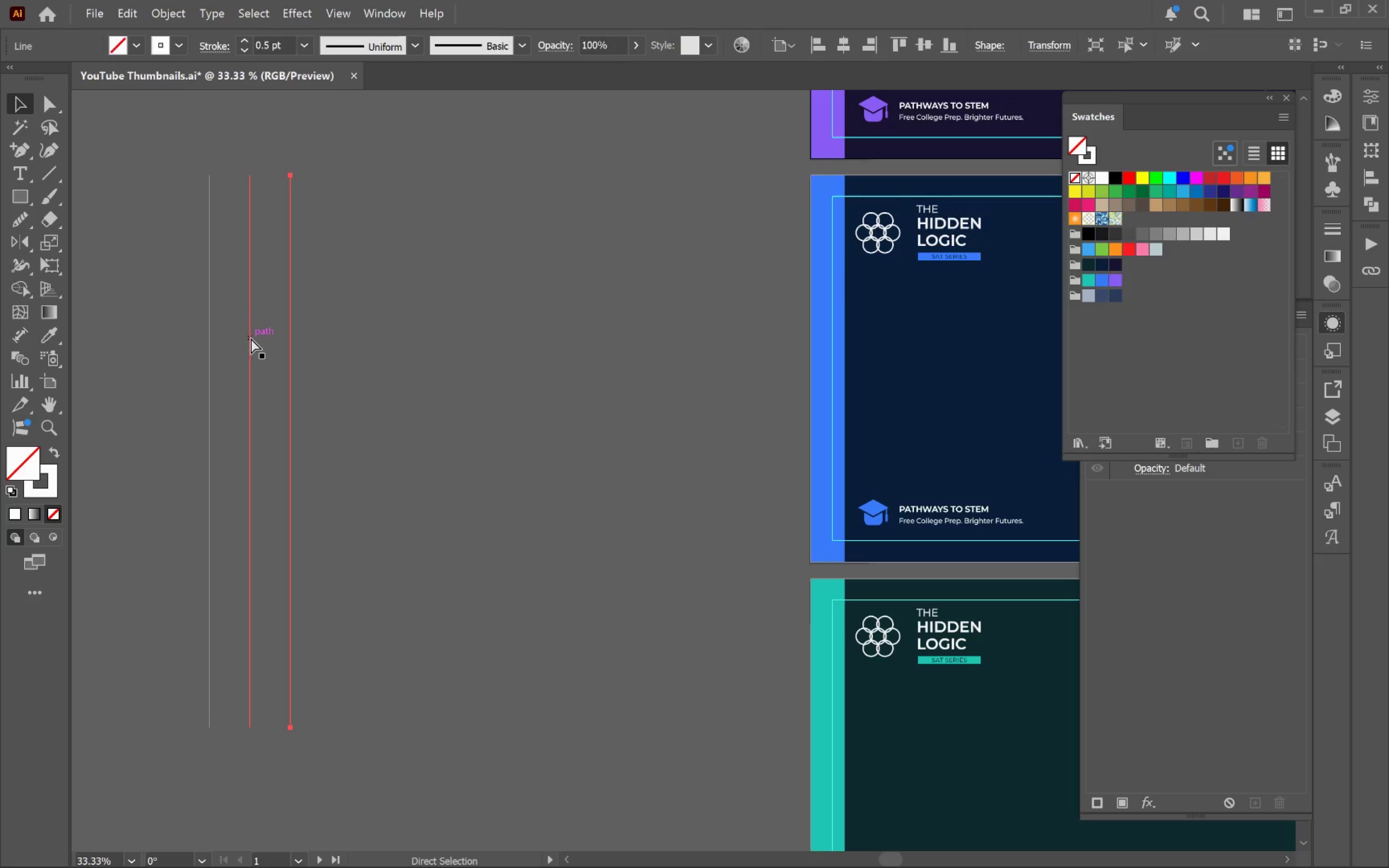 
key(Control+D)
 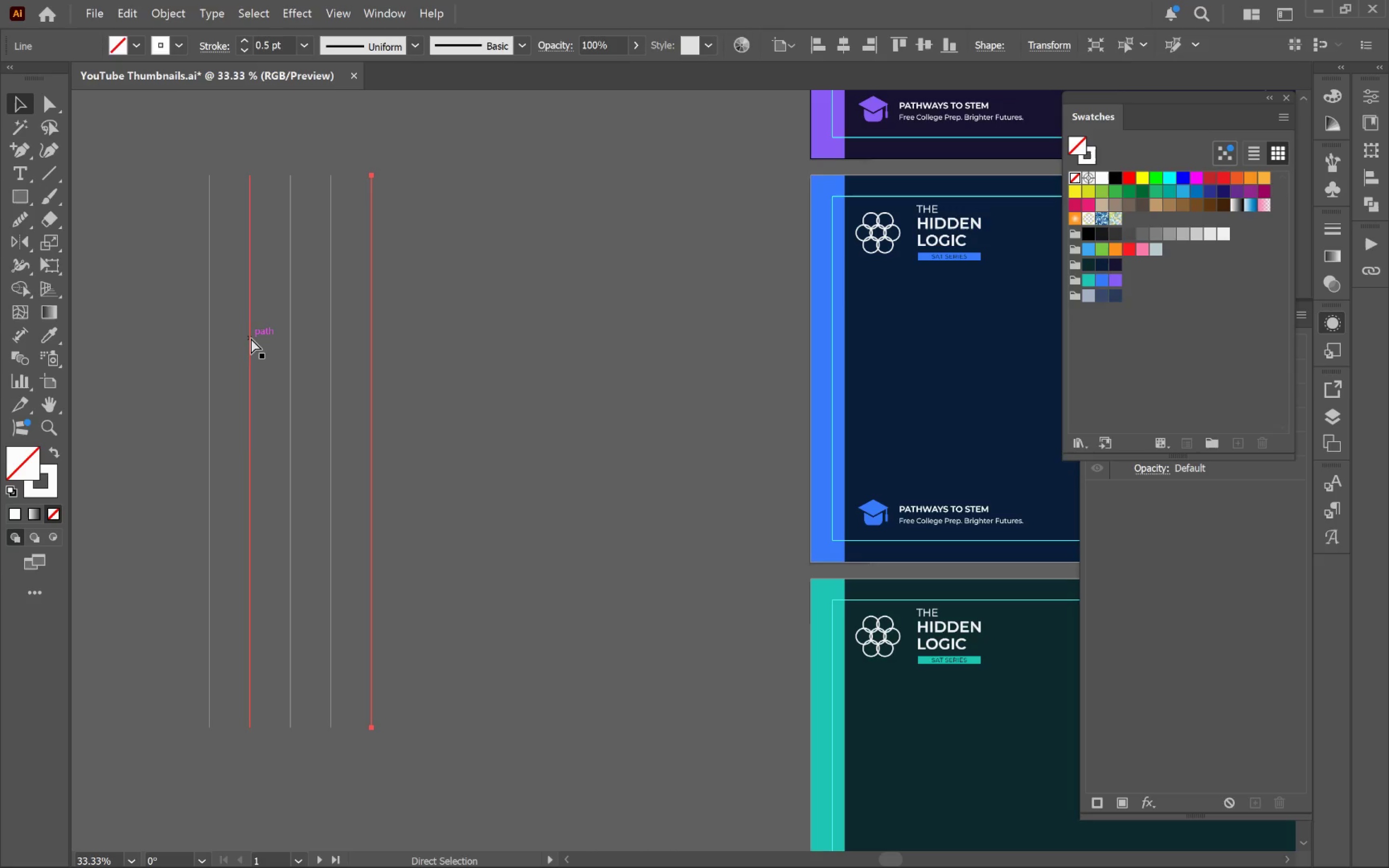 
key(Control+D)
 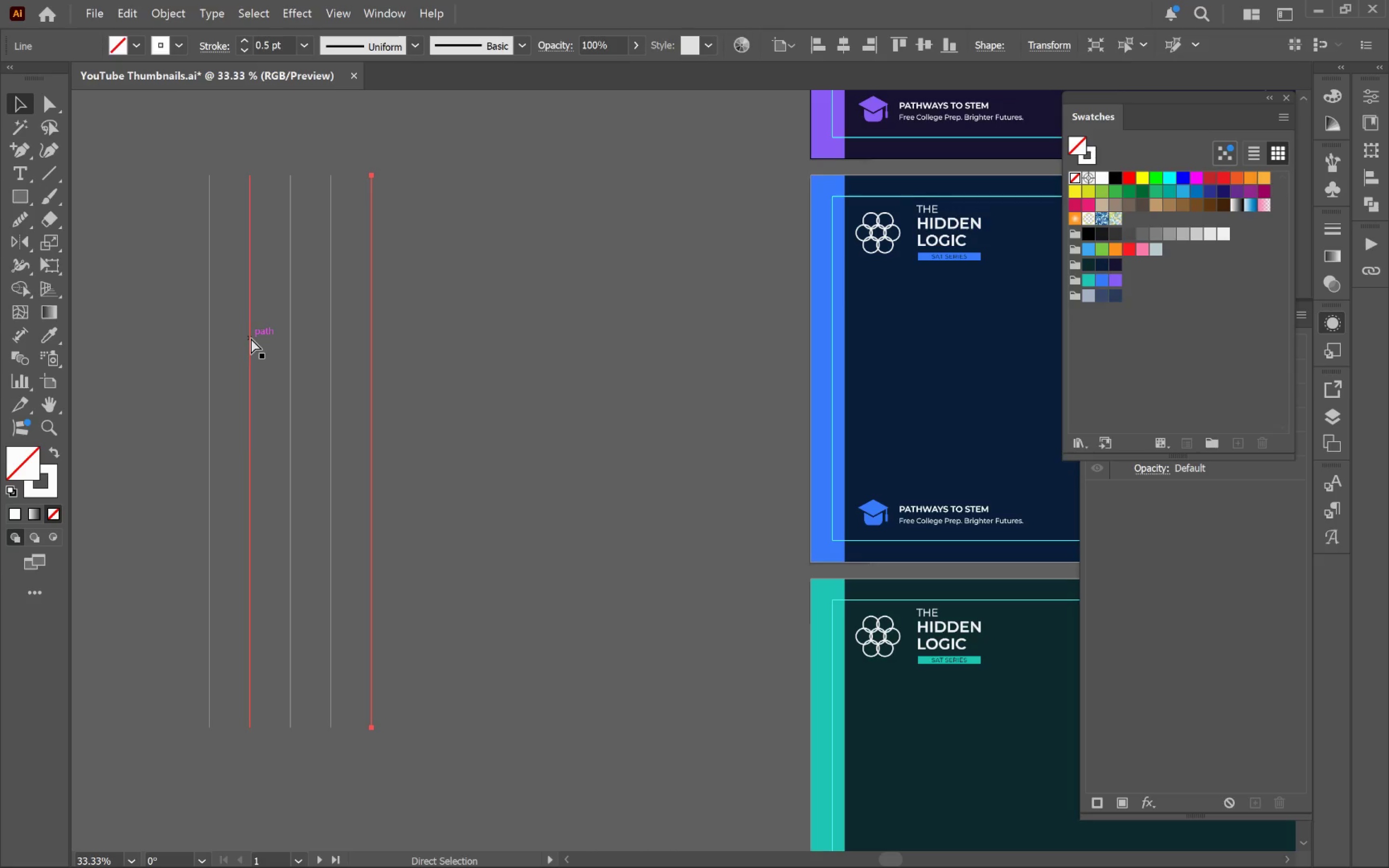 
key(Control+D)
 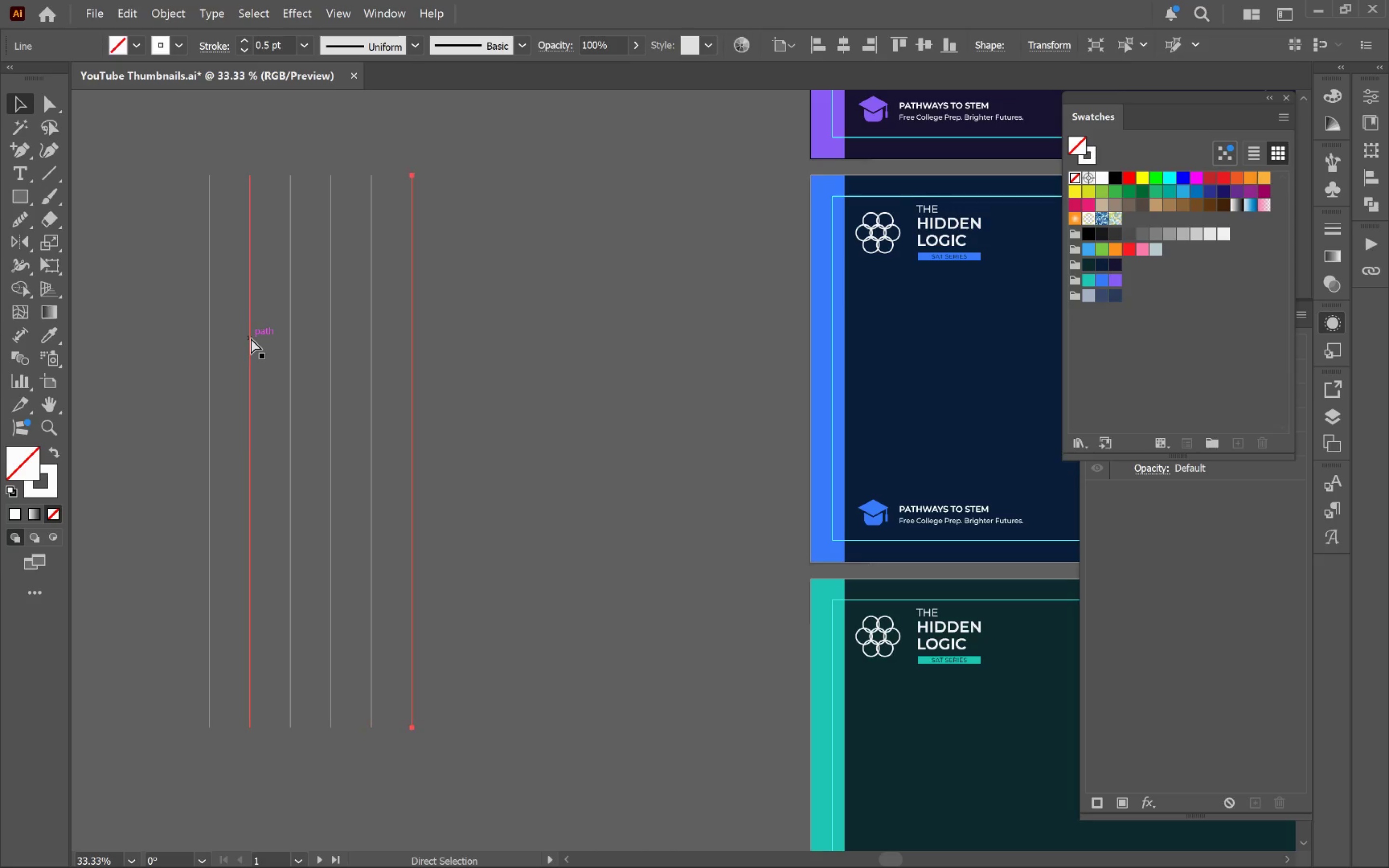 
key(Control+D)
 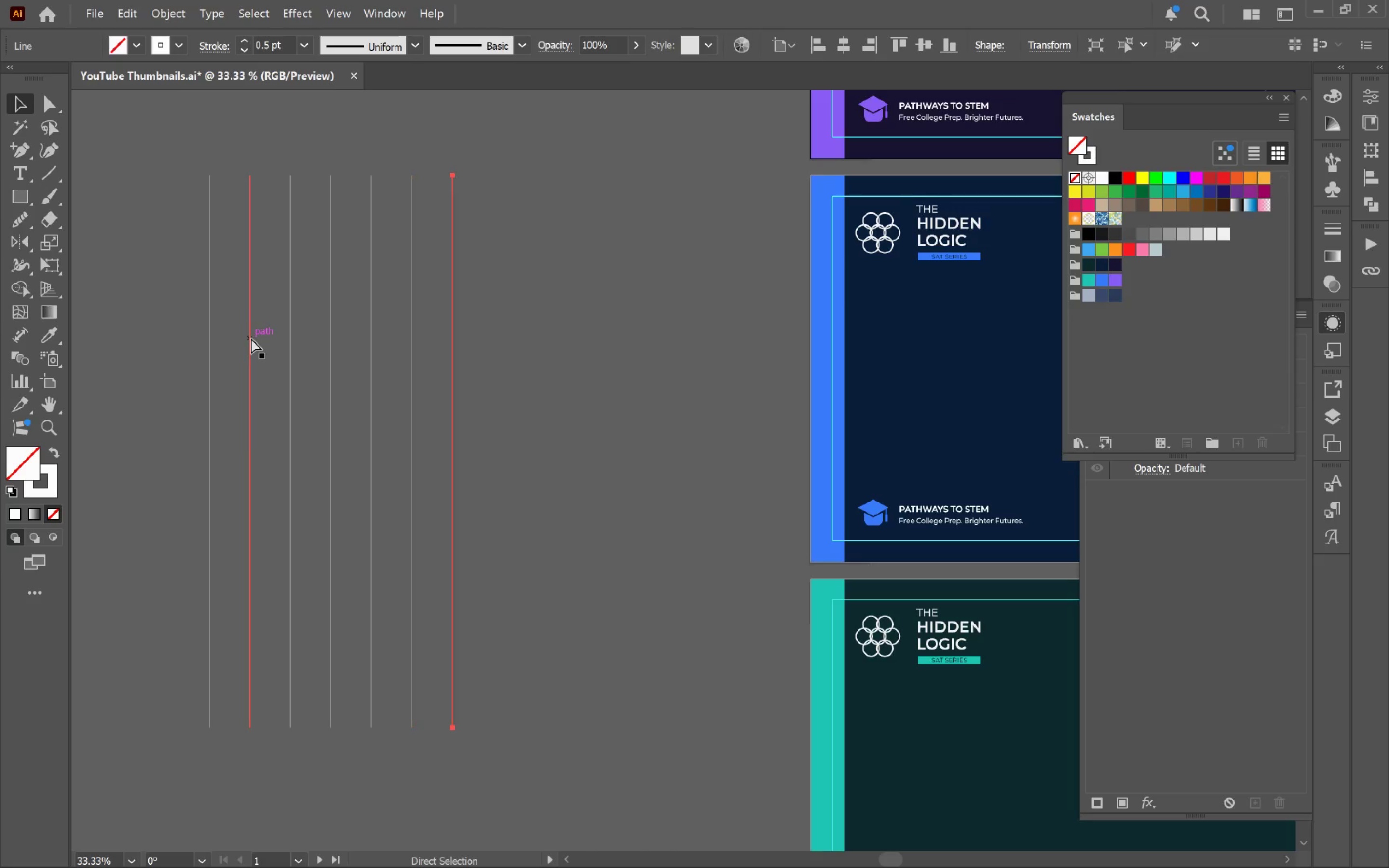 
key(Control+D)
 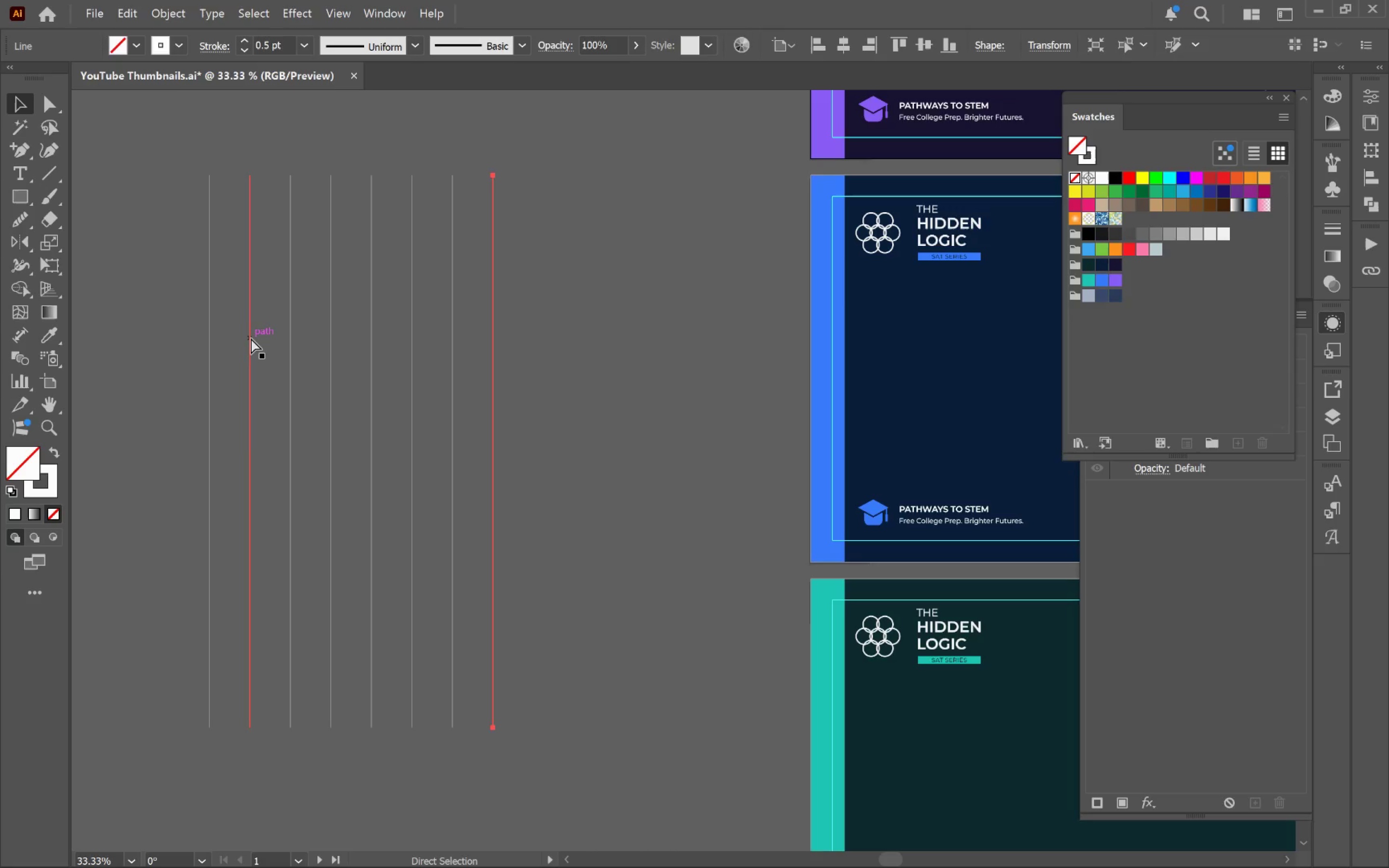 
key(Control+D)
 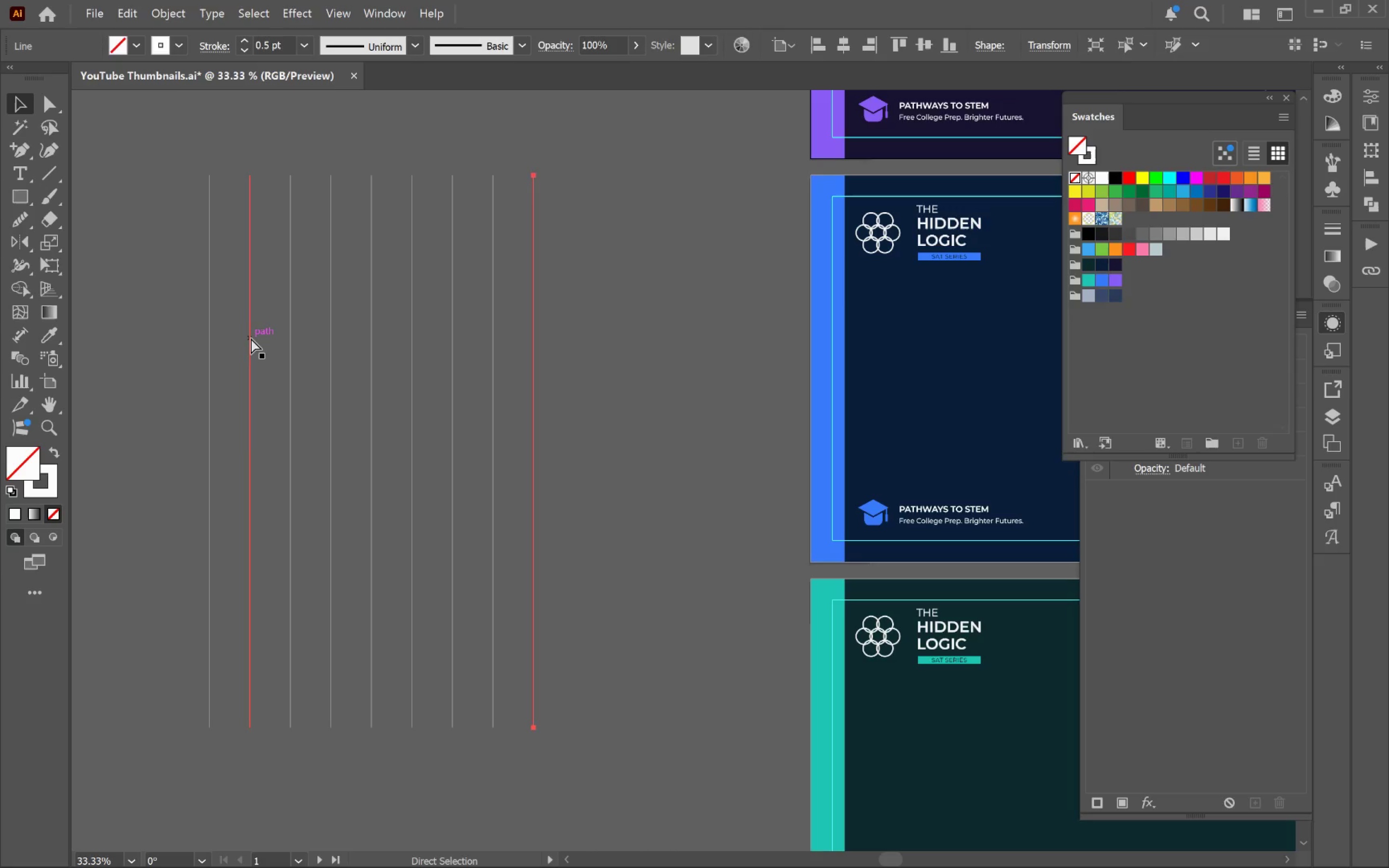 
key(Control+D)
 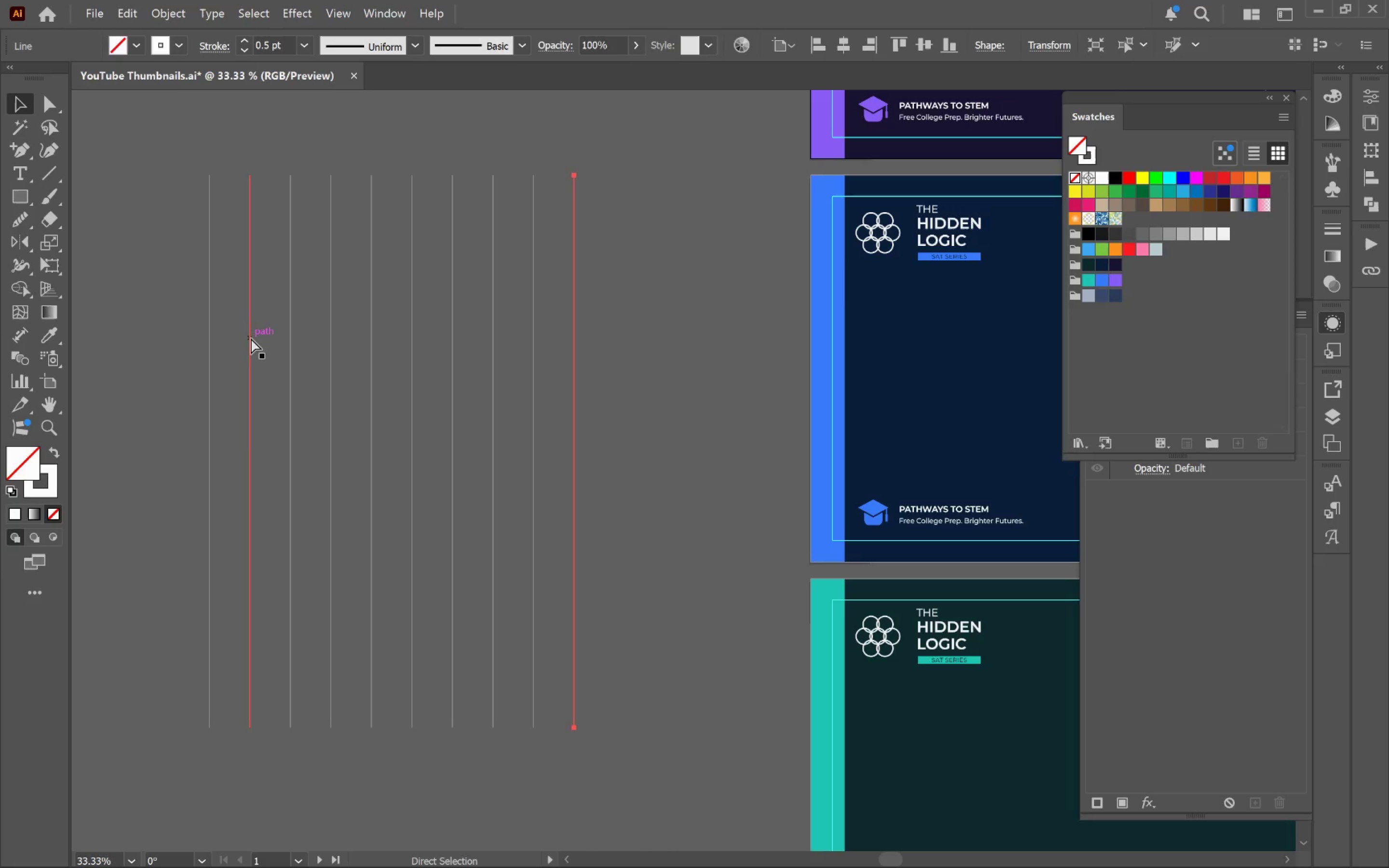 
key(Control+D)
 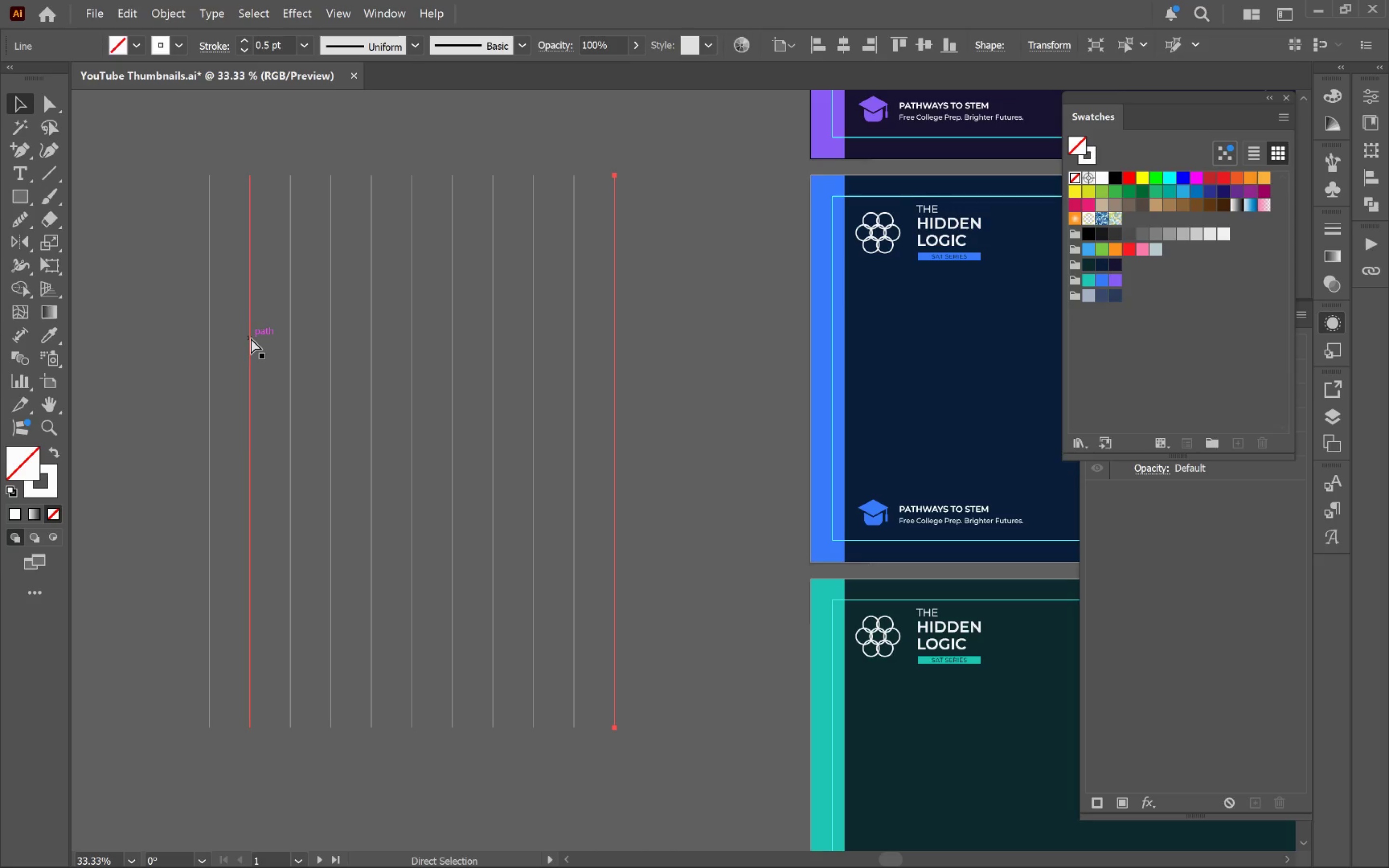 
key(Control+D)
 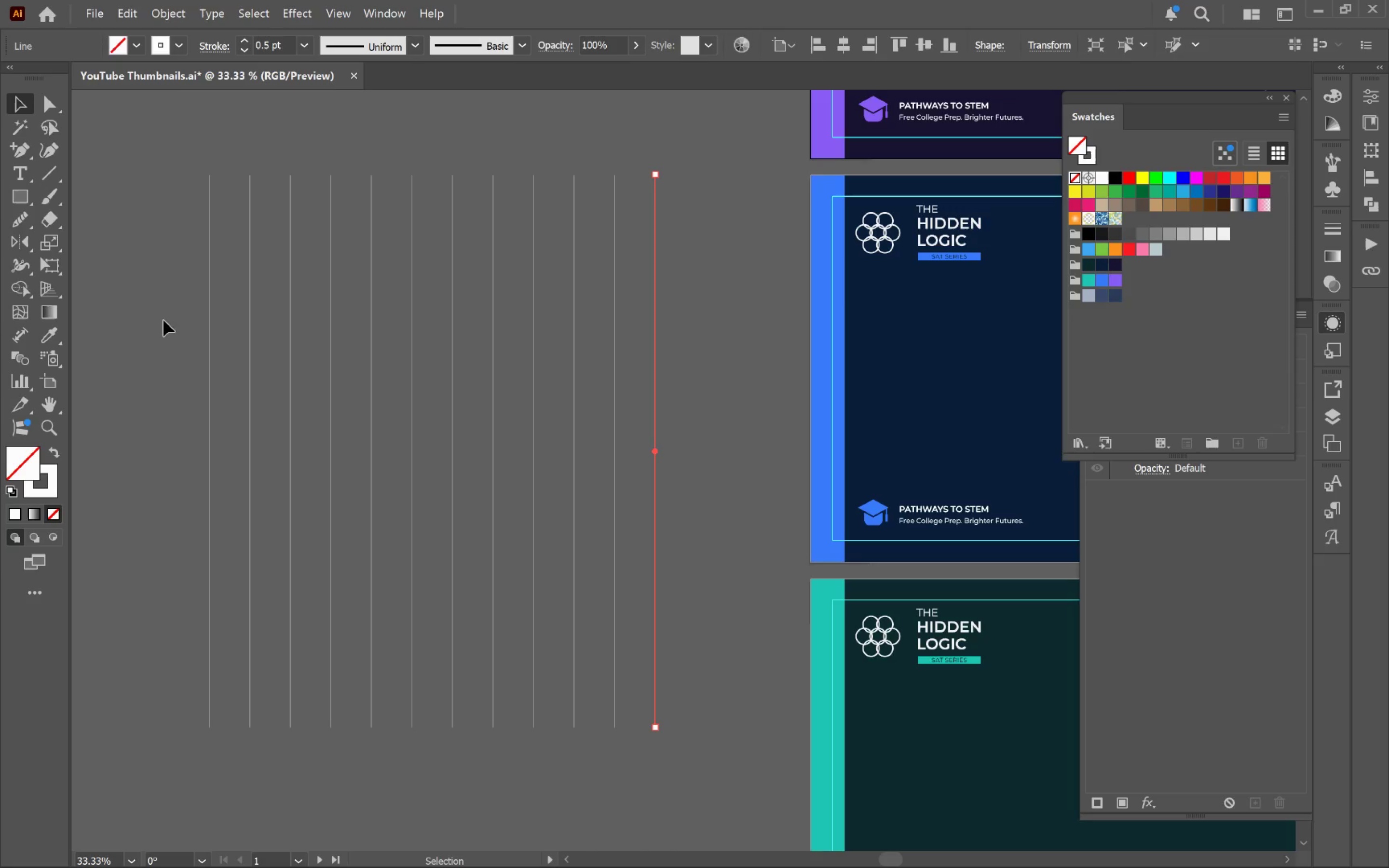 
left_click_drag(start_coordinate=[177, 301], to_coordinate=[703, 425])
 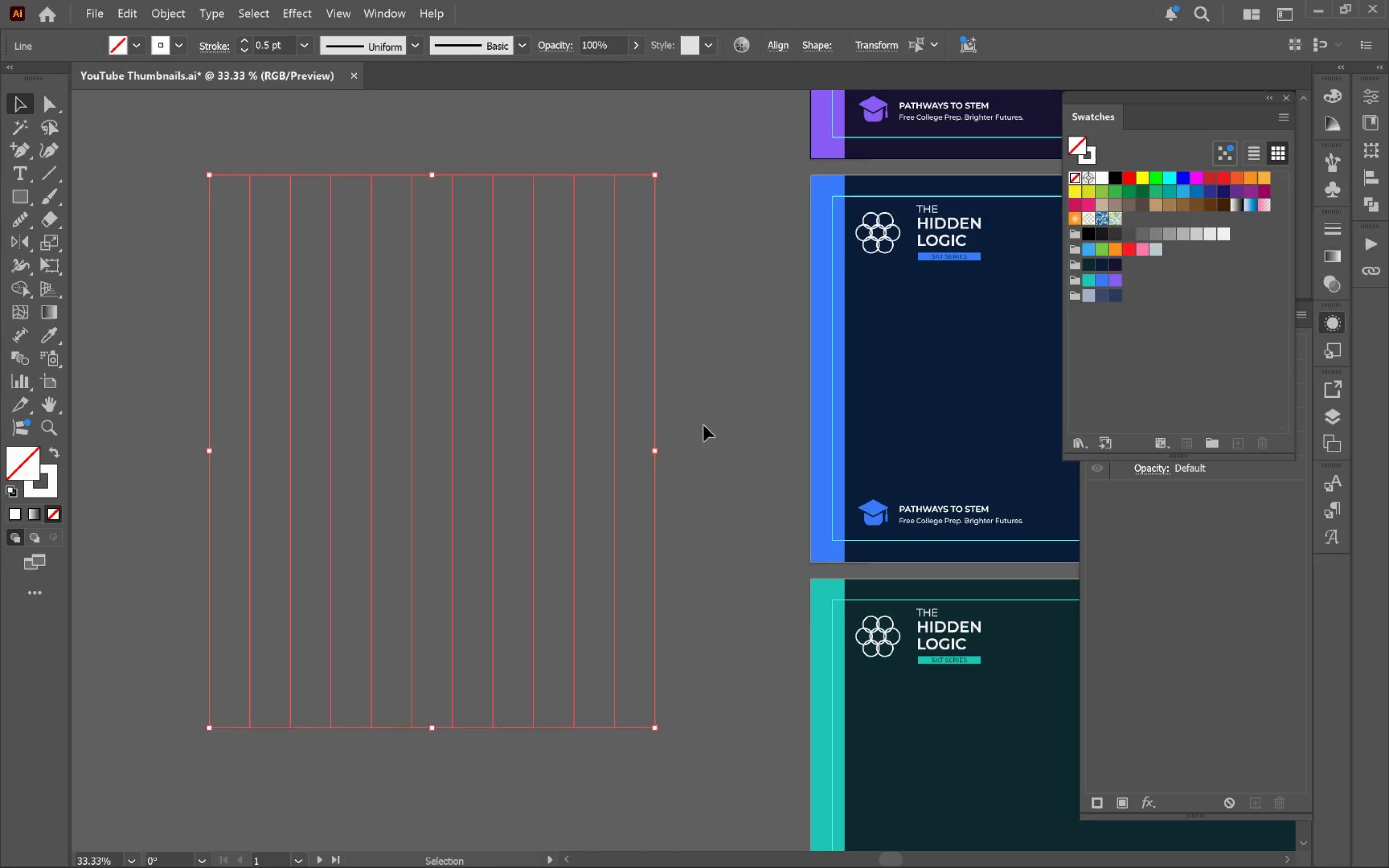 
key(Control+C)
 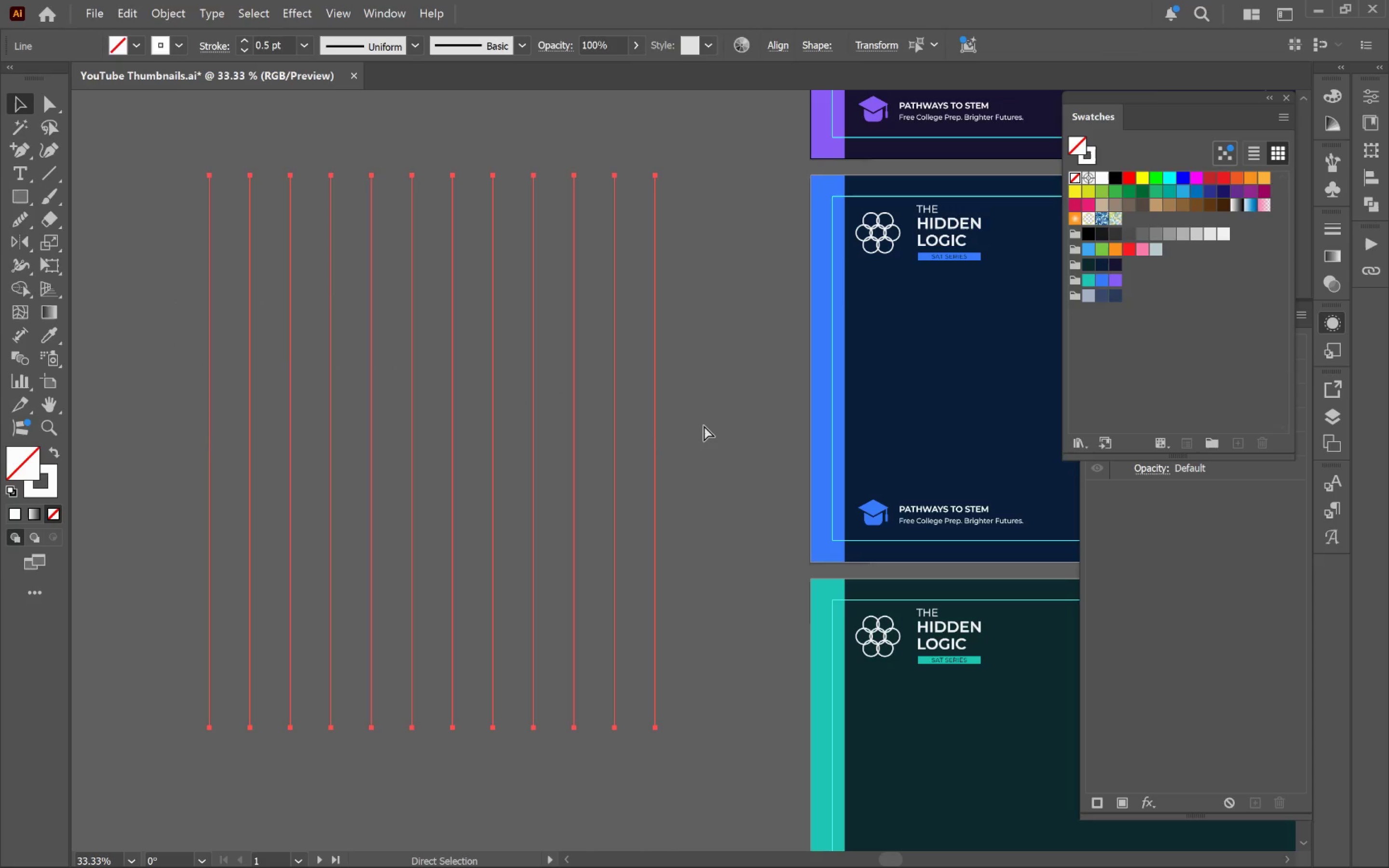 
key(Control+F)
 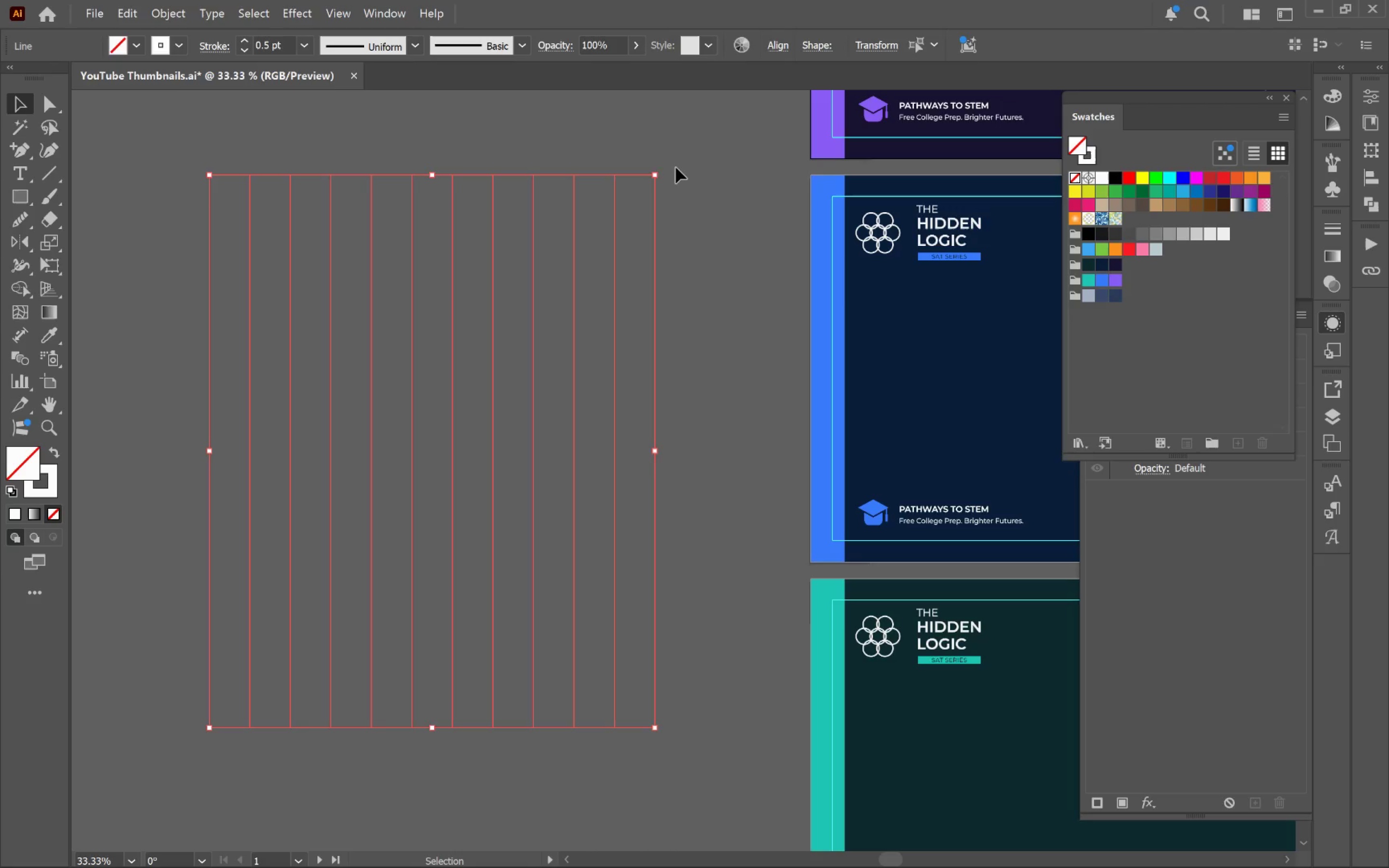 
left_click_drag(start_coordinate=[666, 164], to_coordinate=[635, 620])
 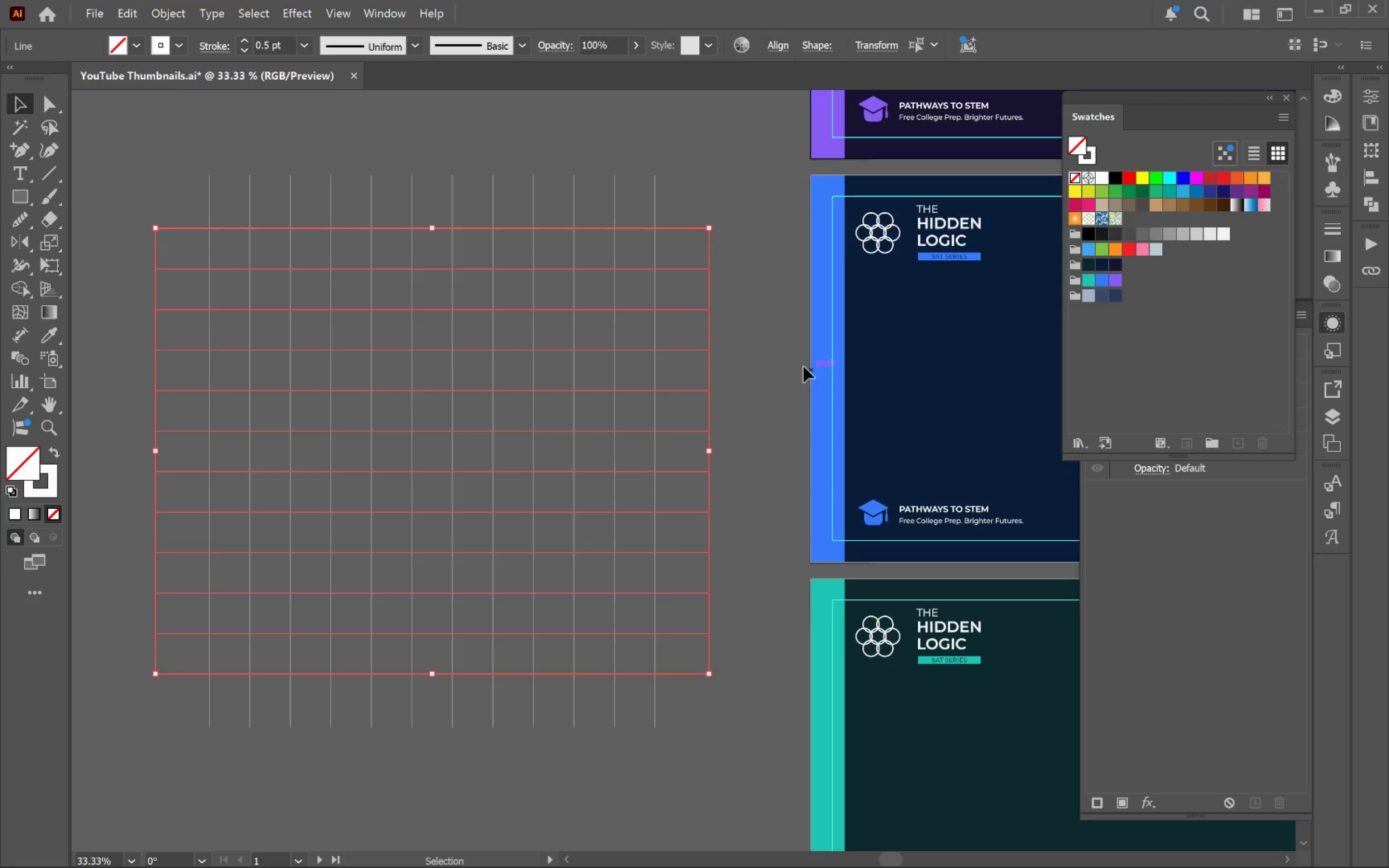 
hold_key(key=ShiftLeft, duration=1.45)
 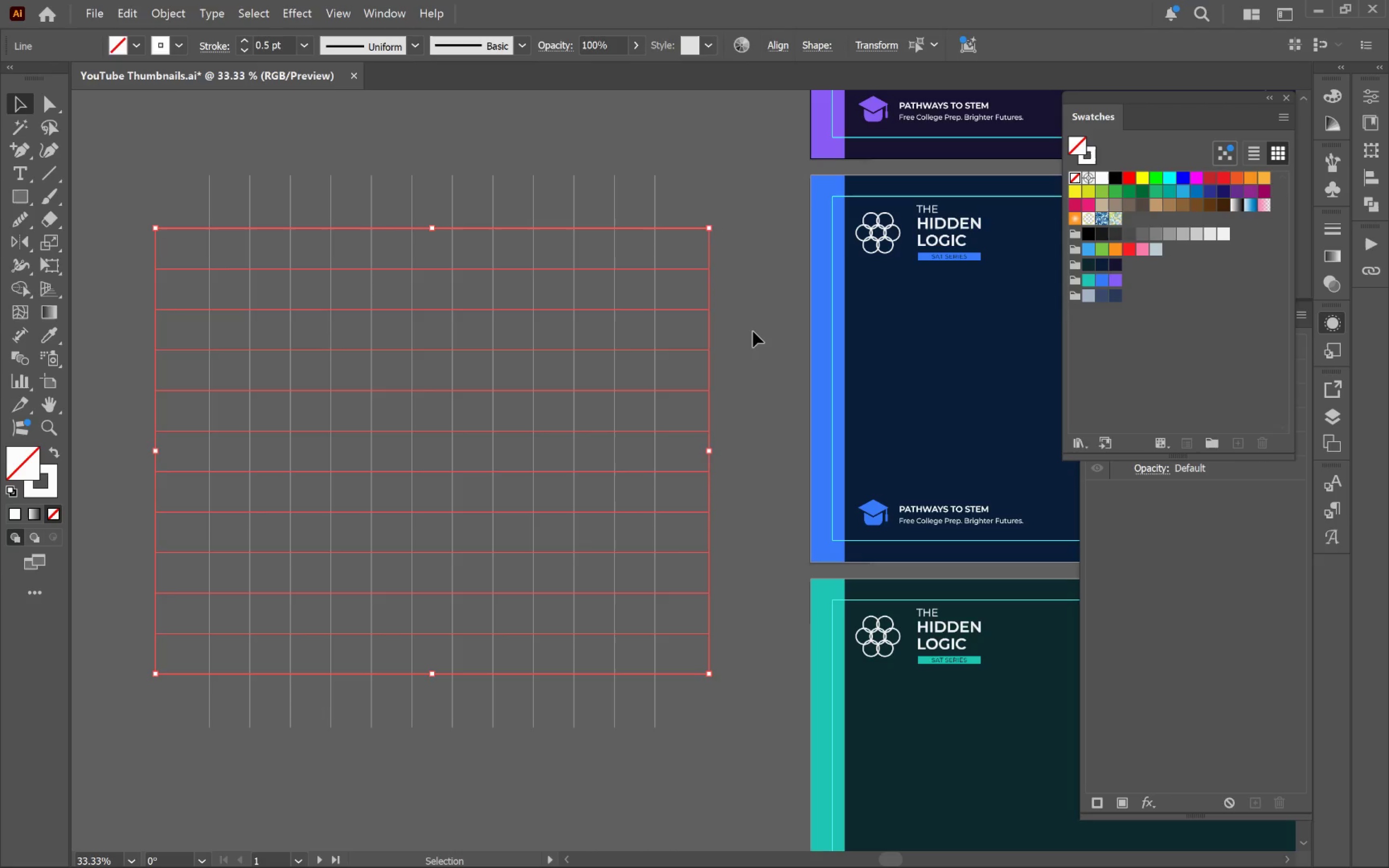 
left_click([753, 331])
 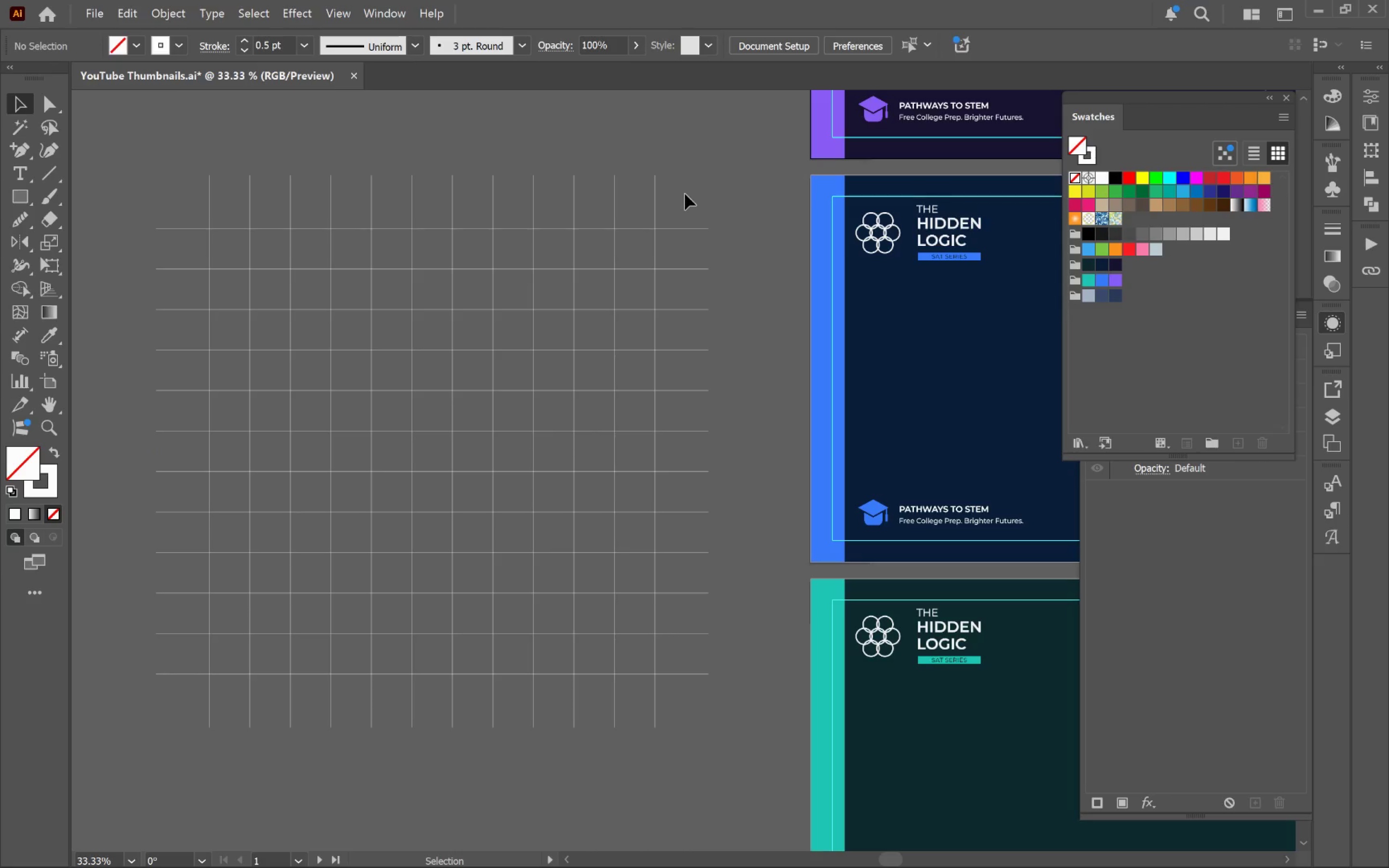 
left_click_drag(start_coordinate=[681, 179], to_coordinate=[172, 703])
 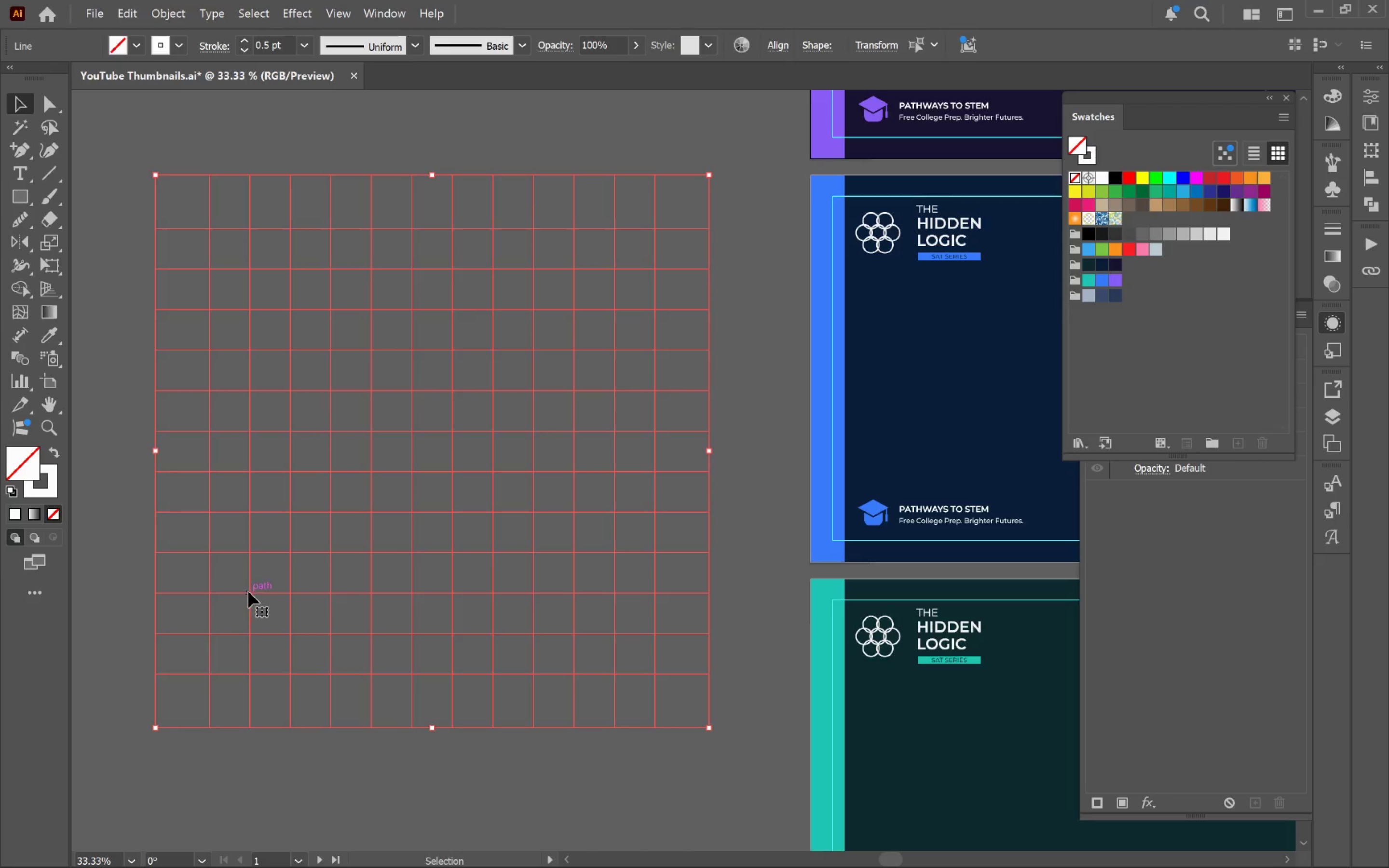 
right_click([248, 591])
 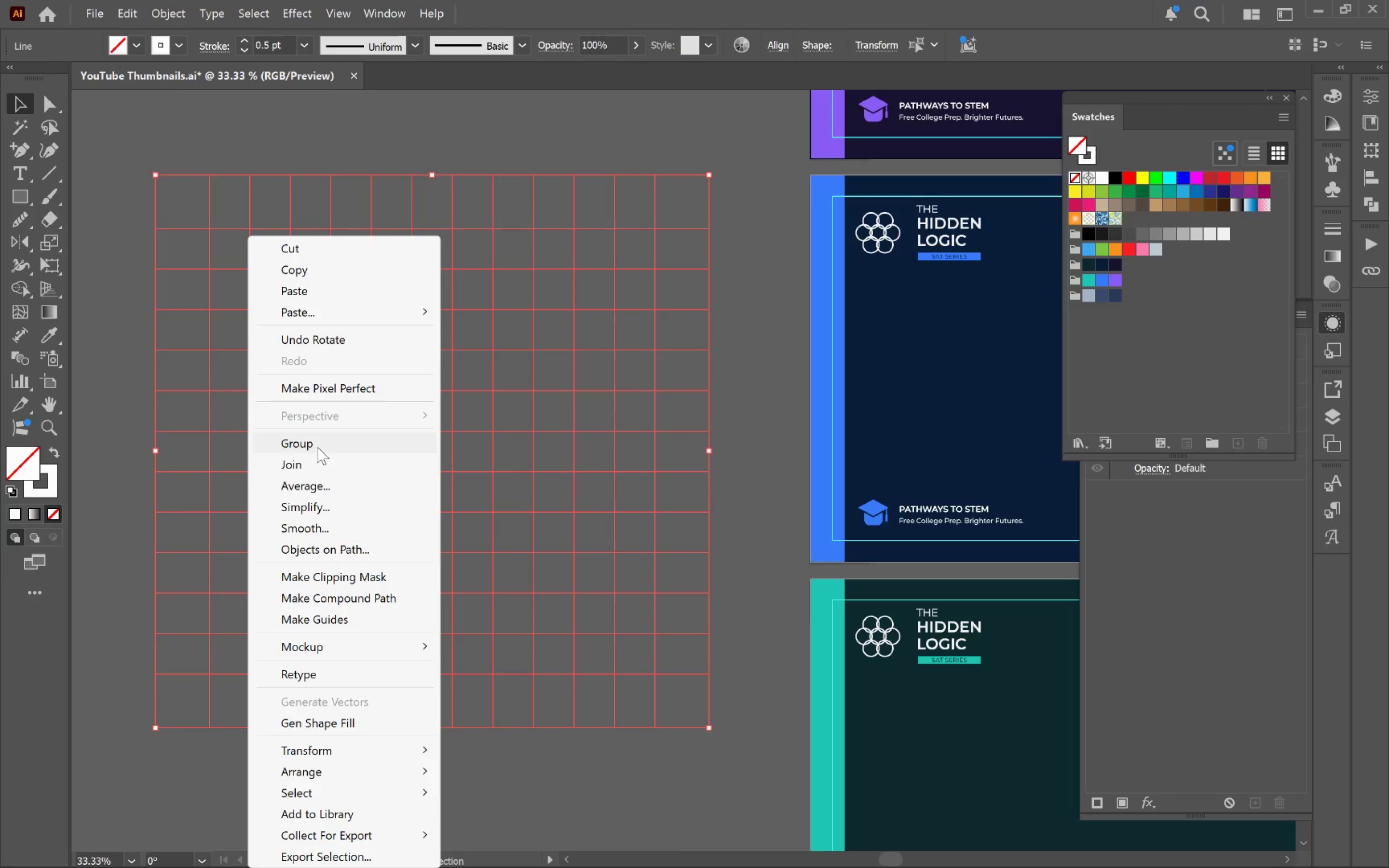 
left_click([301, 461])
 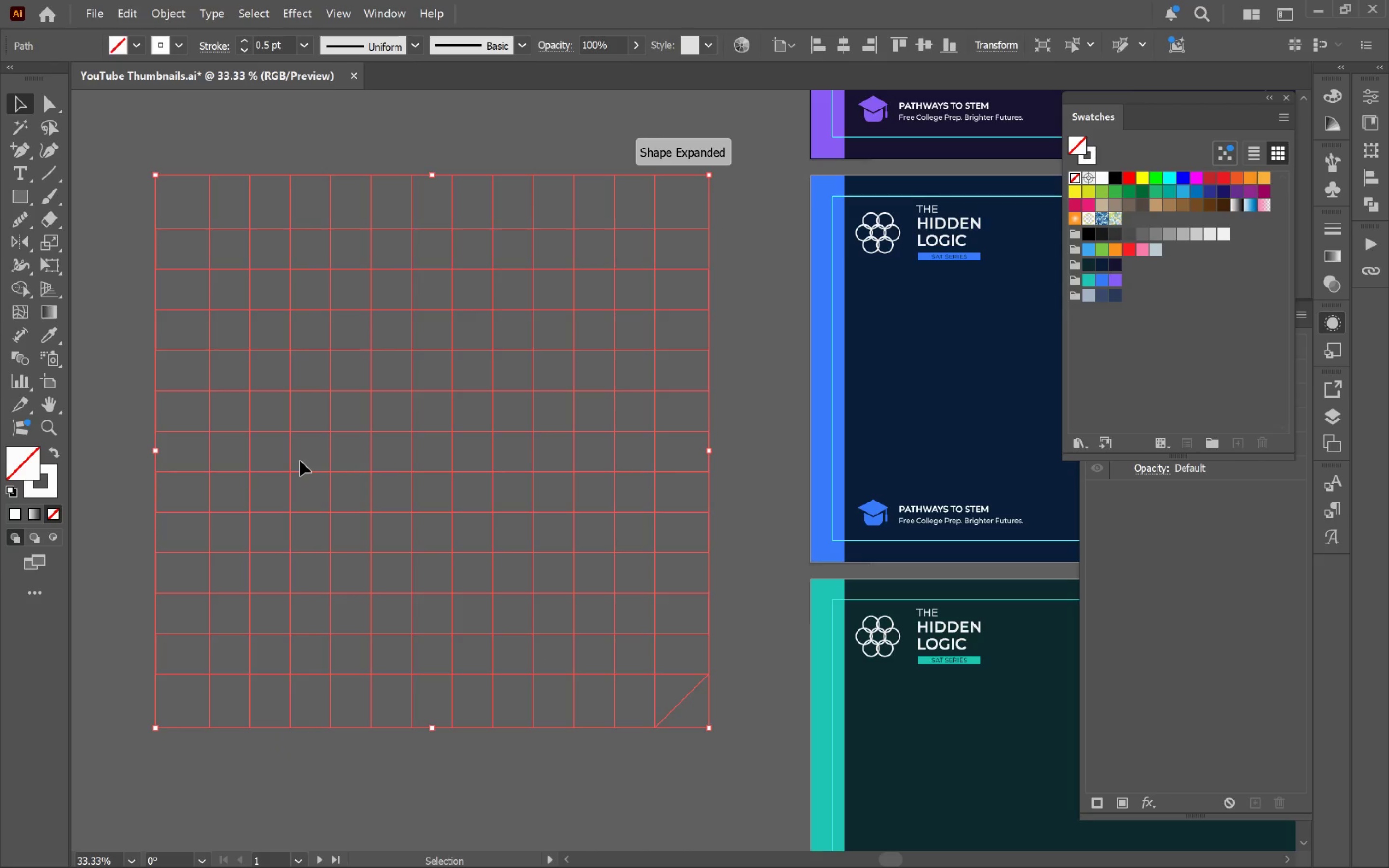 
key(Control+Z)
 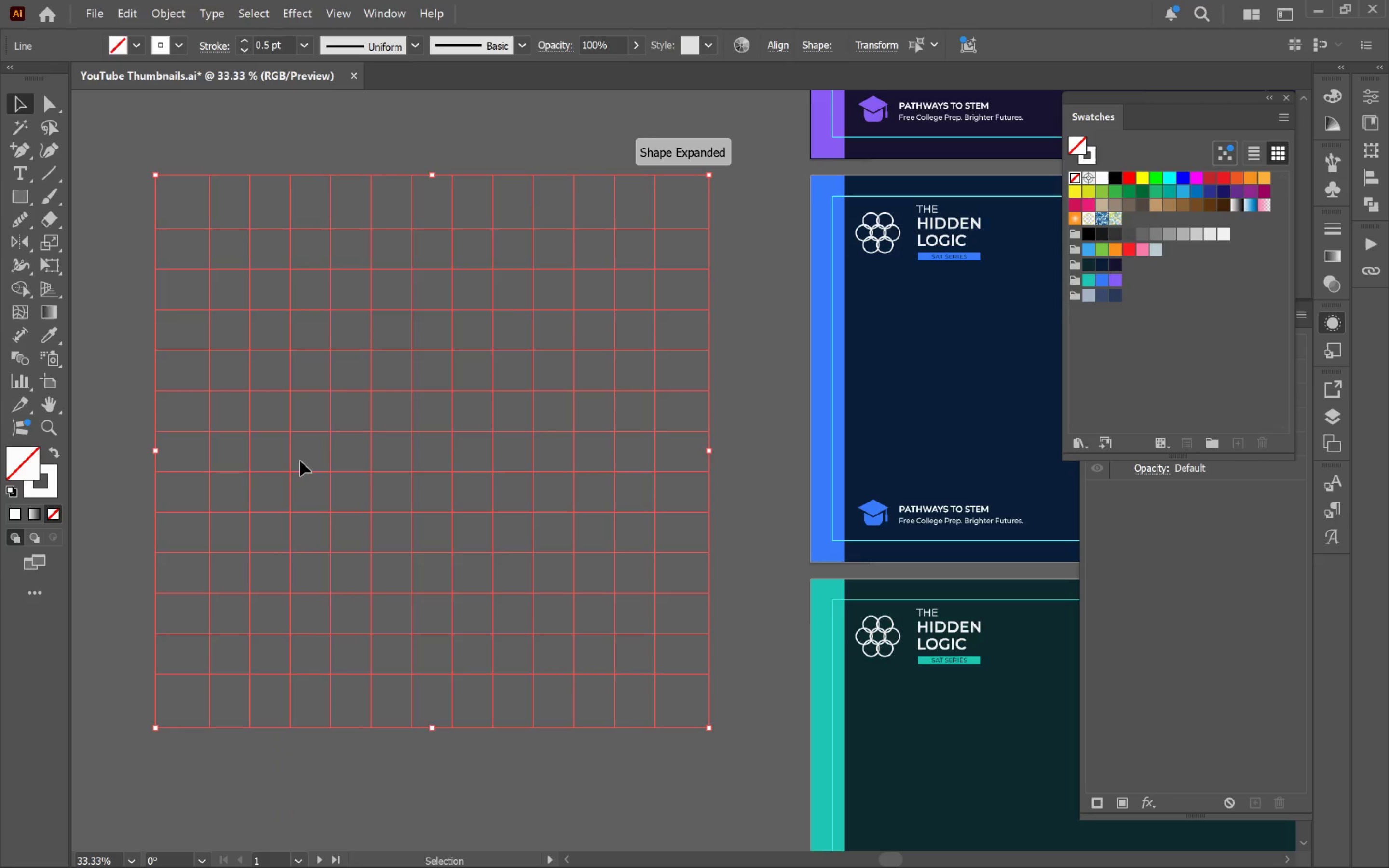 
right_click([300, 461])
 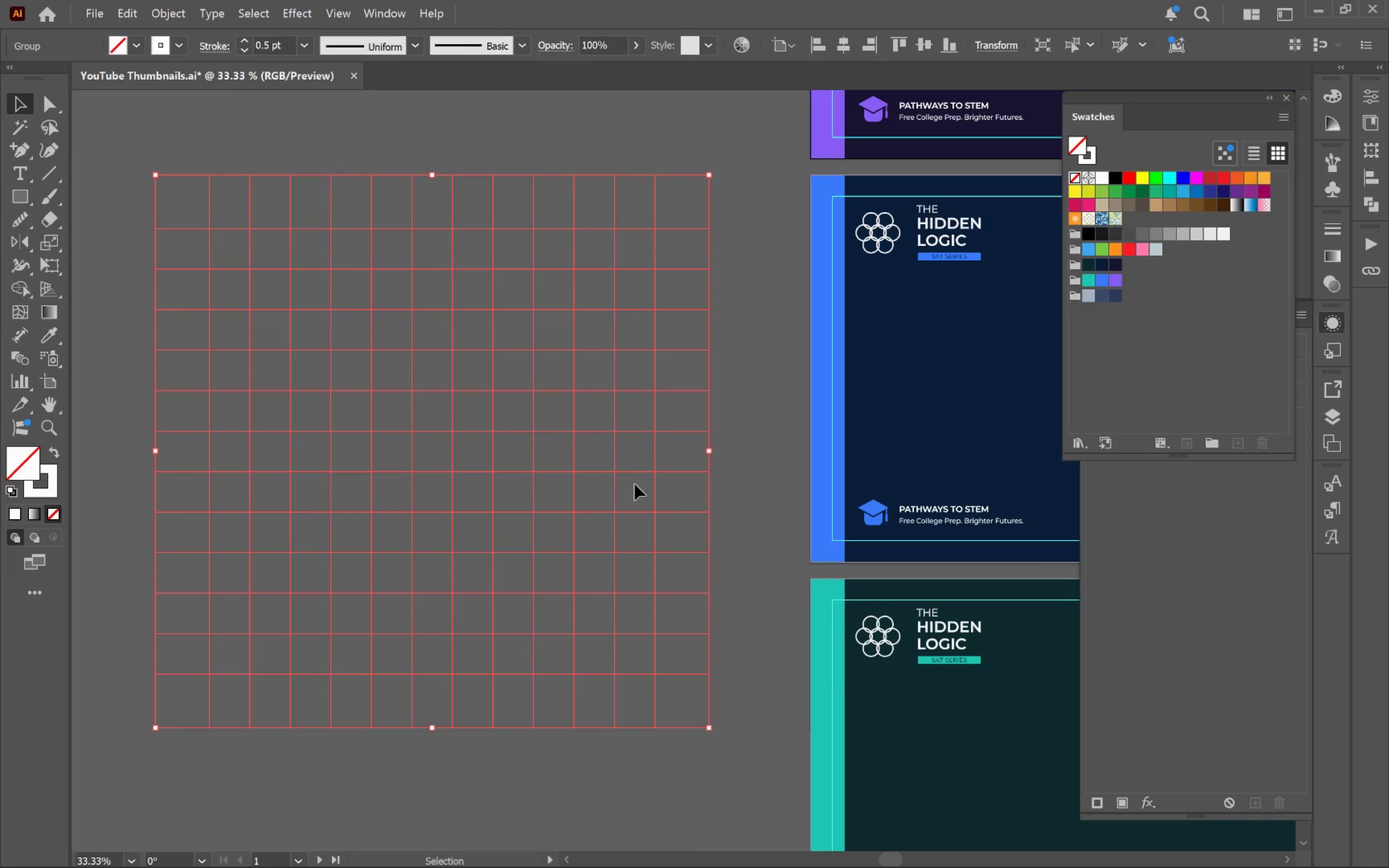 
left_click([730, 511])
 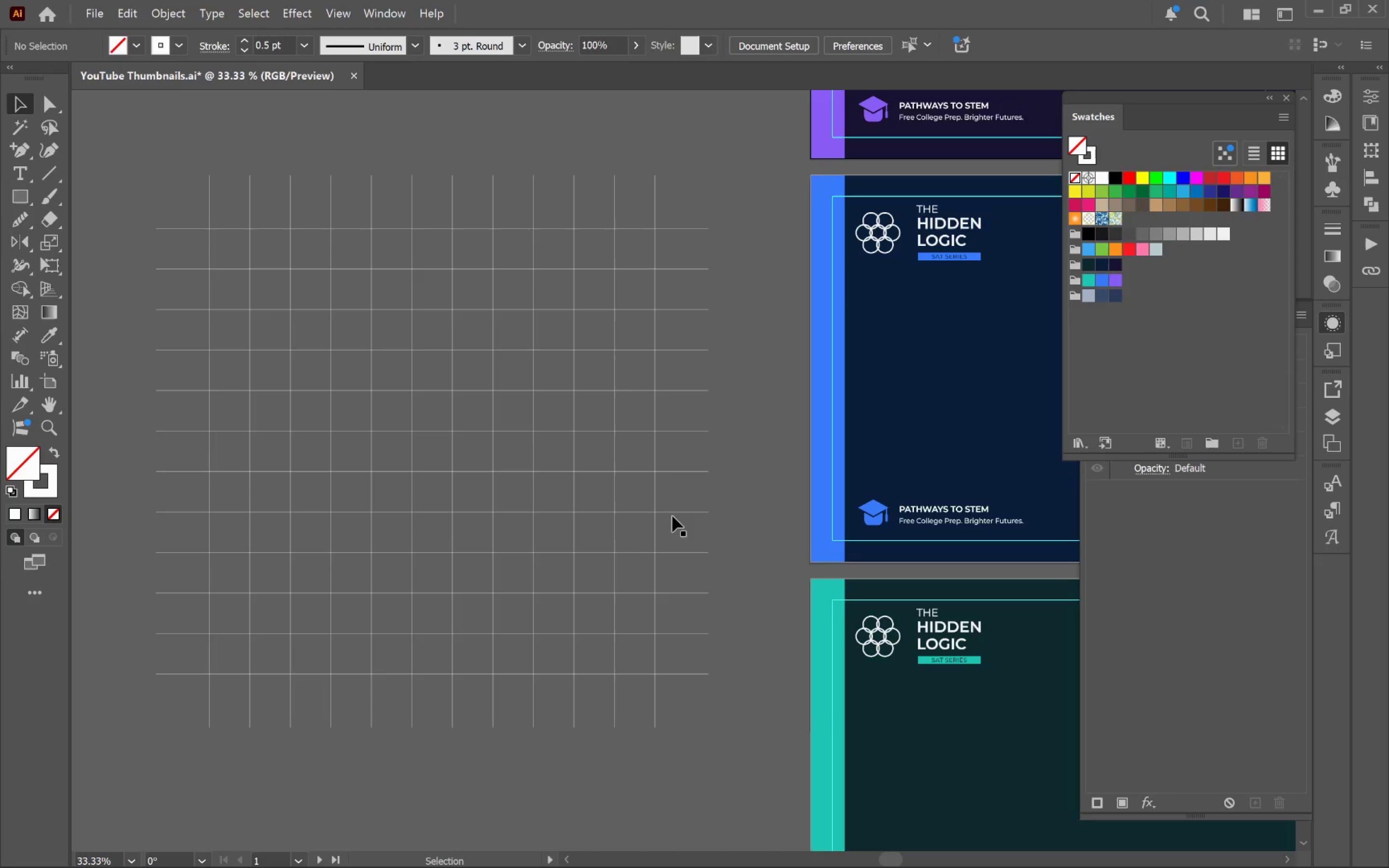 
left_click([654, 515])
 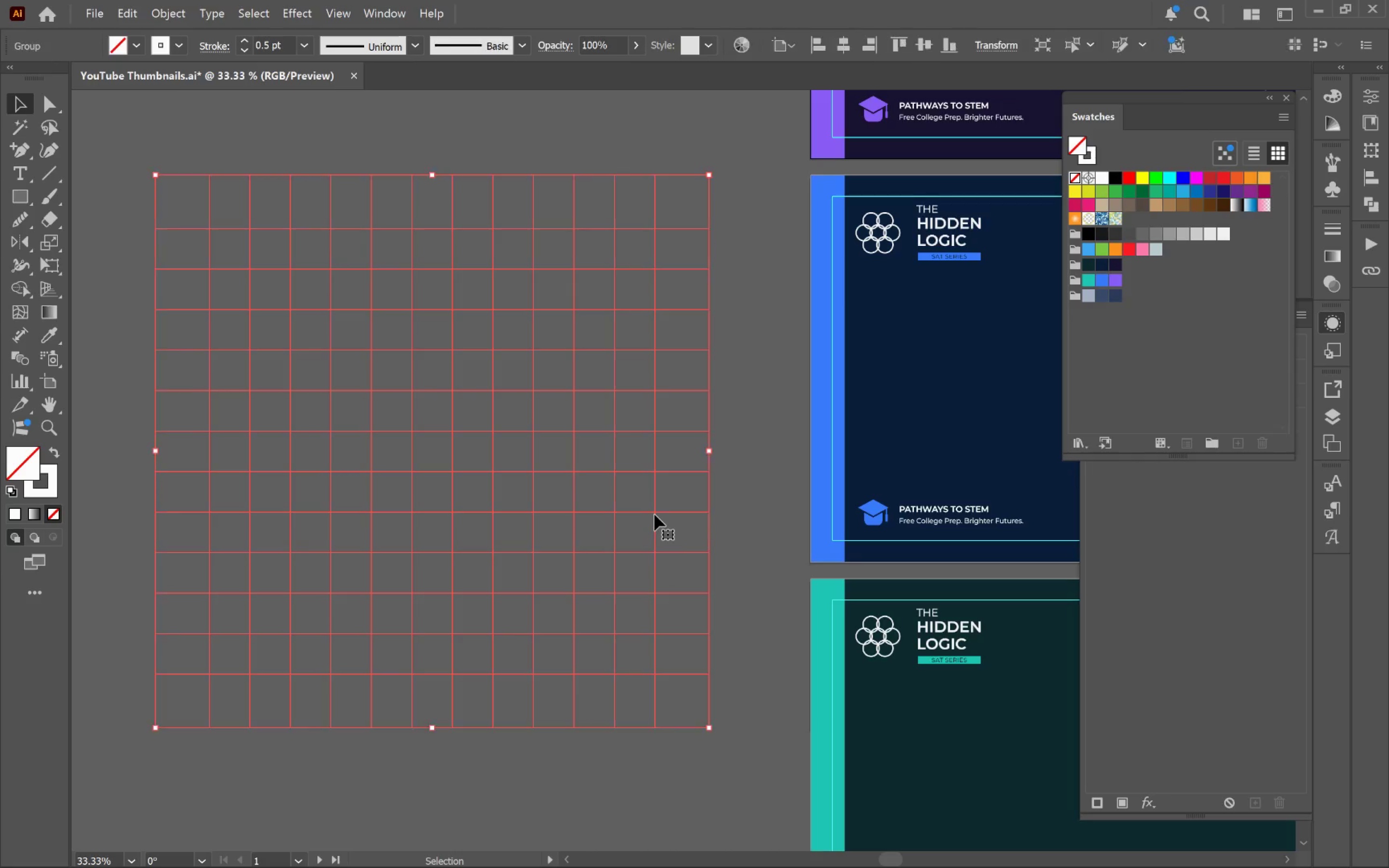 
hold_key(key=AltLeft, duration=0.43)
 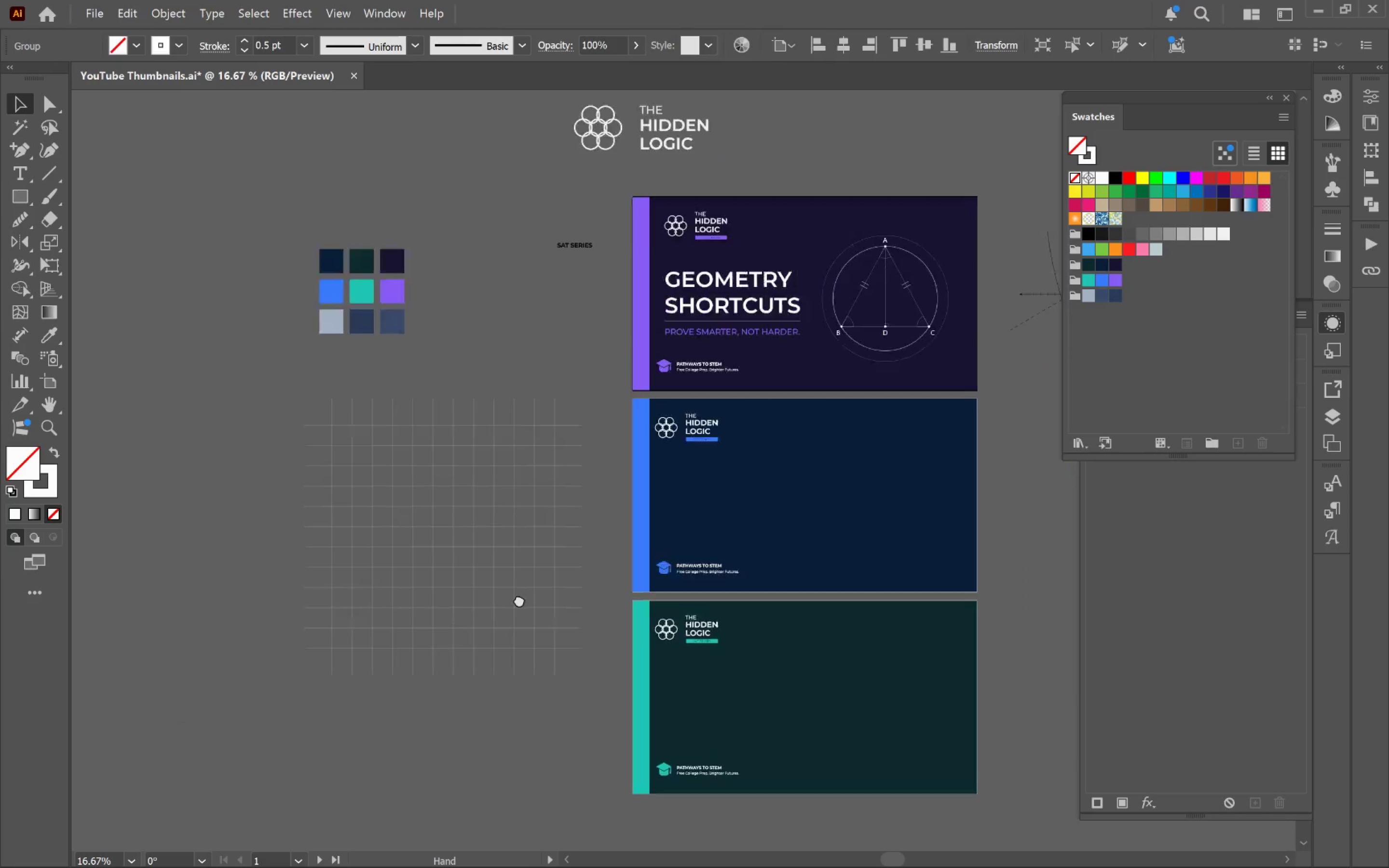 
hold_key(key=Space, duration=0.66)
 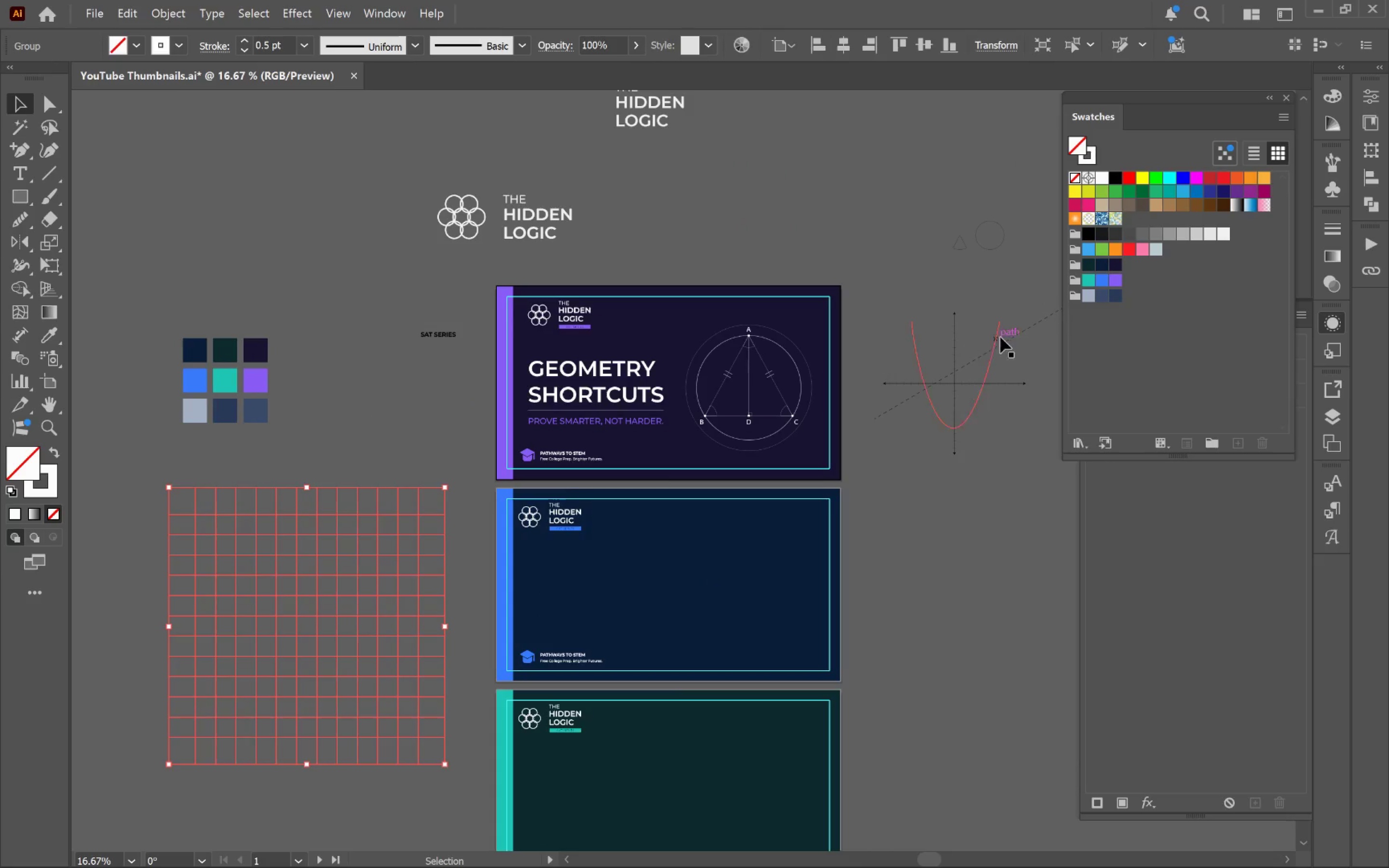 
left_click_drag(start_coordinate=[644, 537], to_coordinate=[407, 672])
 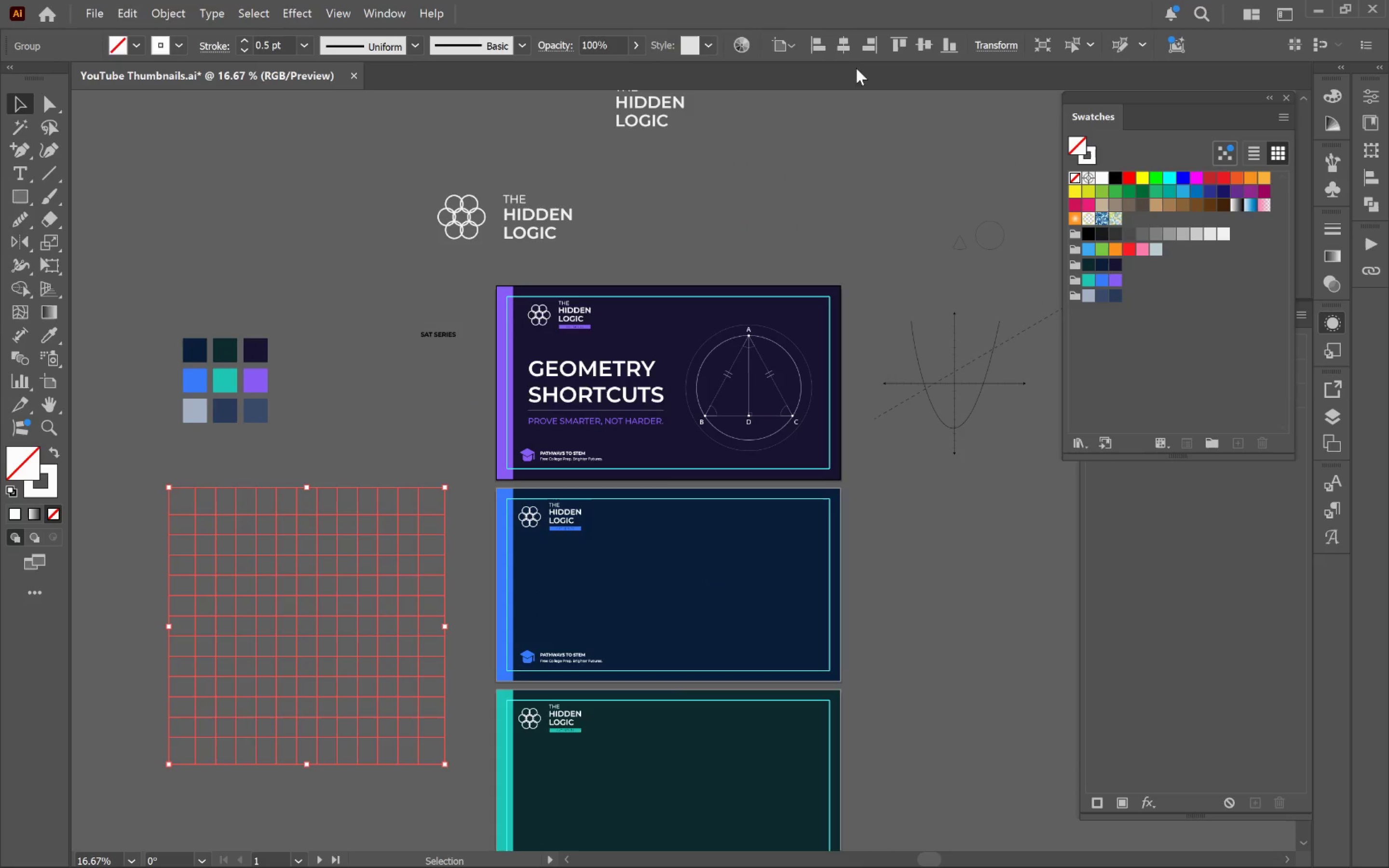 
scroll: coordinate [657, 531], scroll_direction: down, amount: 2.0
 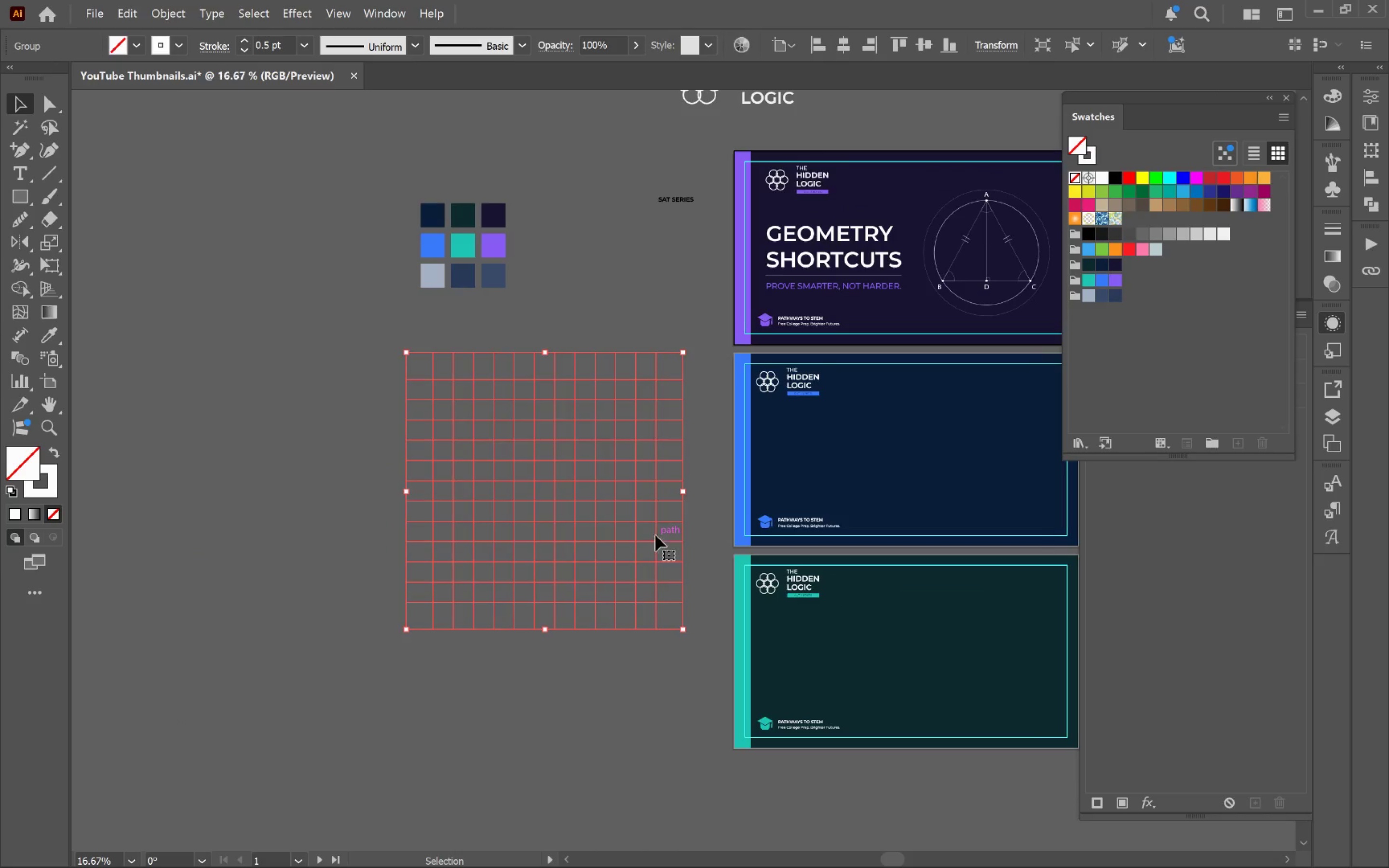 
left_click([848, 50])
 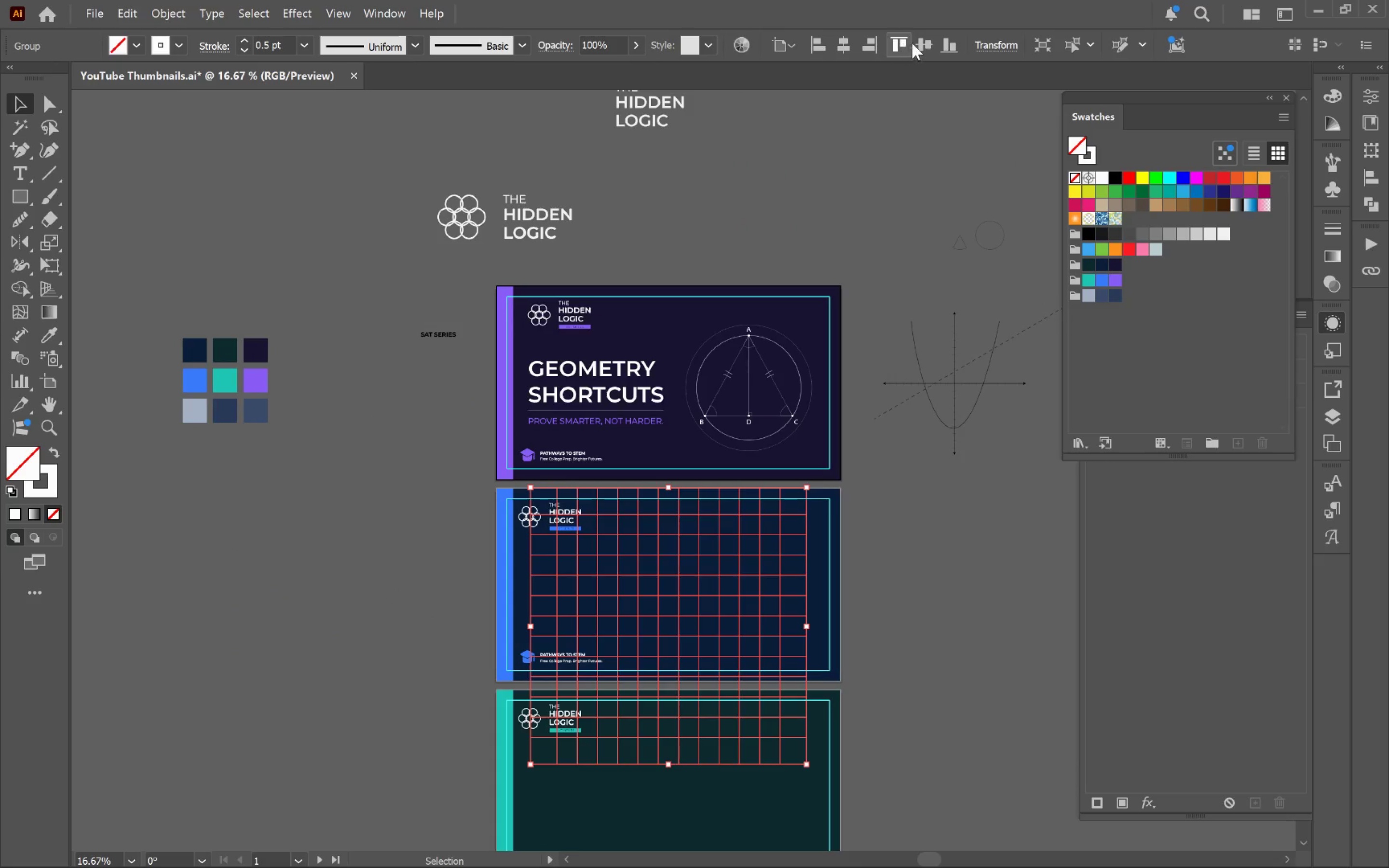 
left_click([923, 42])
 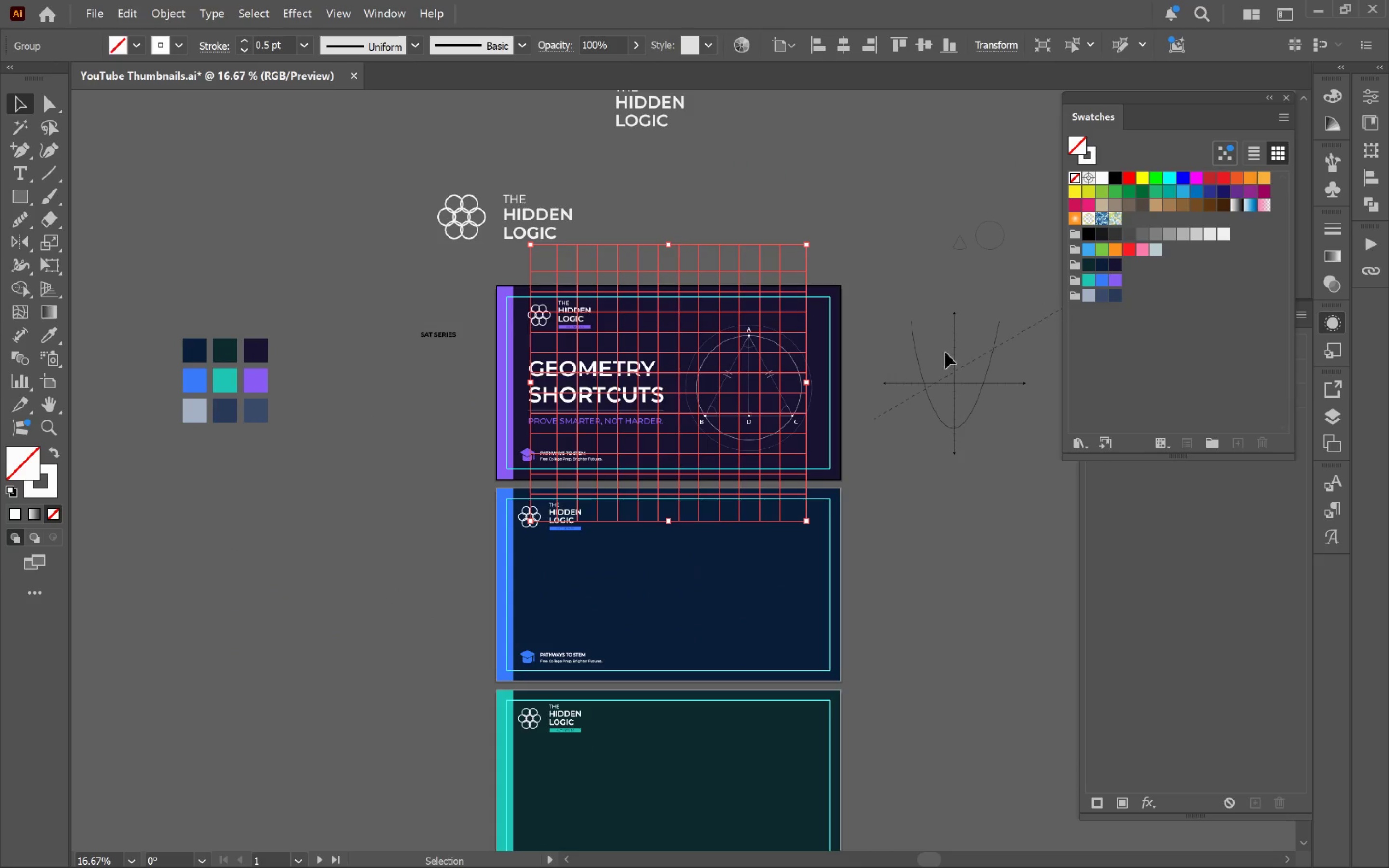 
left_click([943, 455])
 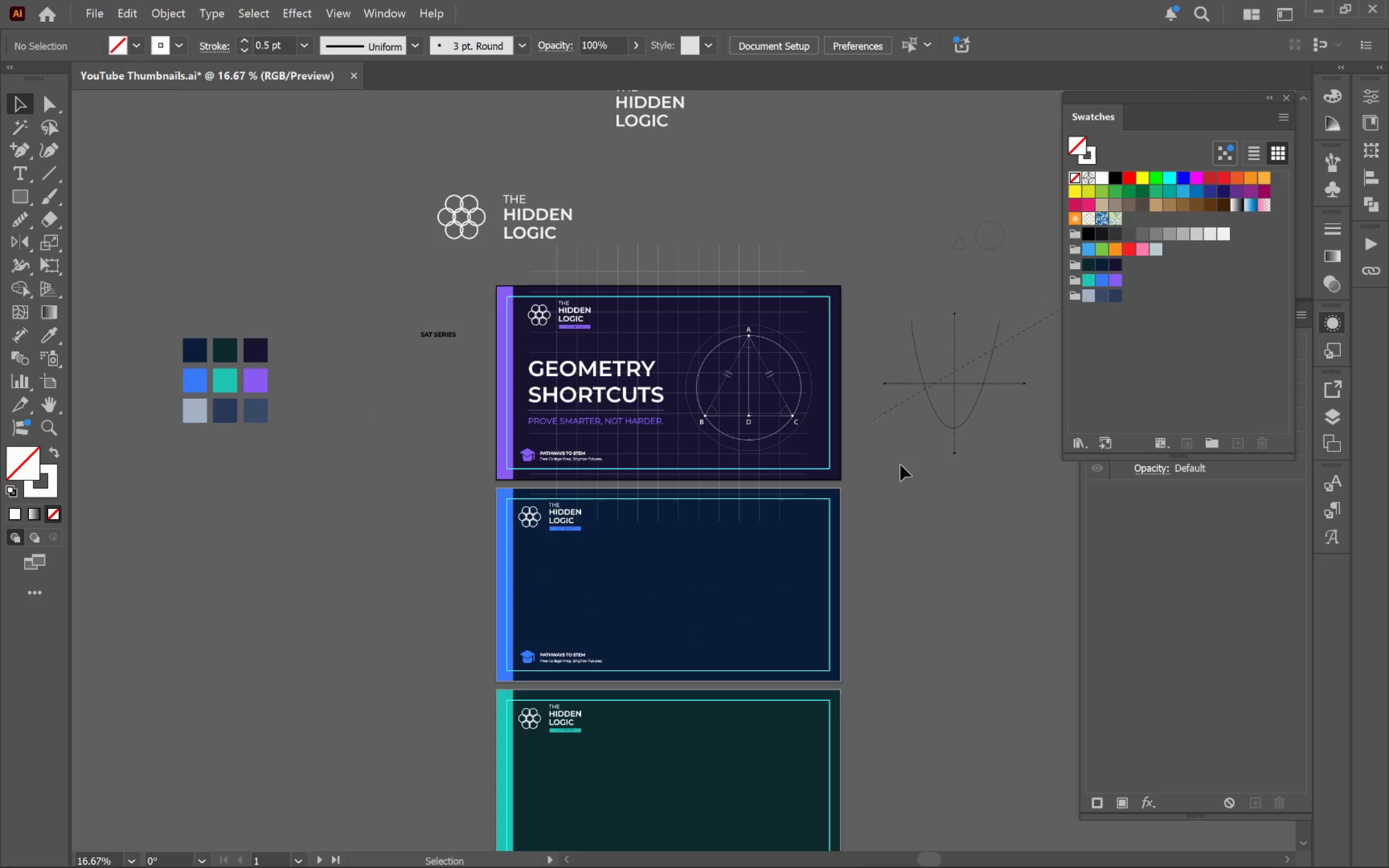 
hold_key(key=AltLeft, duration=0.75)
scroll: coordinate [837, 388], scroll_direction: up, amount: 3.0
 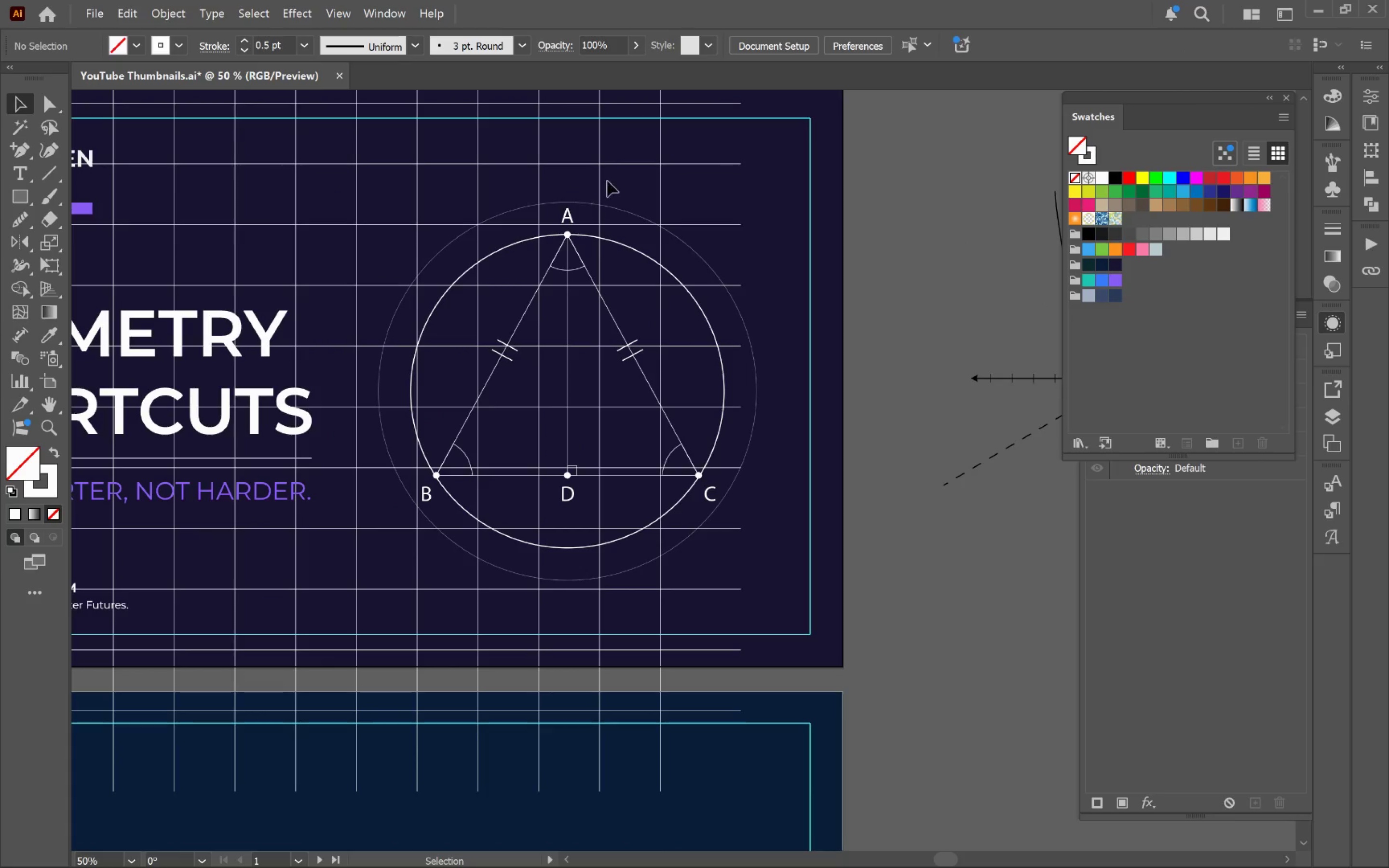 
left_click([598, 166])
 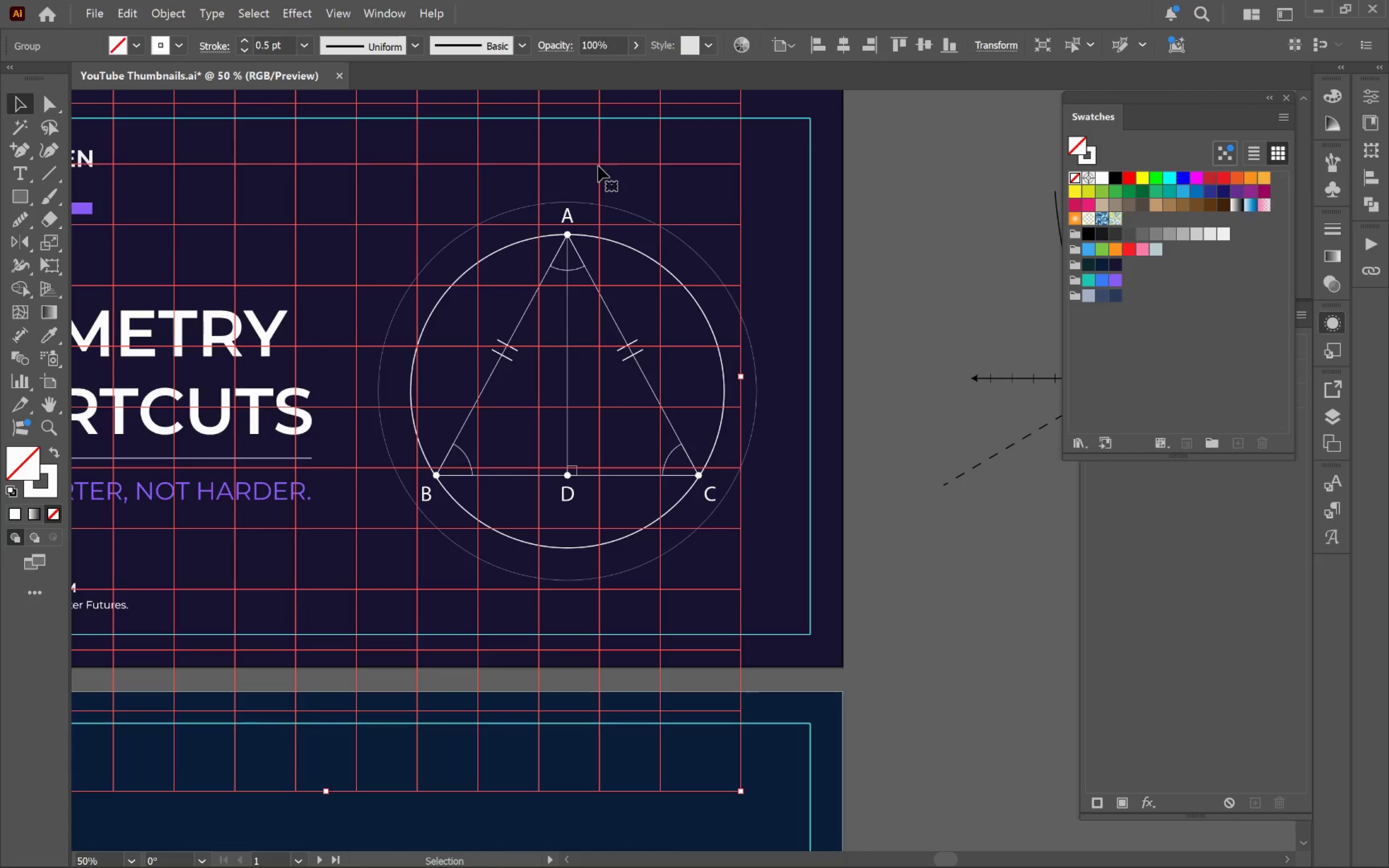 
key(Control+Shift+BracketLeft)
 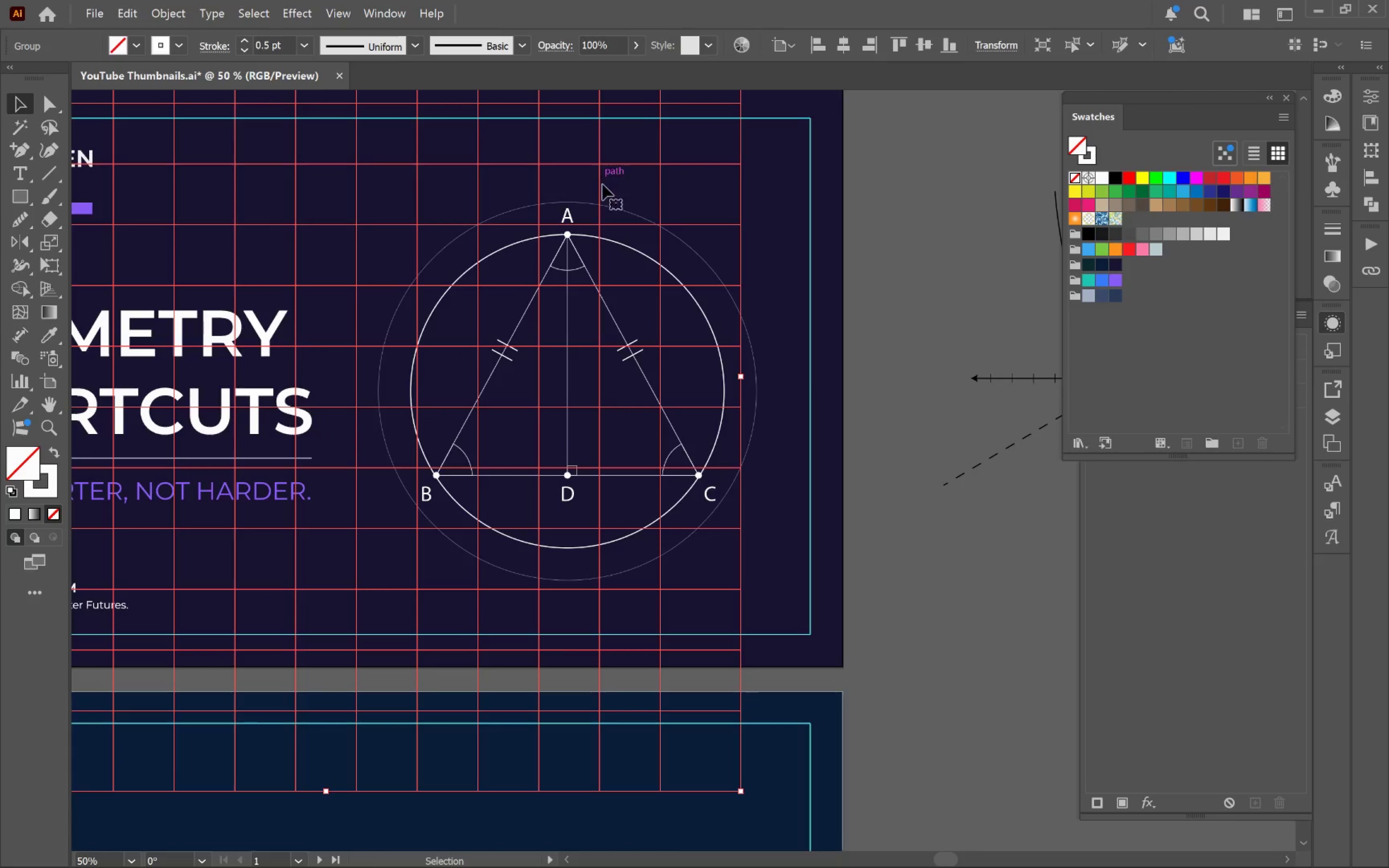 
hold_key(key=AltLeft, duration=0.5)
 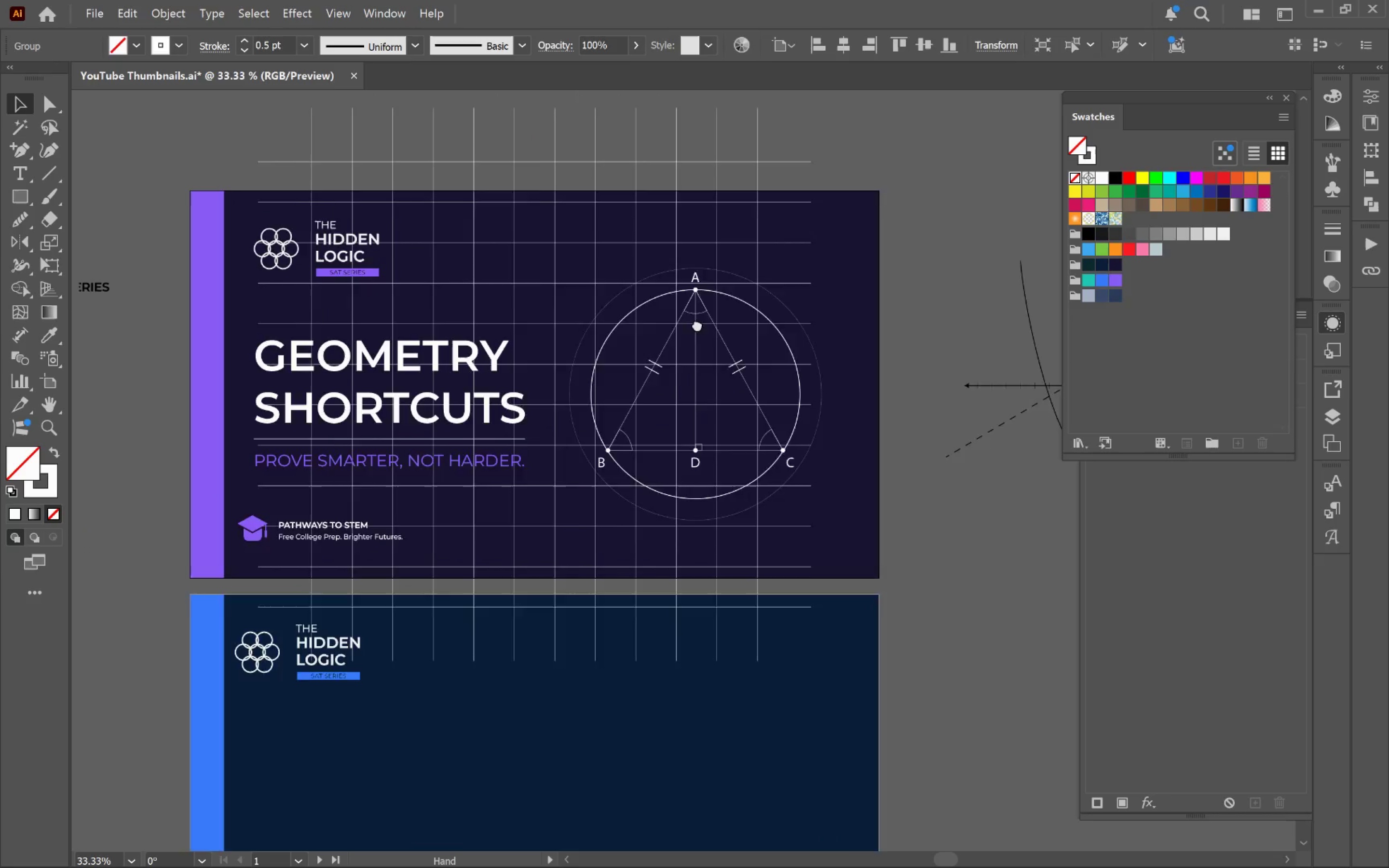 
hold_key(key=Space, duration=0.69)
 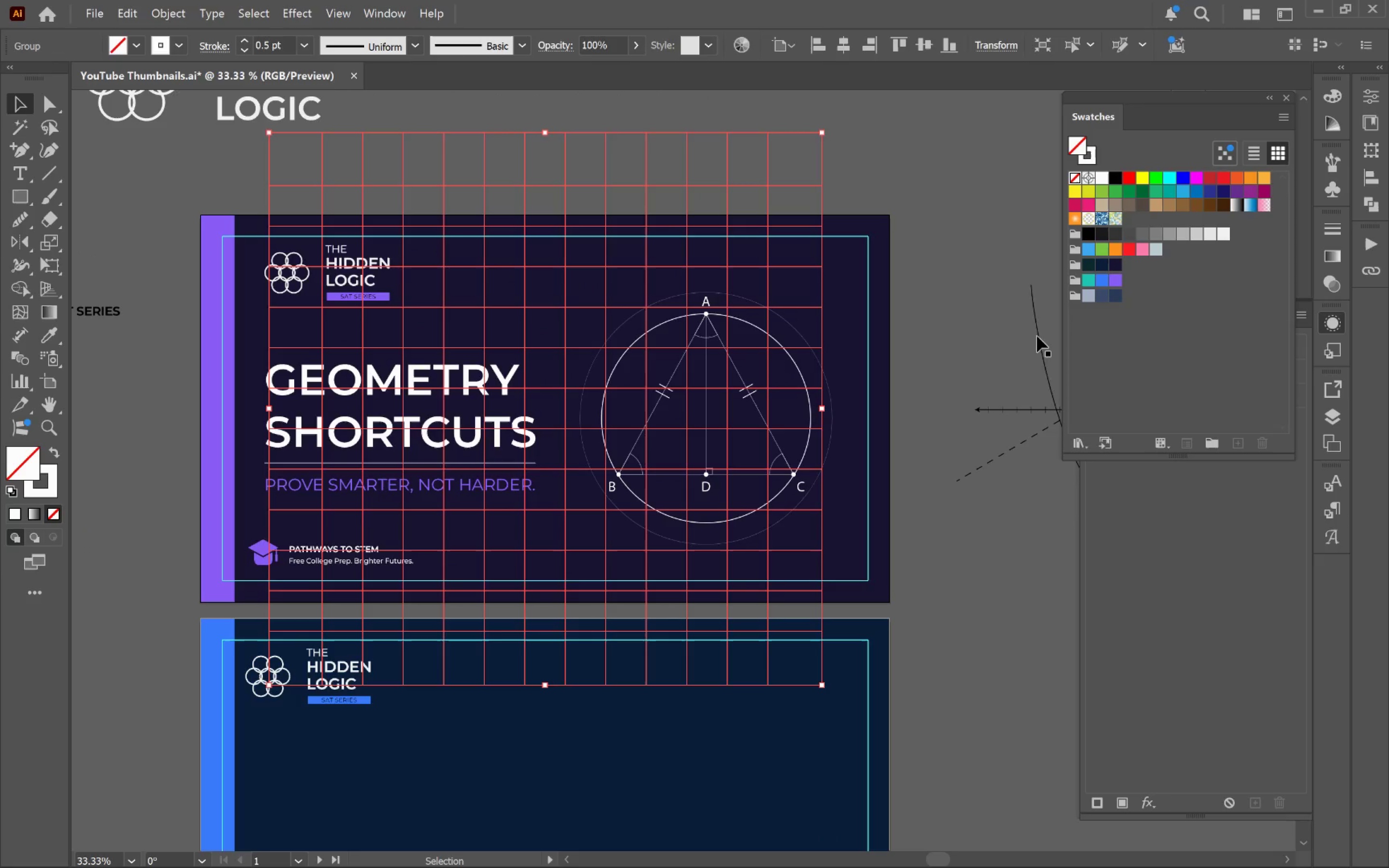 
left_click_drag(start_coordinate=[591, 271], to_coordinate=[702, 340])
 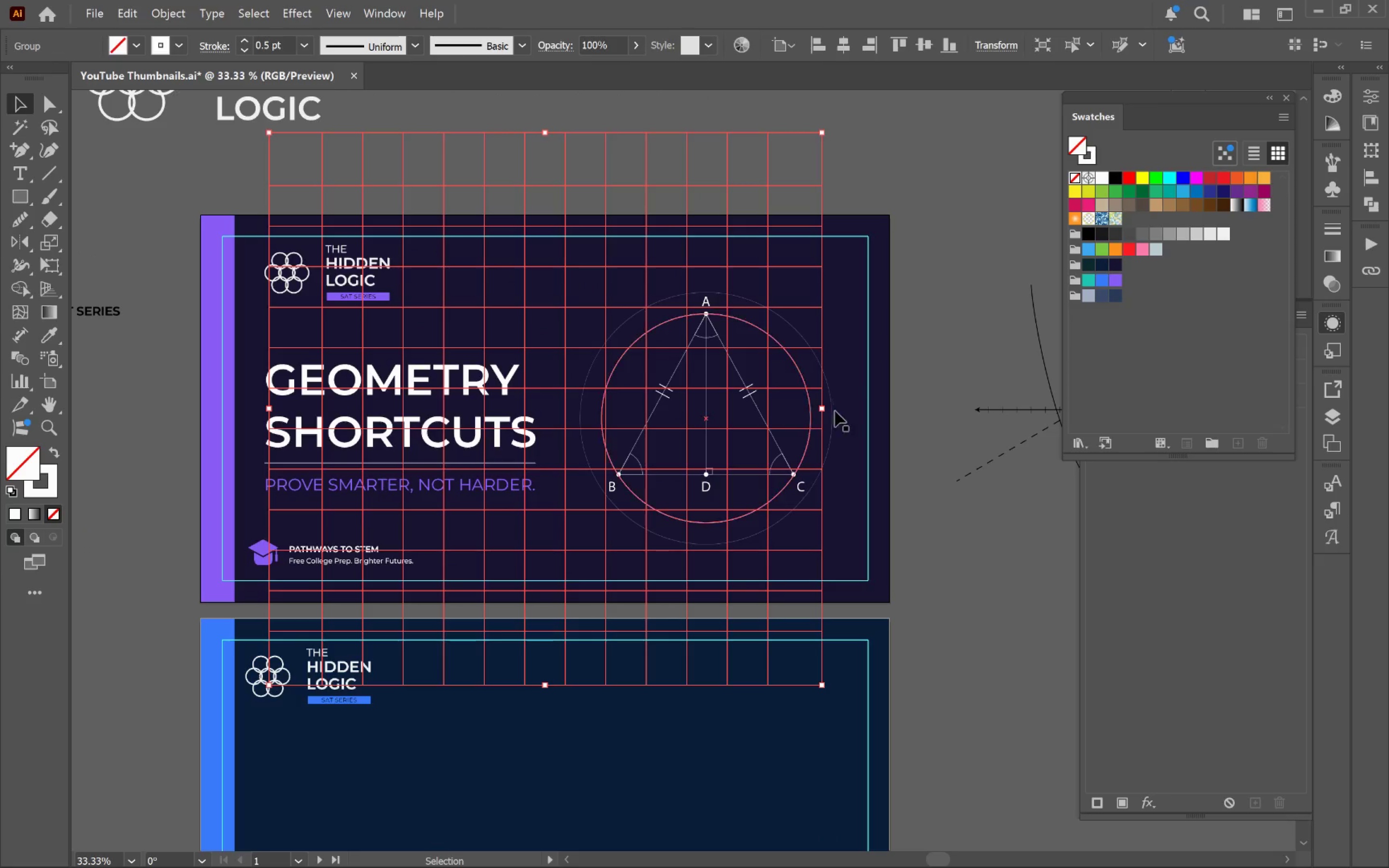 
scroll: coordinate [650, 269], scroll_direction: down, amount: 1.0
 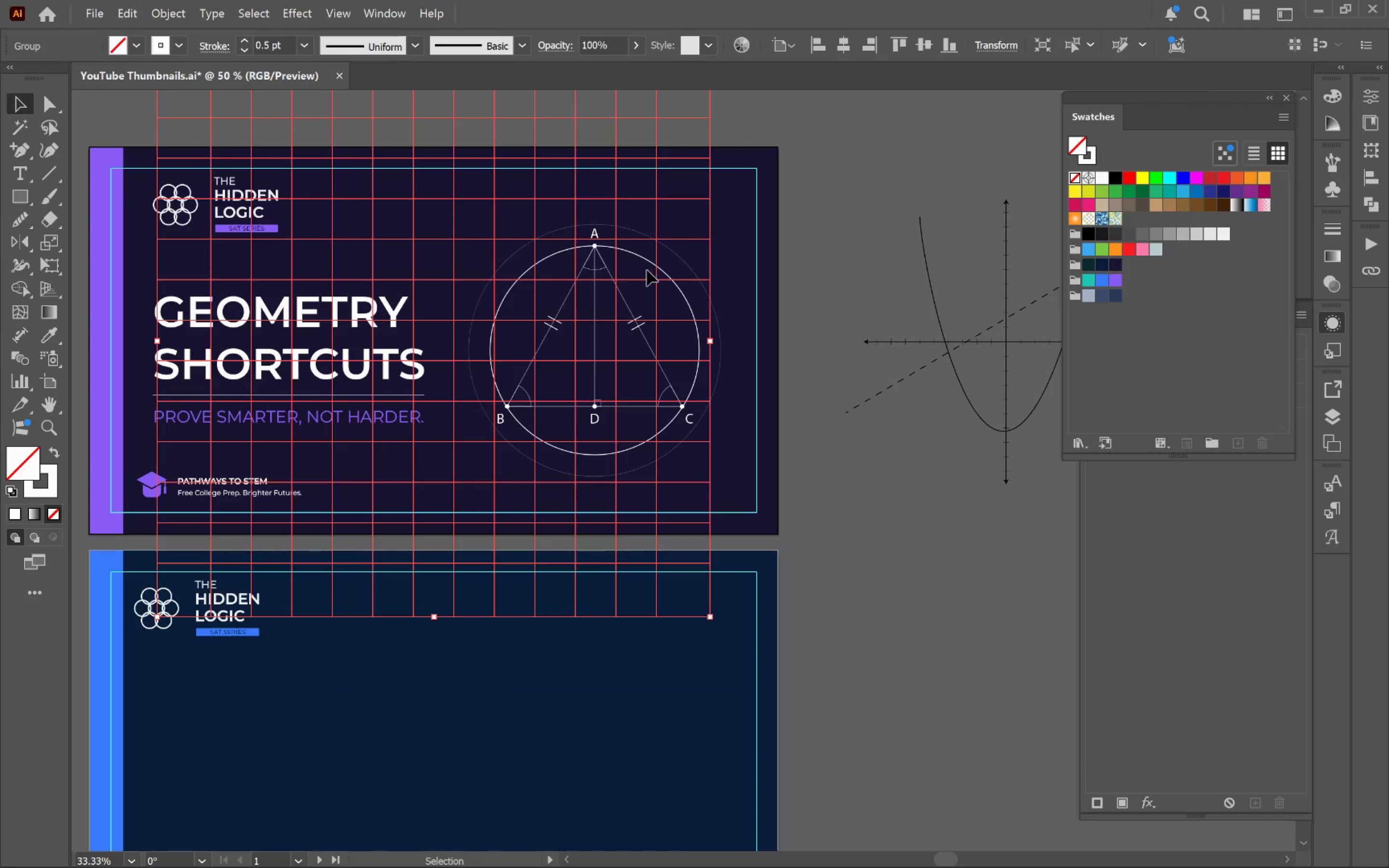 
left_click_drag(start_coordinate=[823, 410], to_coordinate=[867, 418])
 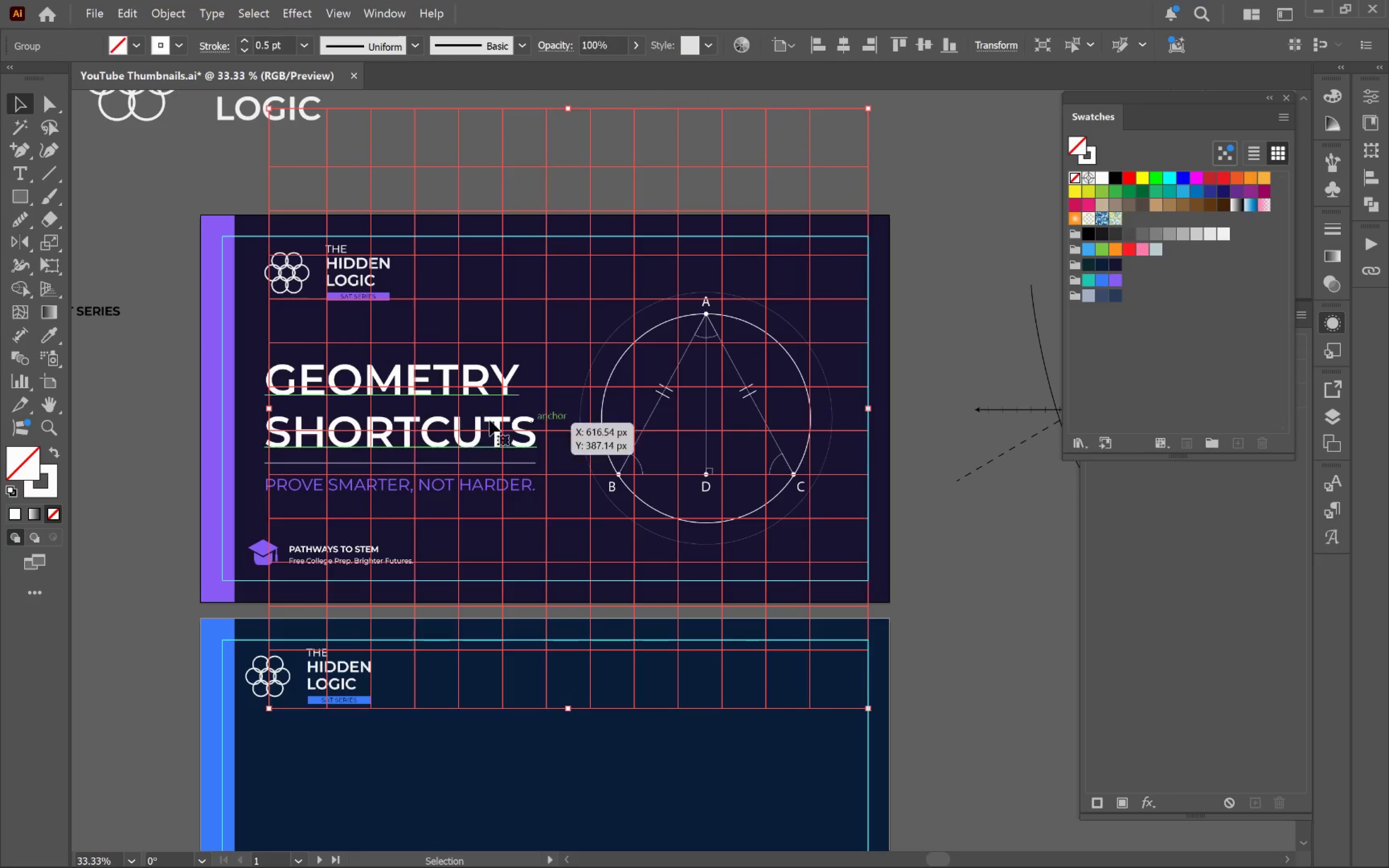 
hold_key(key=ShiftLeft, duration=1.5)
 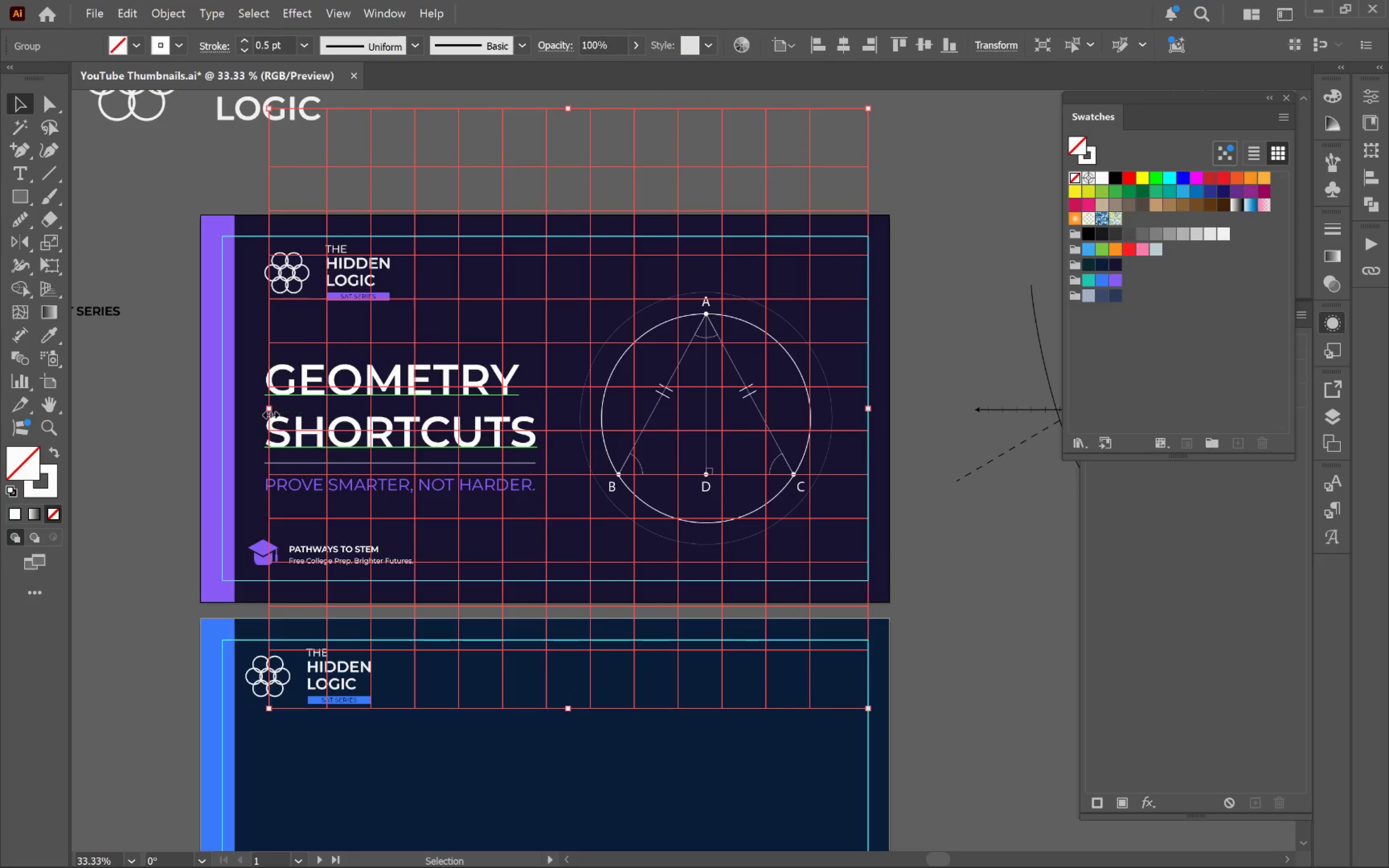 
left_click_drag(start_coordinate=[269, 408], to_coordinate=[552, 420])
 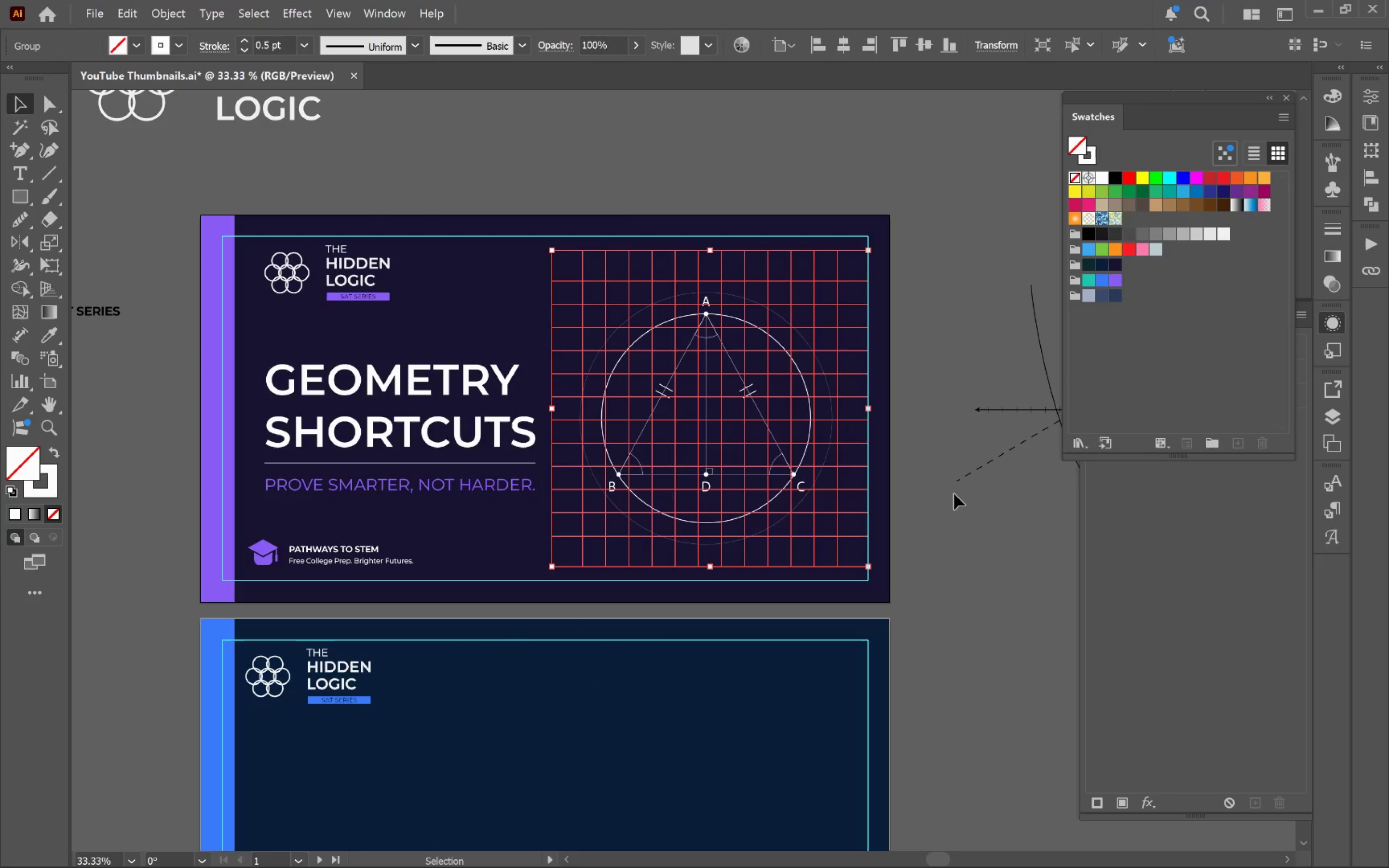 
hold_key(key=ShiftLeft, duration=2.42)
 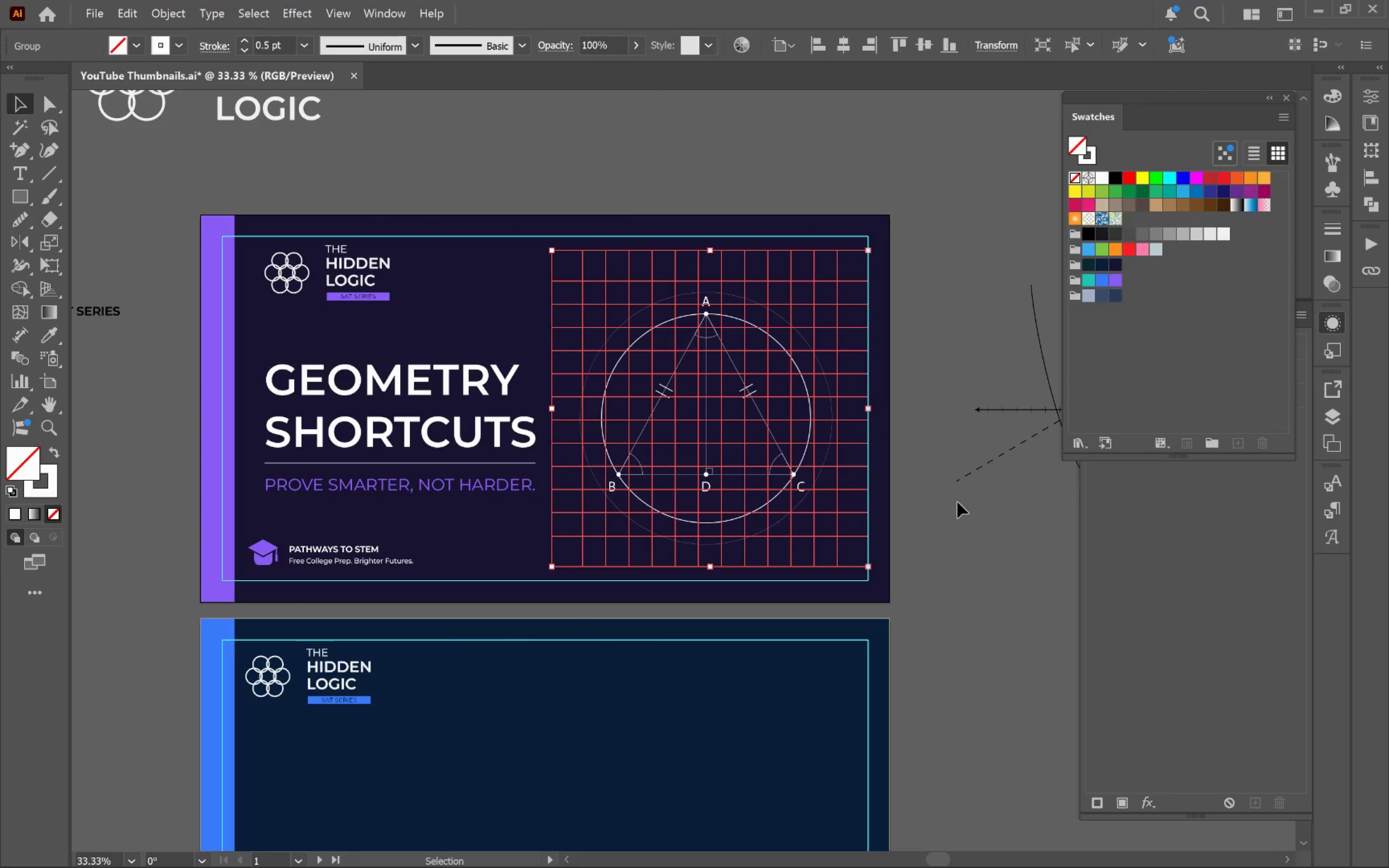 
left_click([956, 505])
 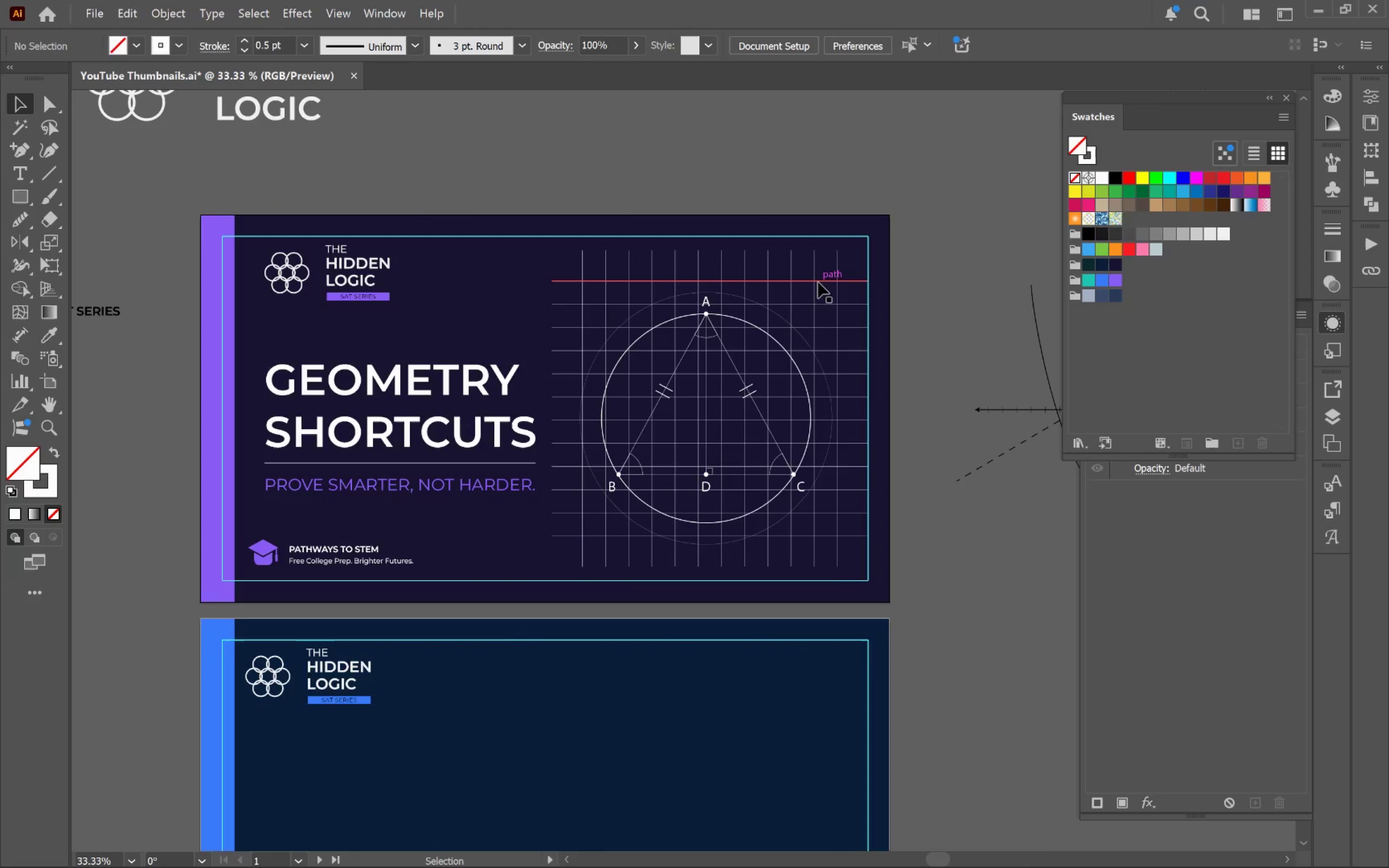 
left_click([818, 279])
 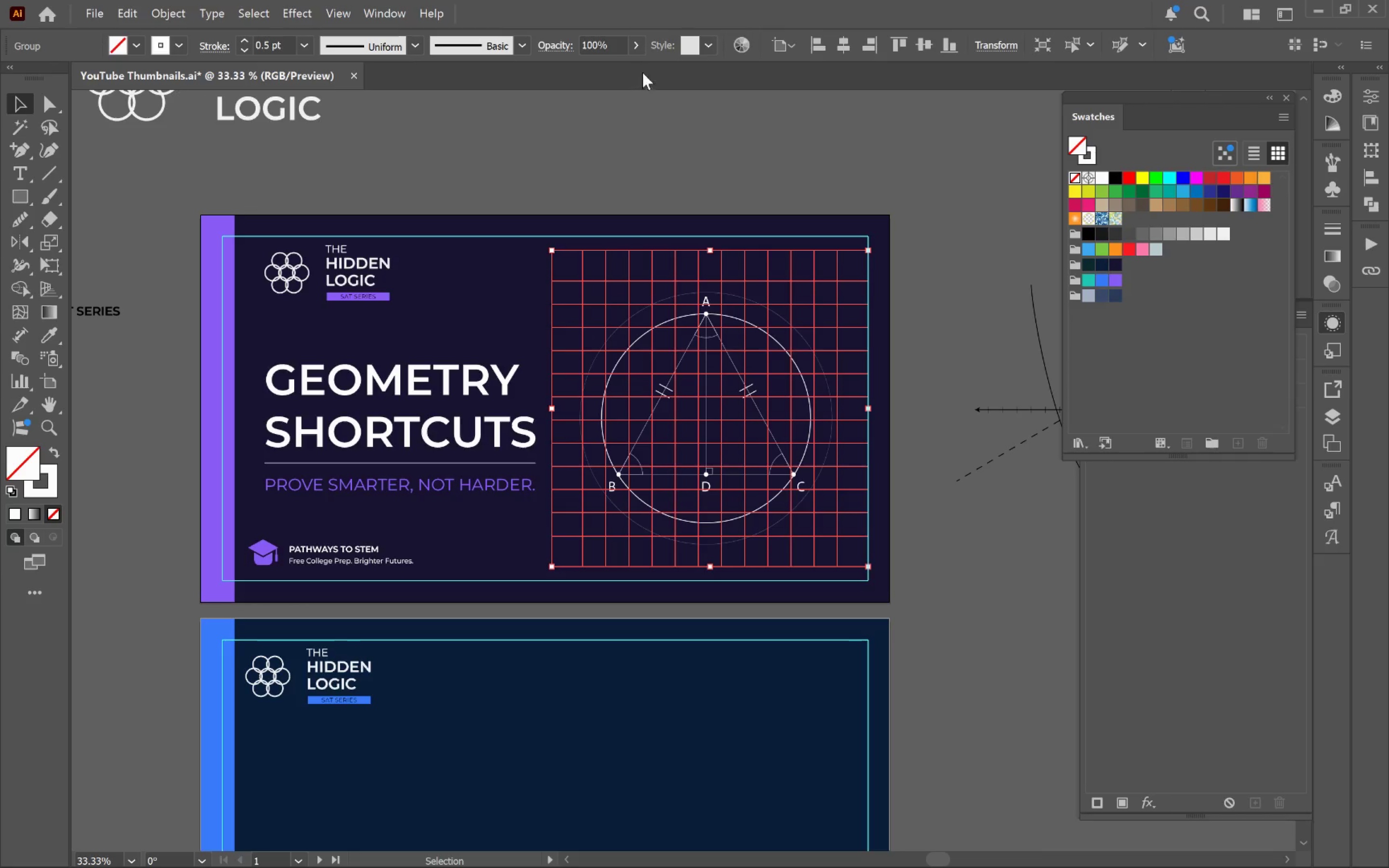 
left_click([635, 50])
 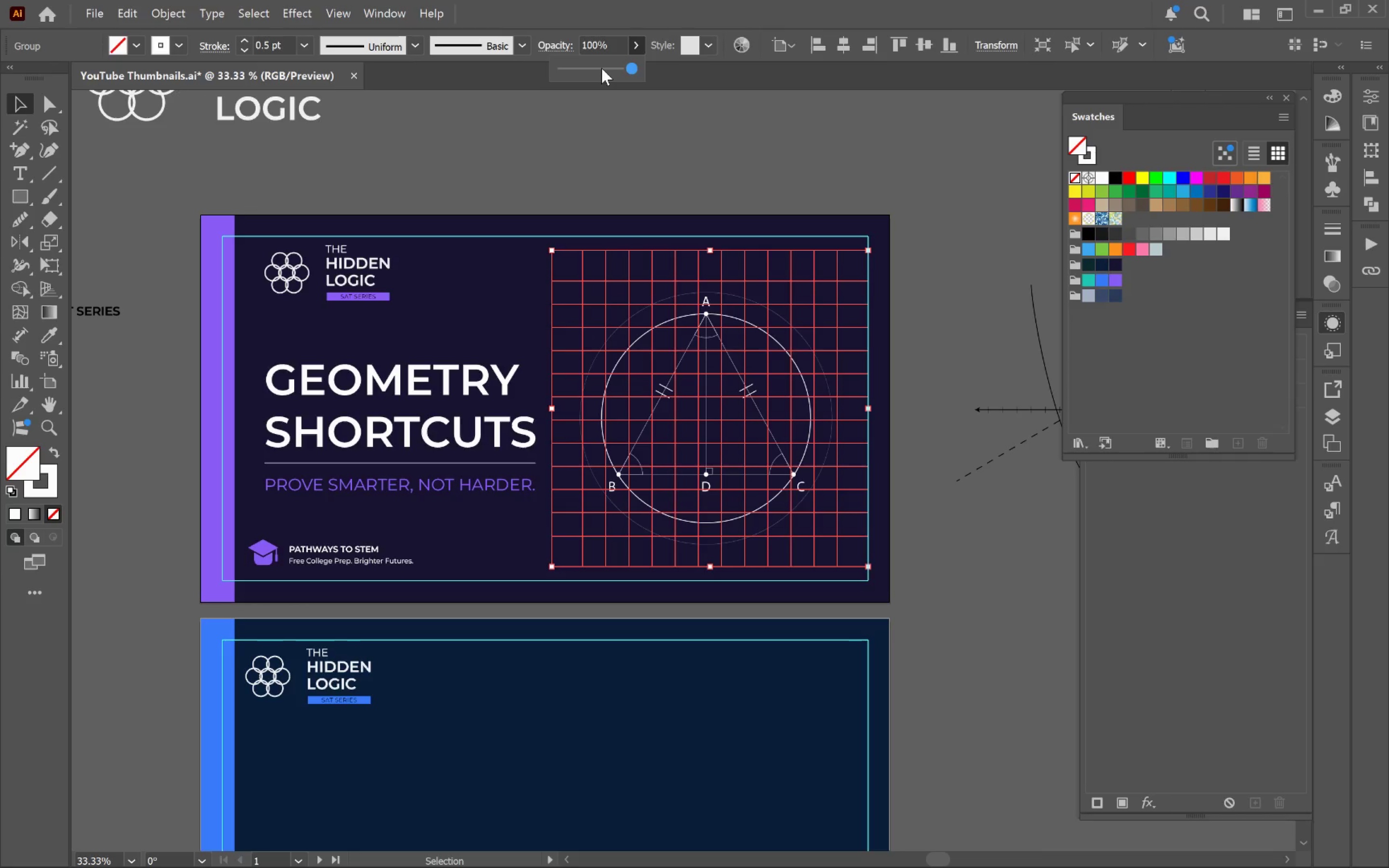 
left_click_drag(start_coordinate=[601, 68], to_coordinate=[573, 71])
 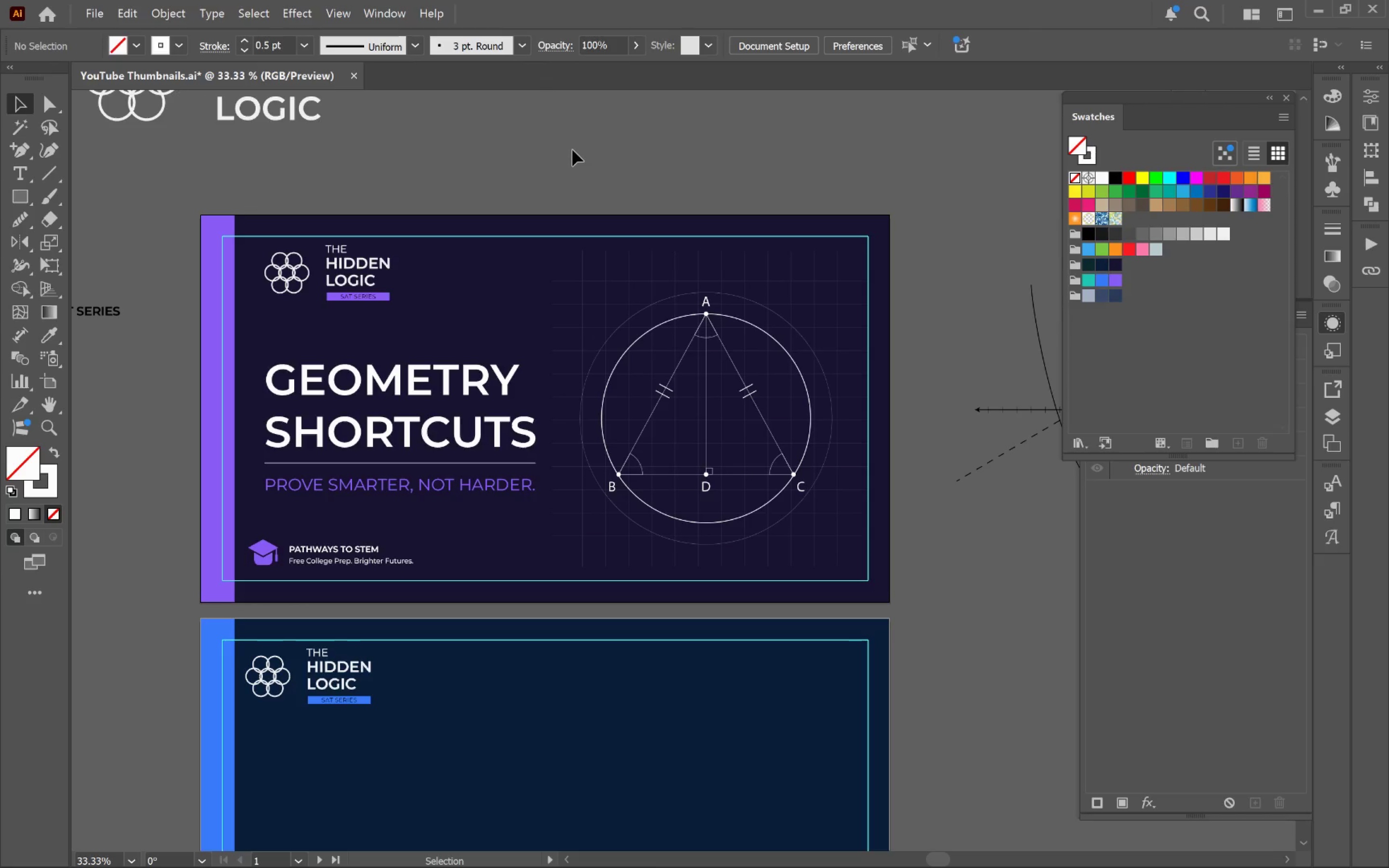 
hold_key(key=AltLeft, duration=0.84)
scroll: coordinate [917, 269], scroll_direction: up, amount: 2.0
 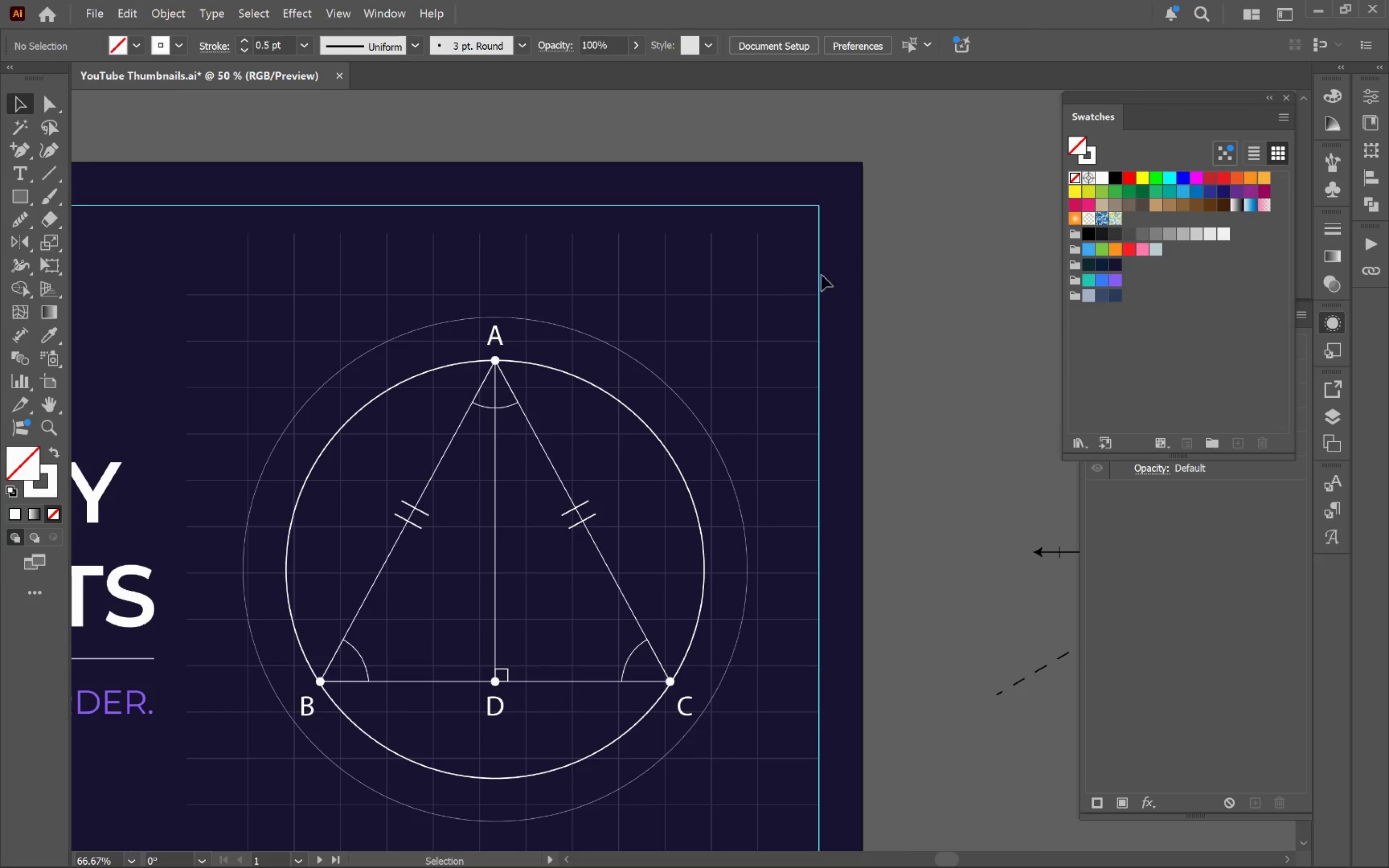 
hold_key(key=Space, duration=1.17)
 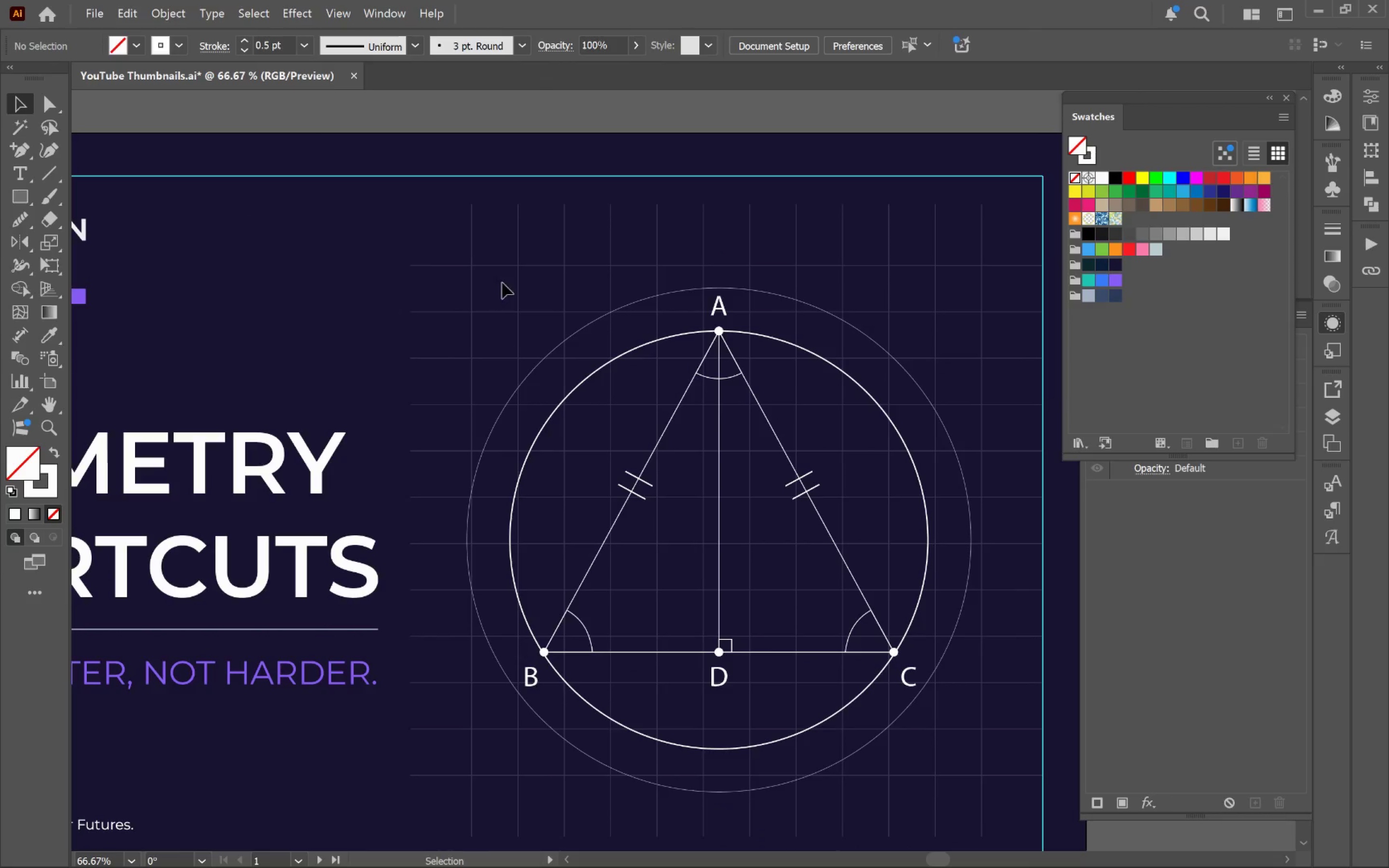 
left_click_drag(start_coordinate=[724, 261], to_coordinate=[947, 231])
 